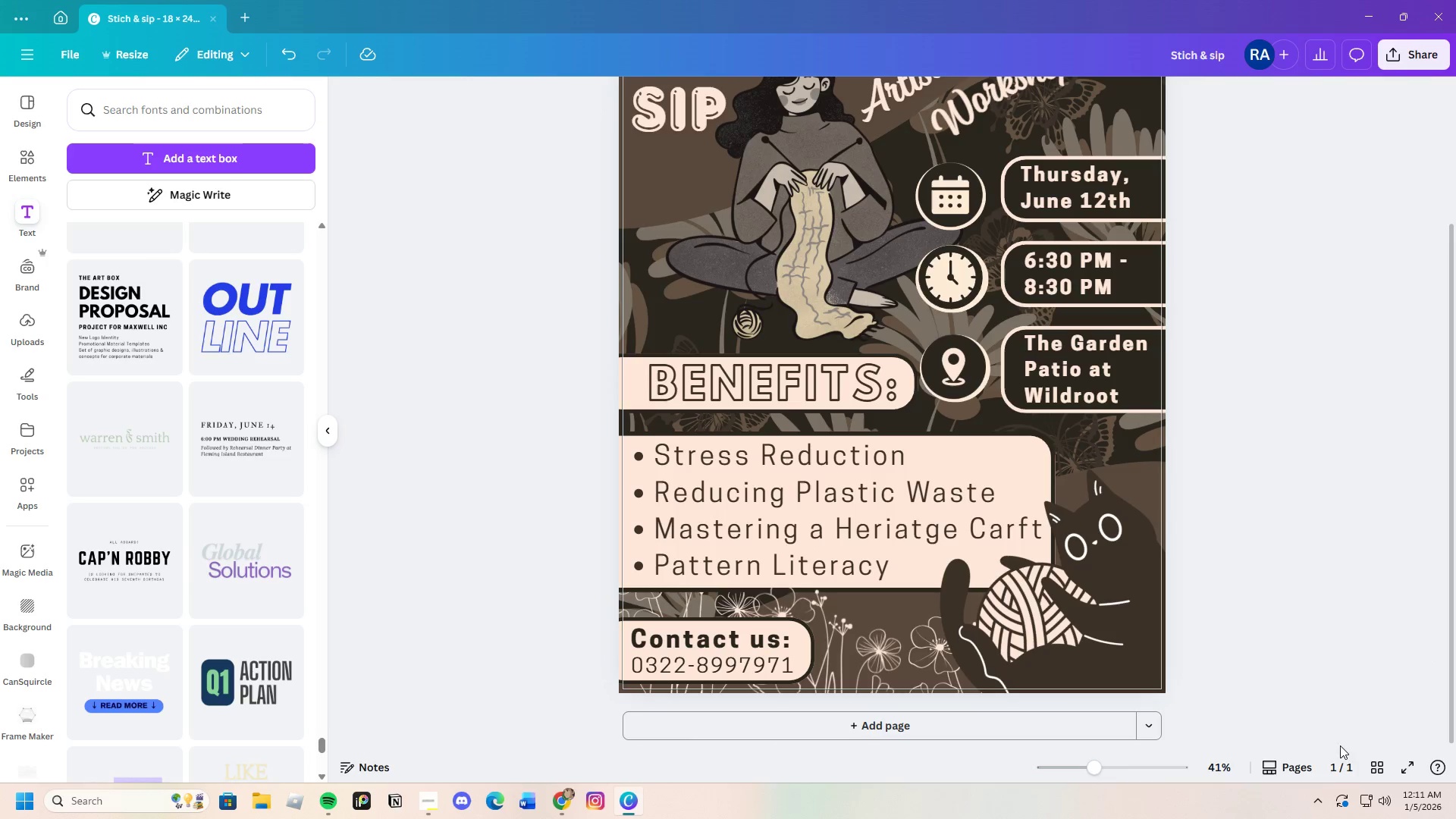 
left_click_drag(start_coordinate=[1091, 769], to_coordinate=[1084, 763])
 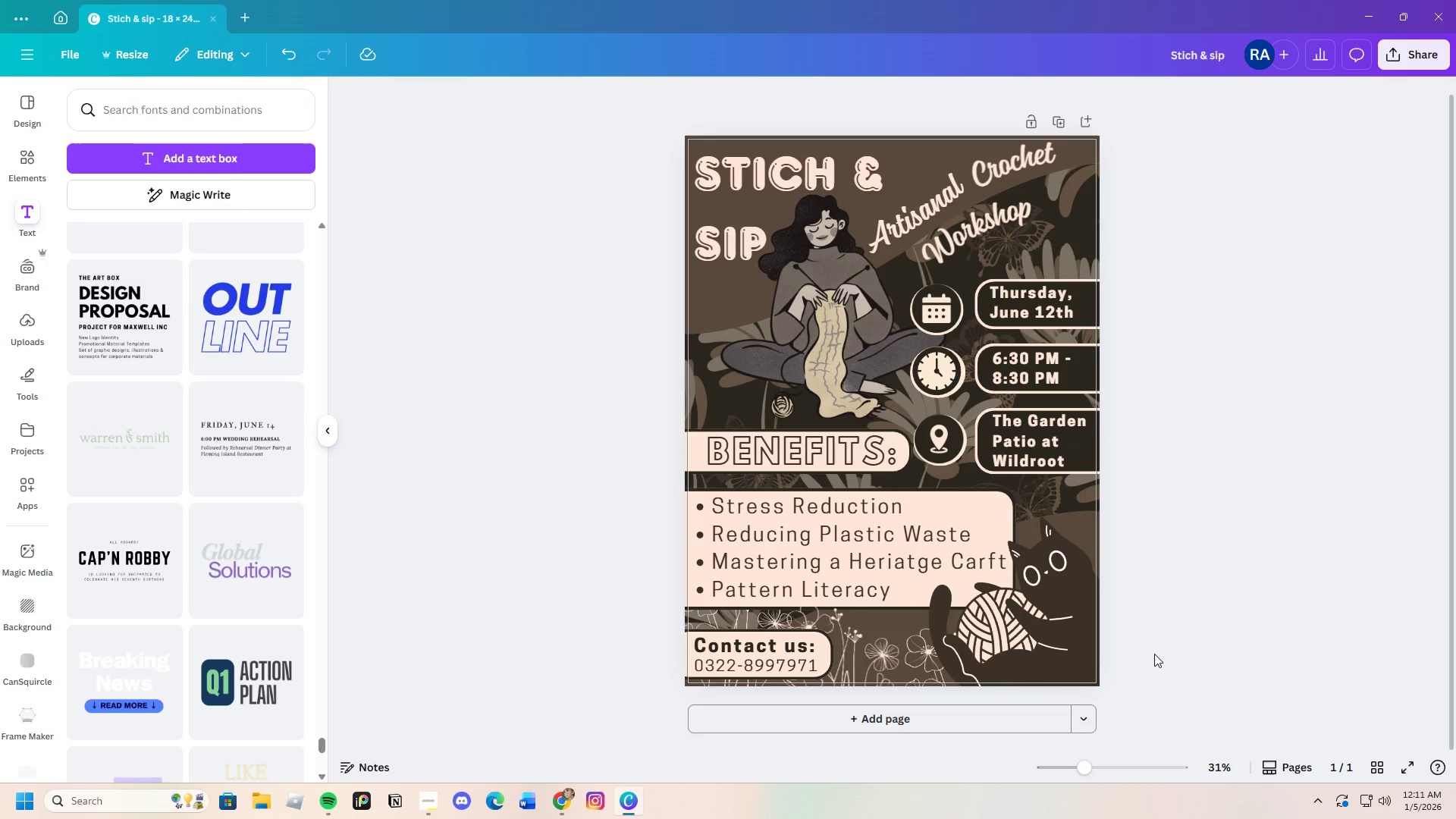 
scroll: coordinate [1154, 654], scroll_direction: down, amount: 2.0
 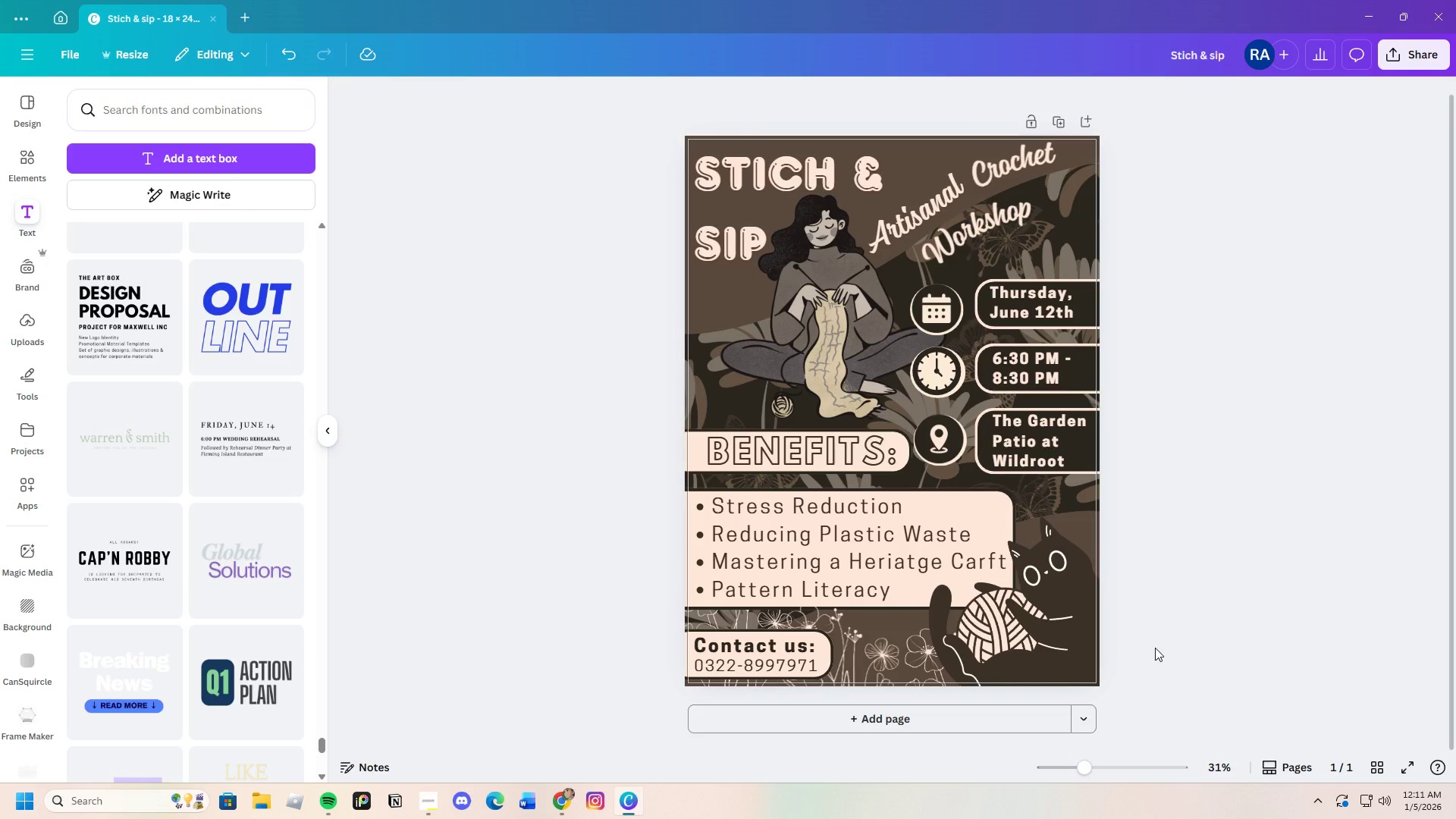 
wait(15.03)
 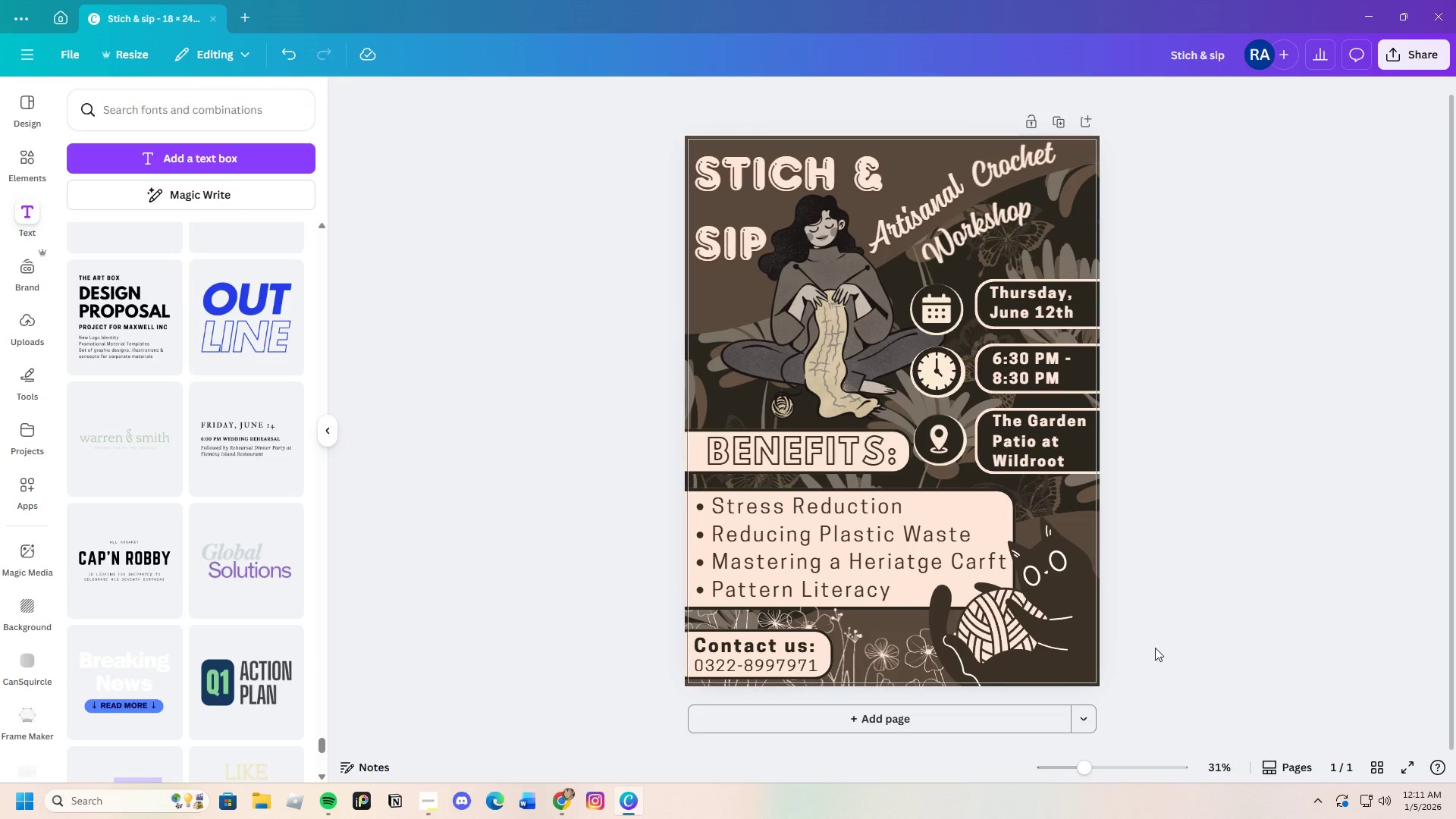 
left_click_drag(start_coordinate=[1084, 774], to_coordinate=[1106, 771])
 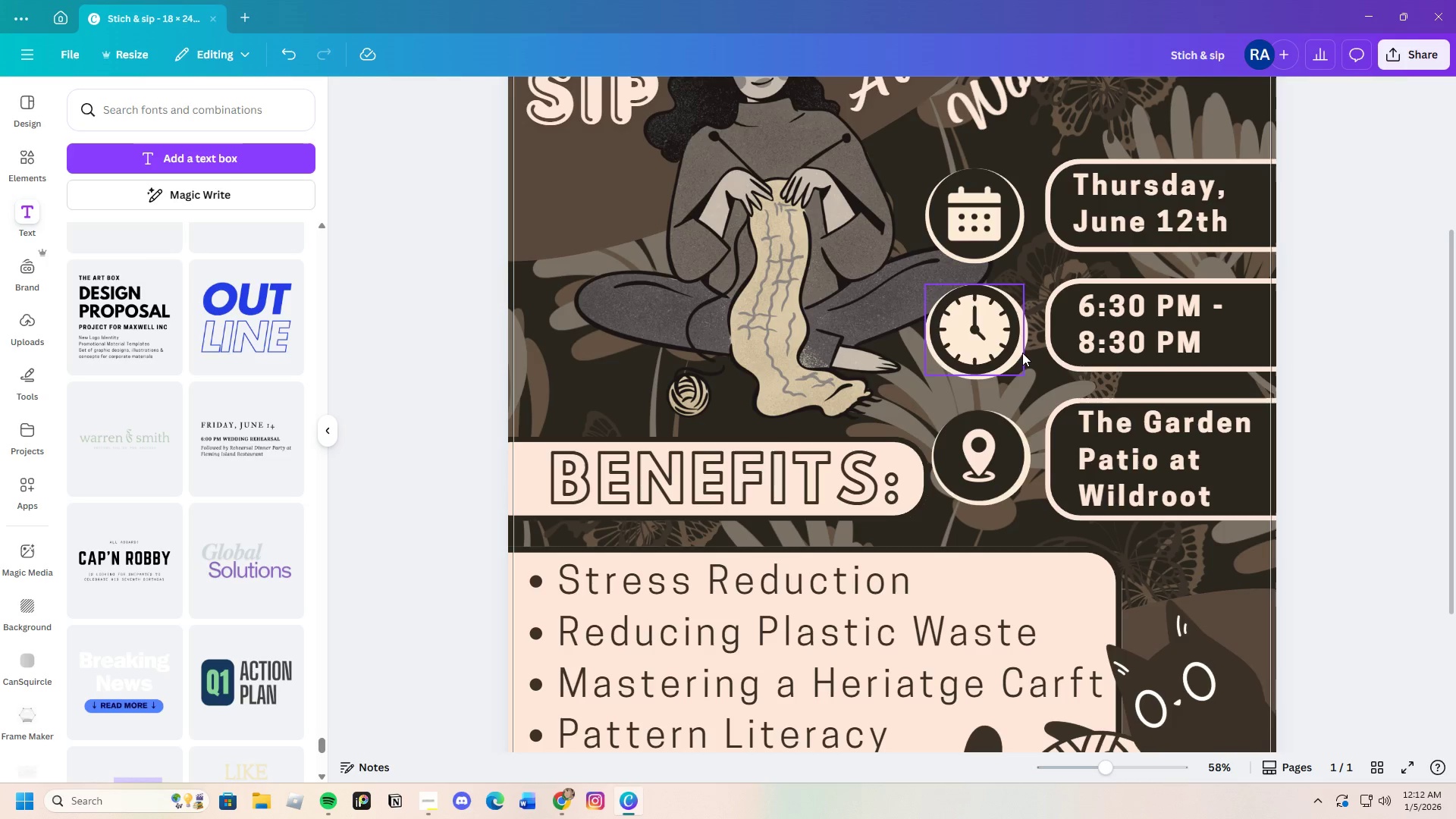 
left_click([1027, 349])
 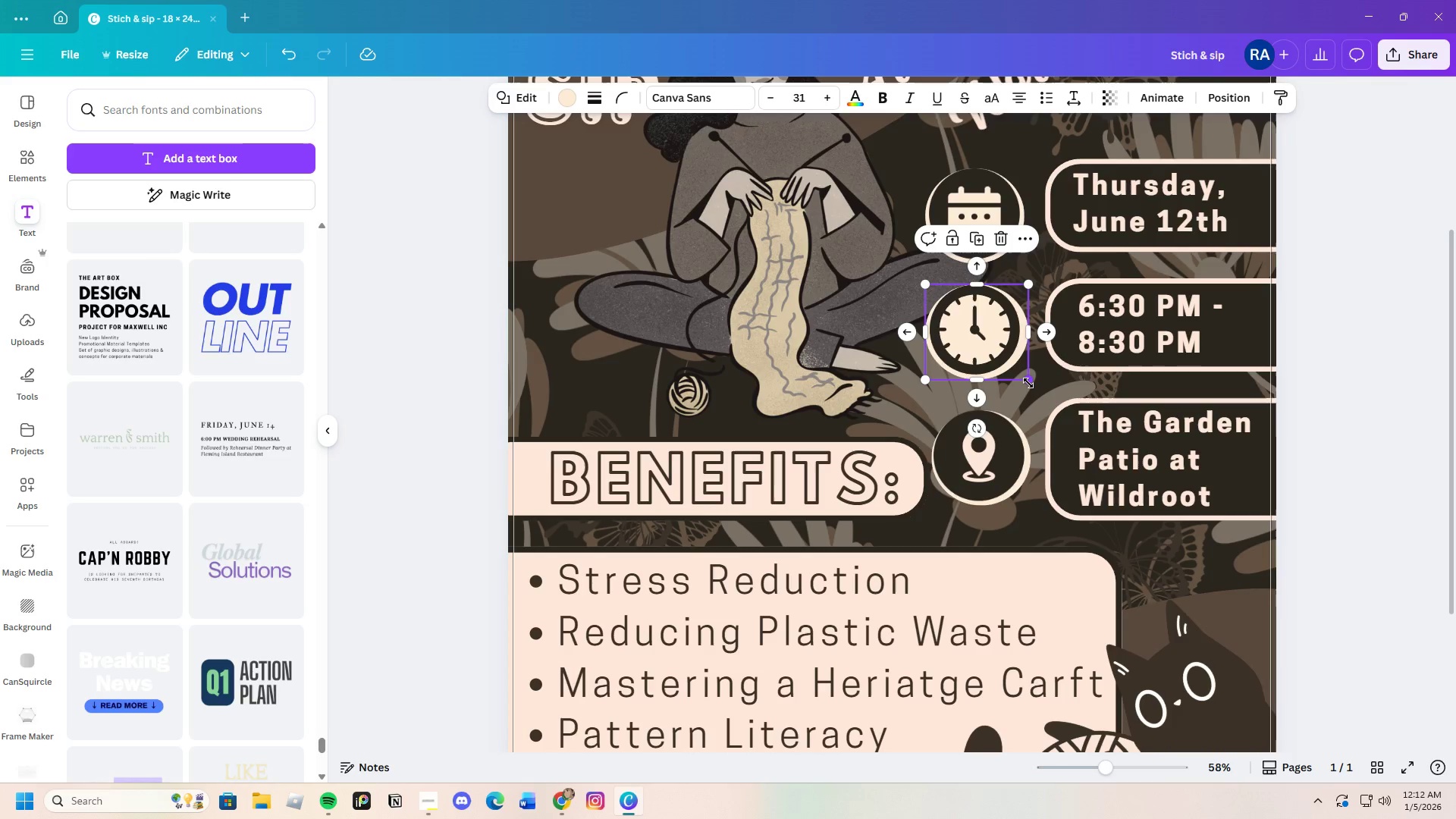 
left_click_drag(start_coordinate=[1028, 384], to_coordinate=[1022, 388])
 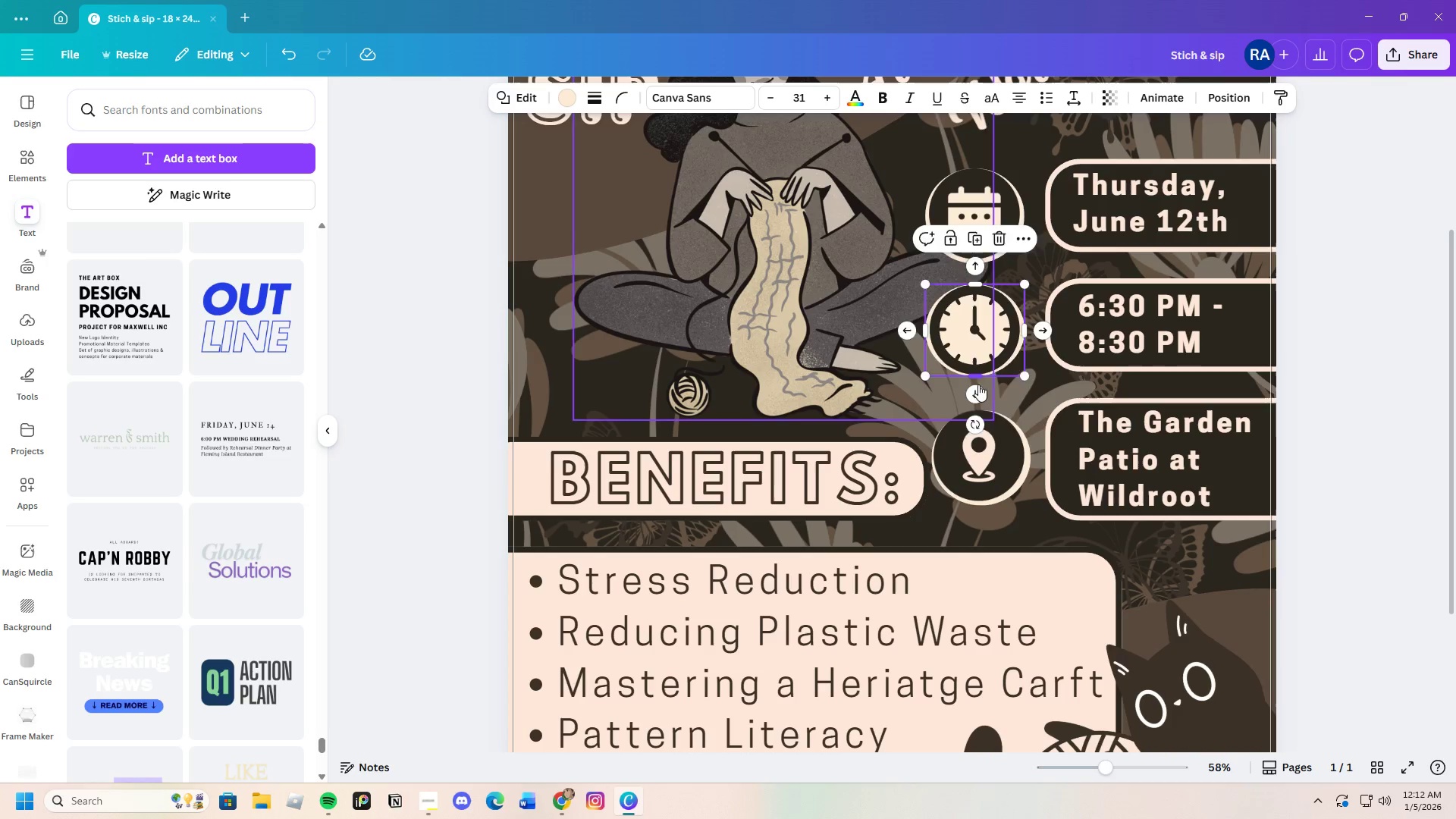 
wait(5.33)
 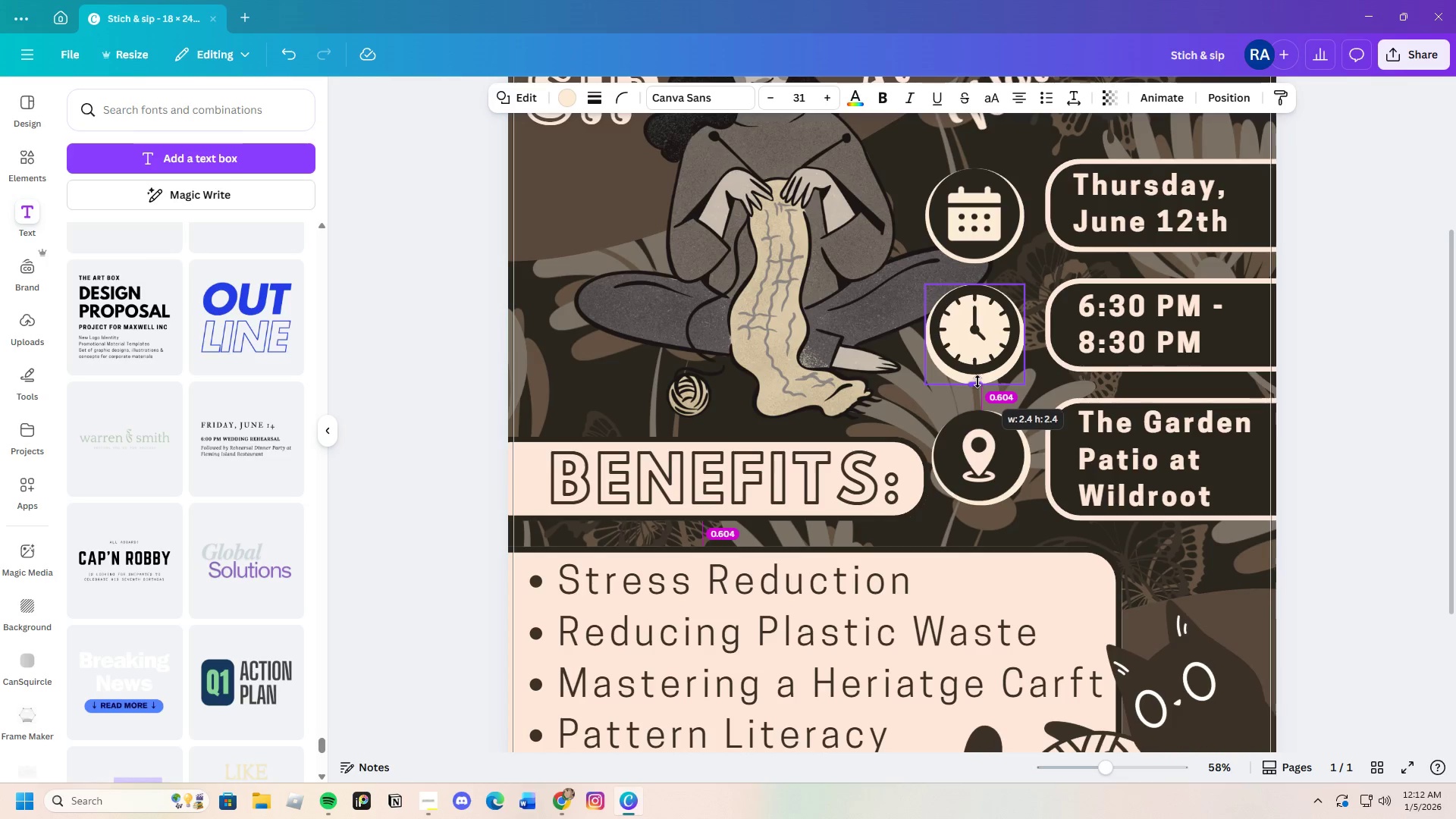 
left_click_drag(start_coordinate=[922, 377], to_coordinate=[924, 381])
 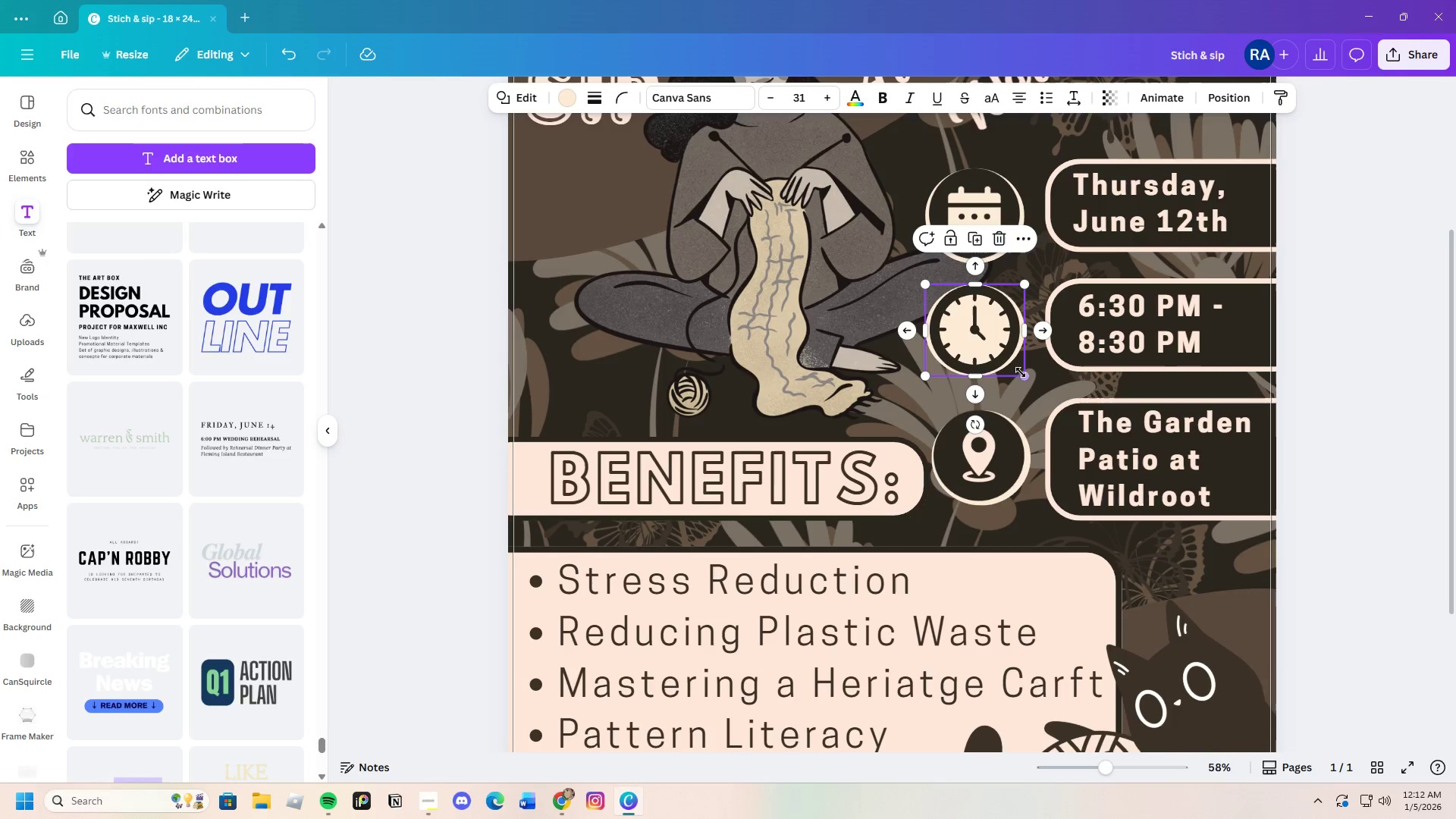 
left_click_drag(start_coordinate=[1021, 373], to_coordinate=[1022, 378])
 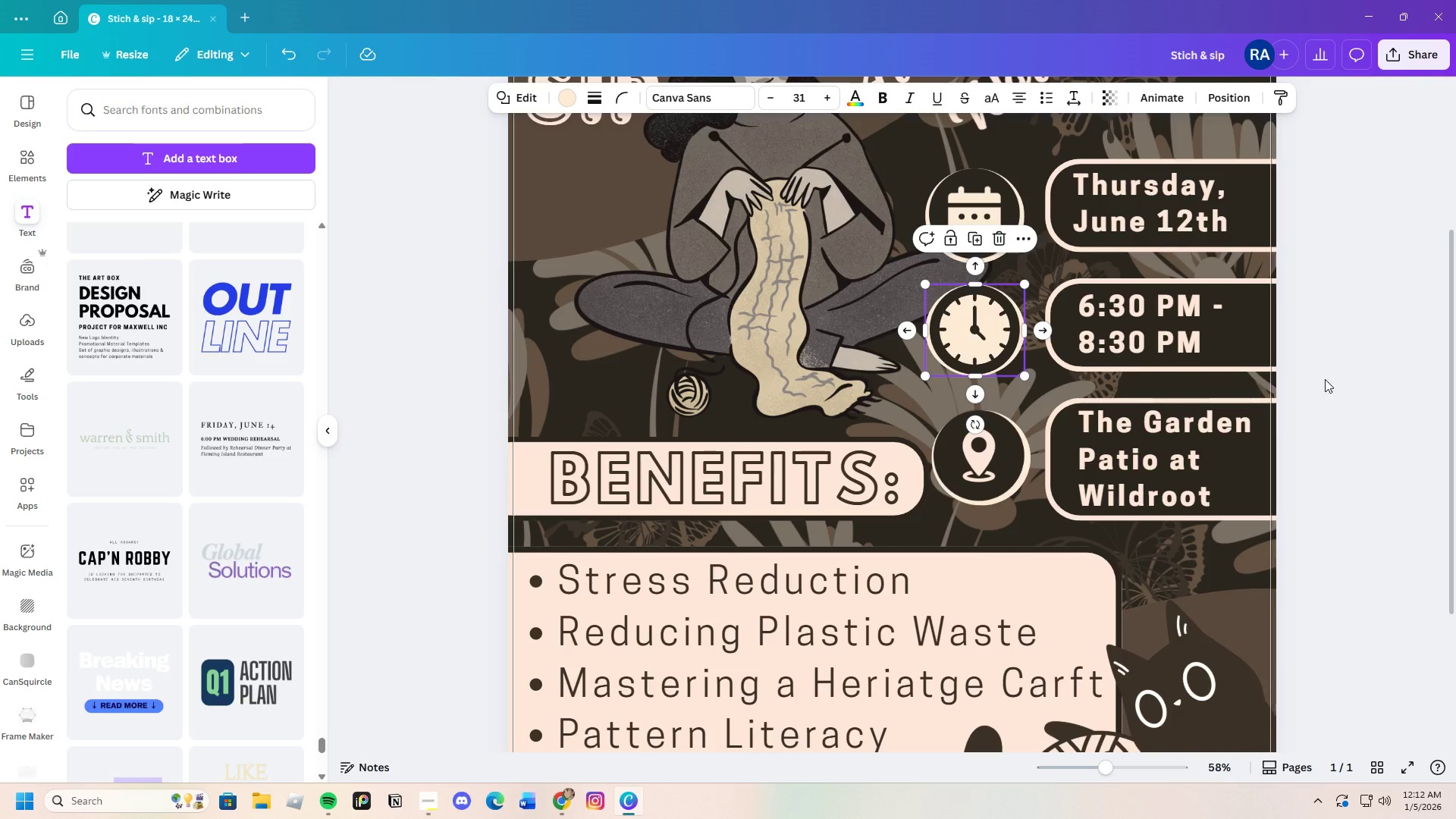 
left_click([1337, 381])
 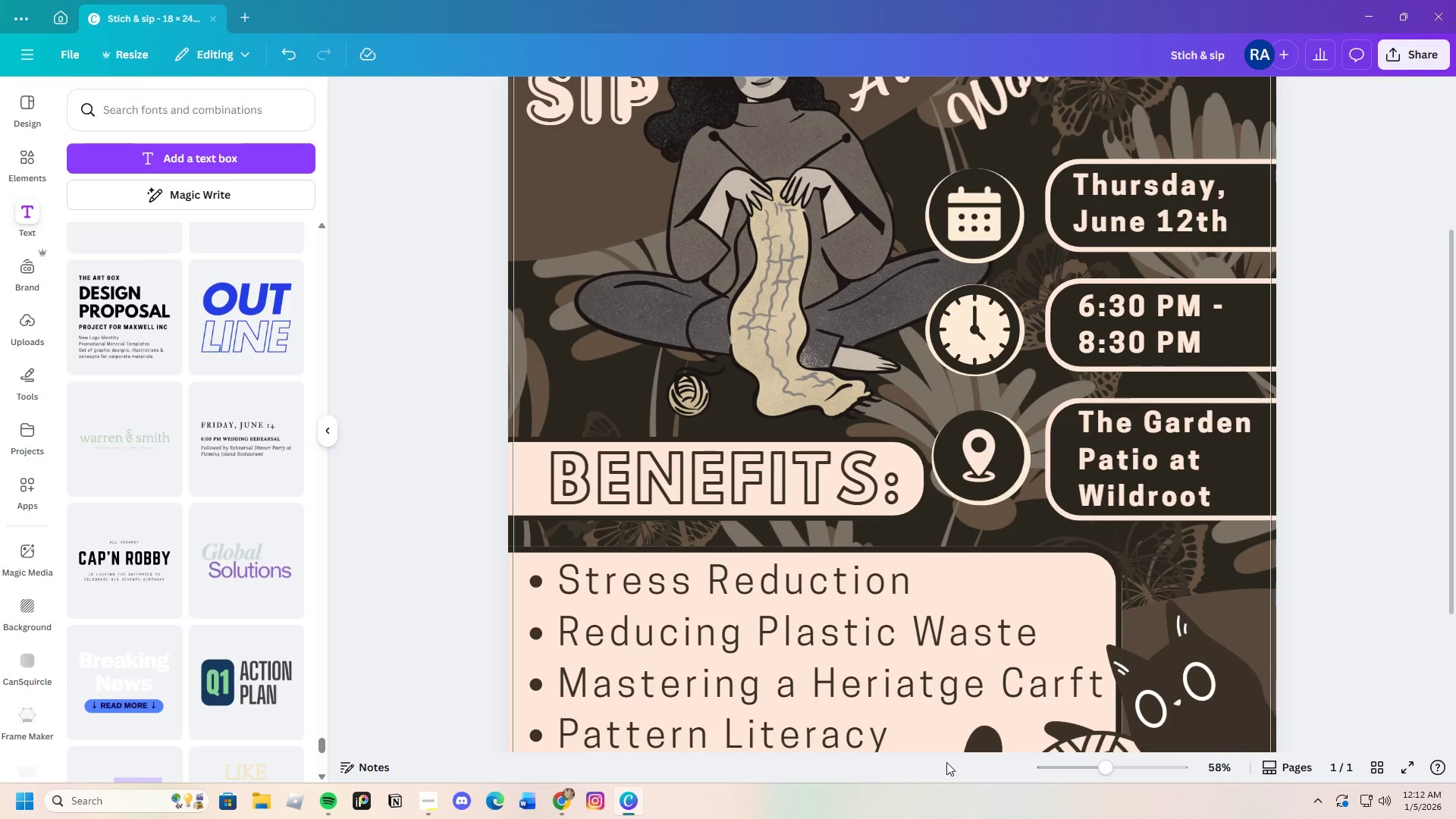 
left_click_drag(start_coordinate=[1100, 767], to_coordinate=[1078, 781])
 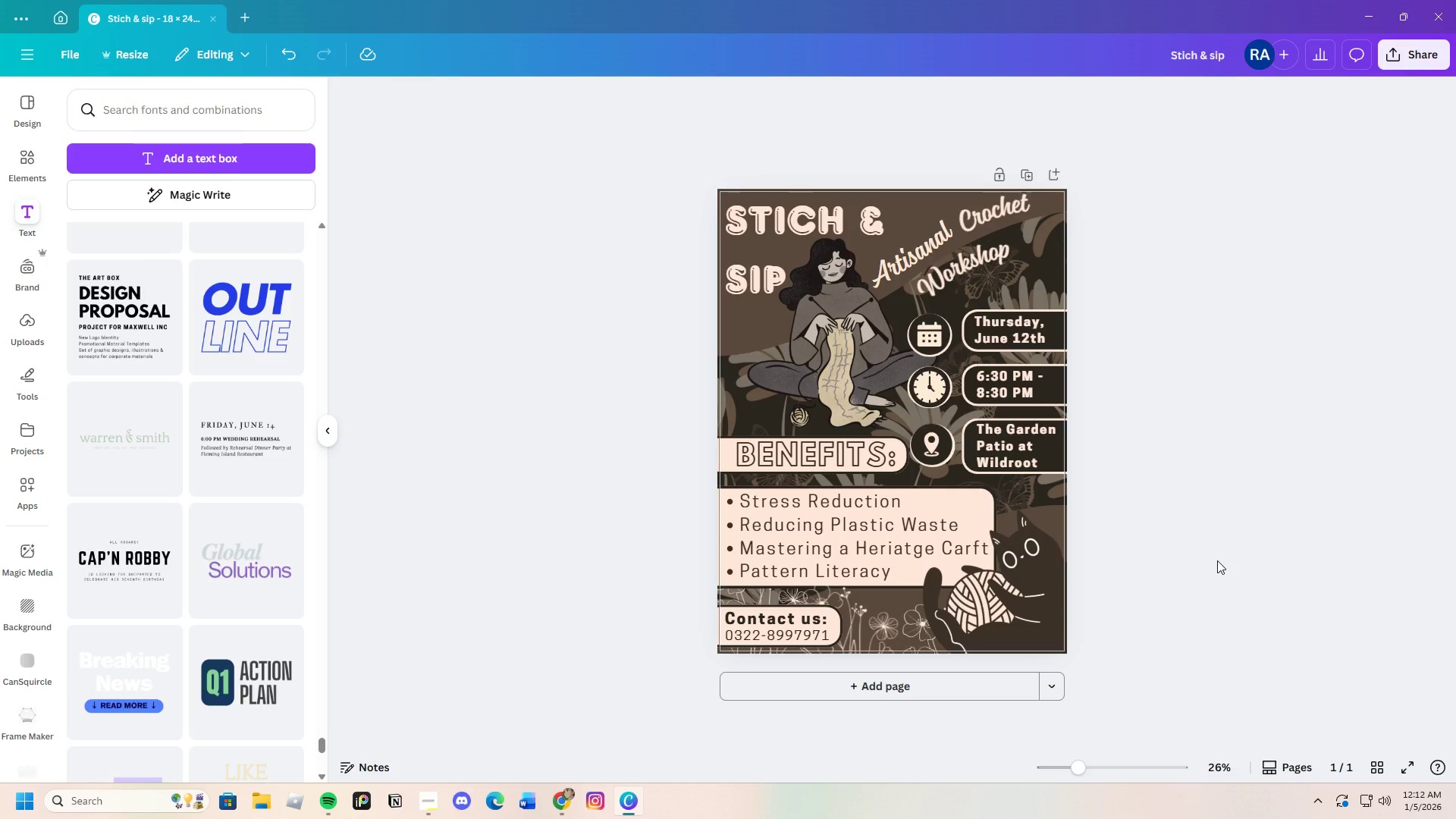 
wait(9.02)
 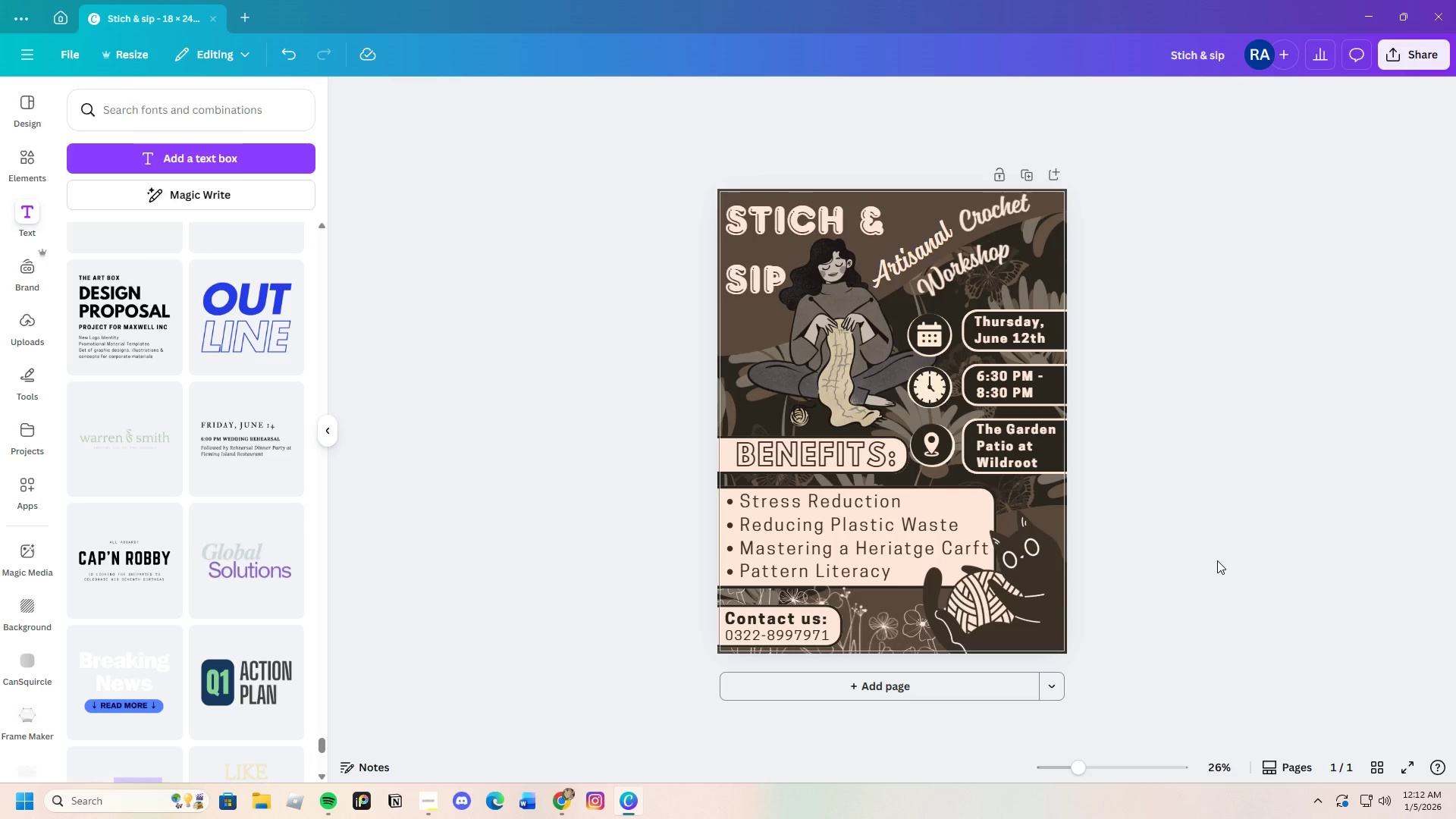 
left_click_drag(start_coordinate=[1077, 770], to_coordinate=[1085, 771])
 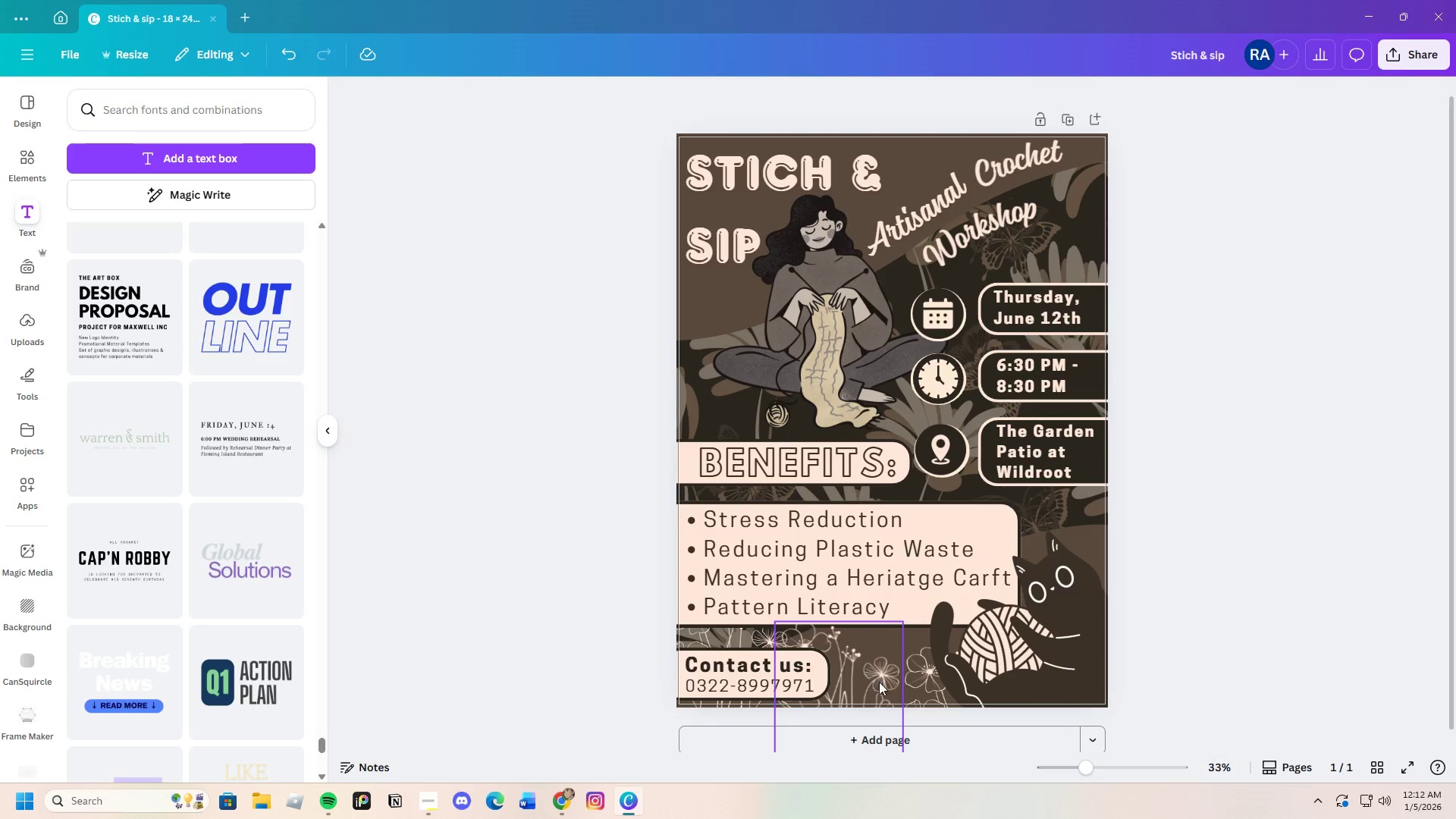 
left_click([877, 677])
 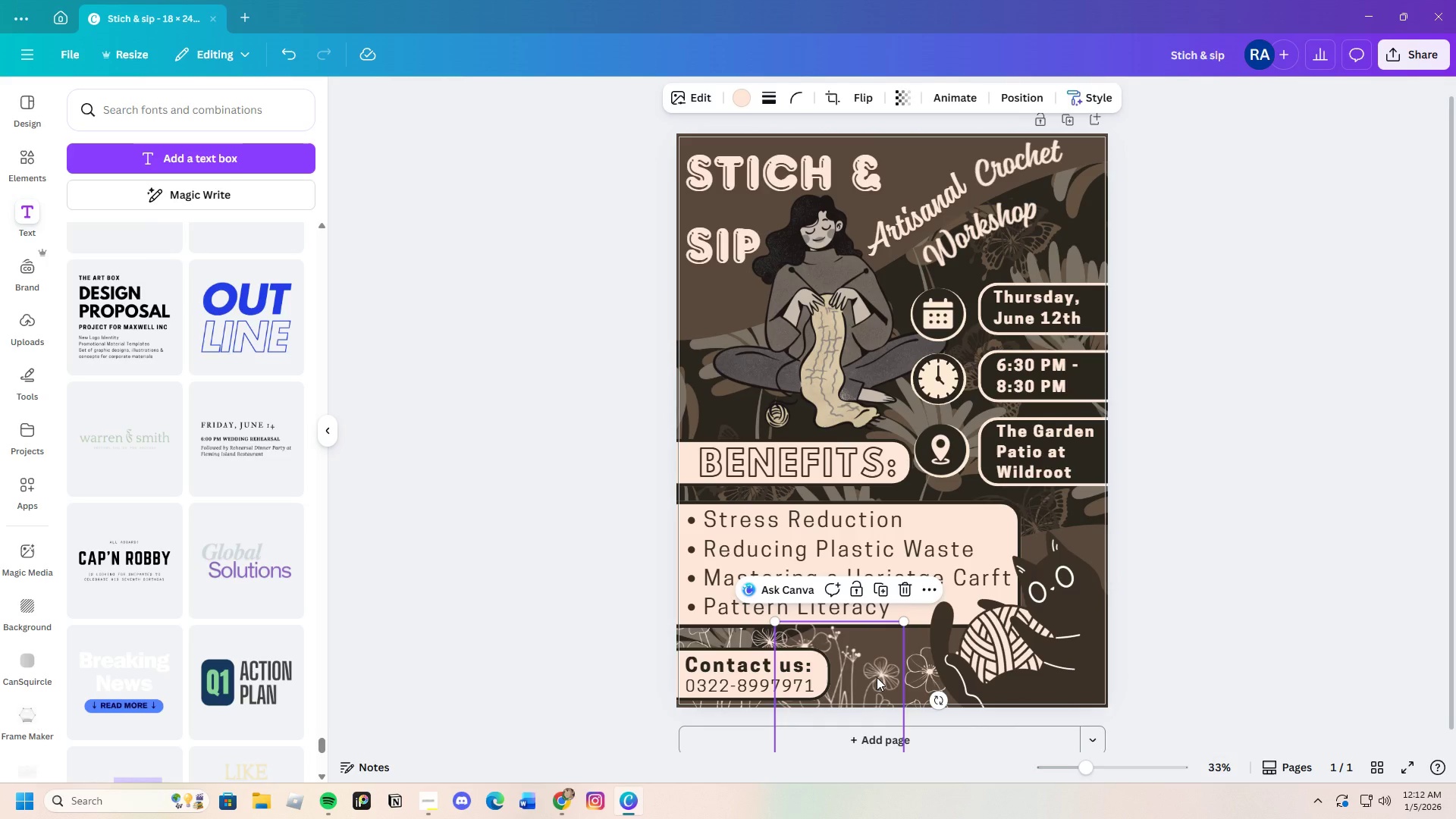 
key(Control+C)
 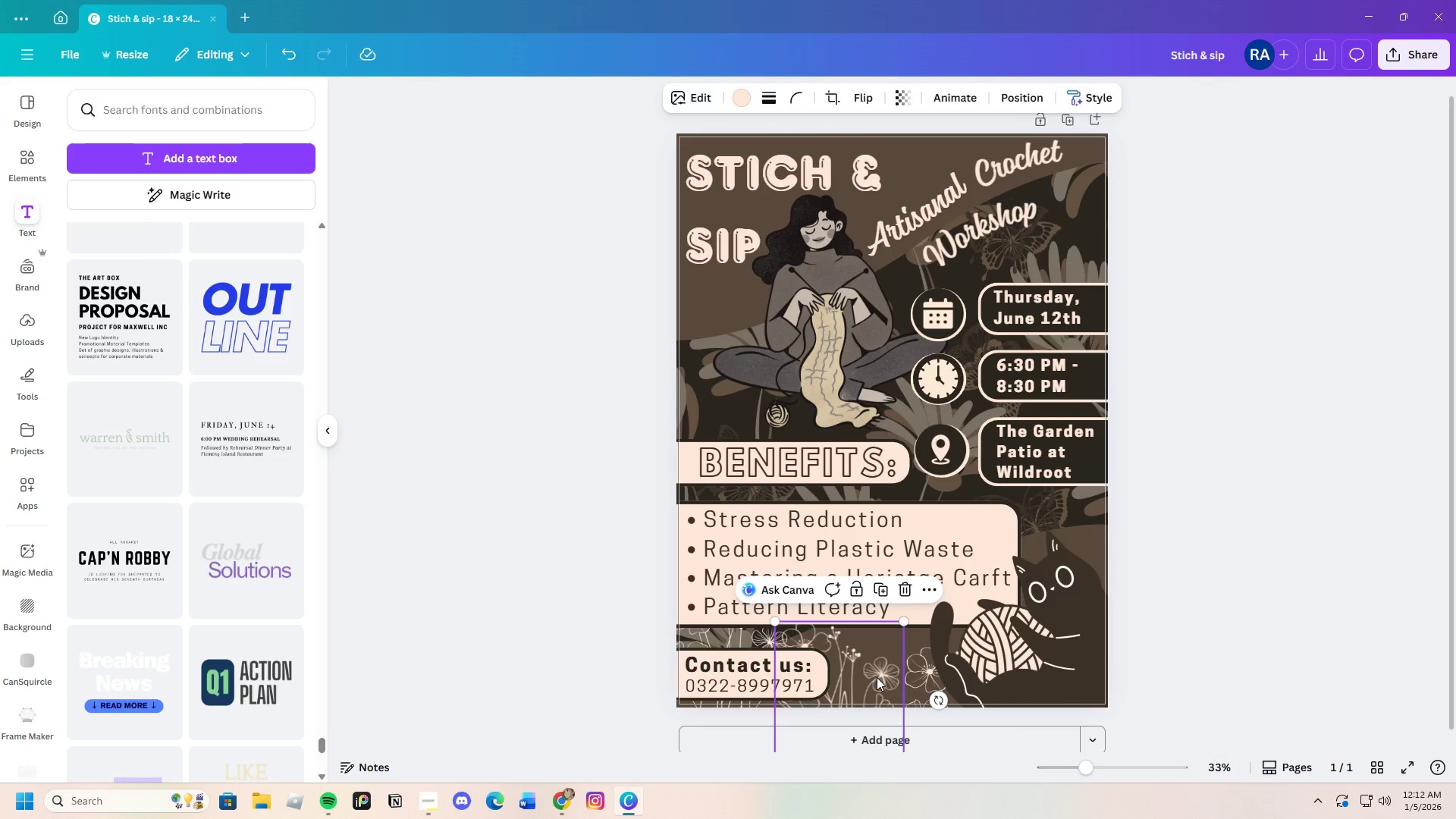 
key(Control+V)
 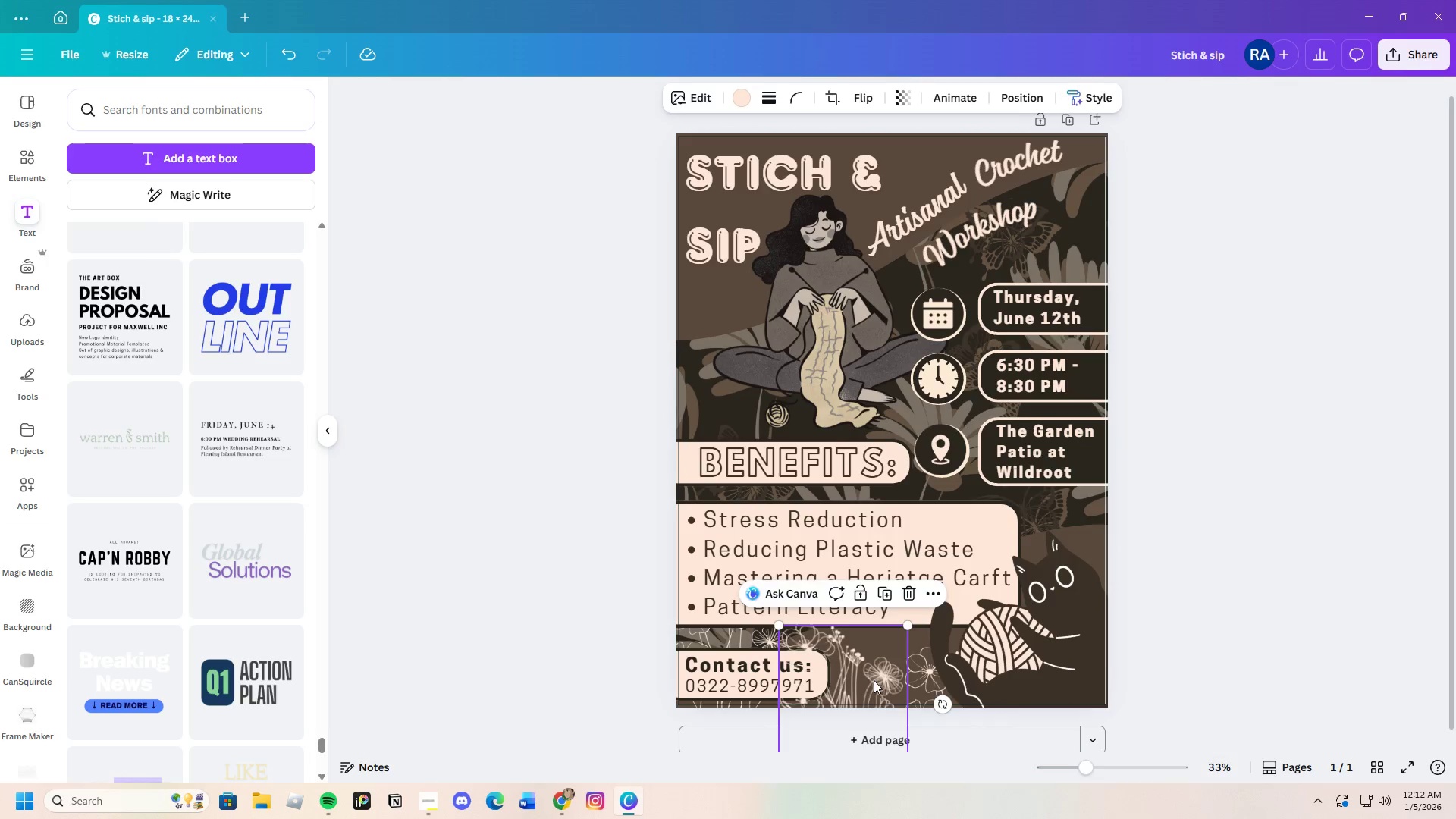 
left_click_drag(start_coordinate=[873, 681], to_coordinate=[823, 180])
 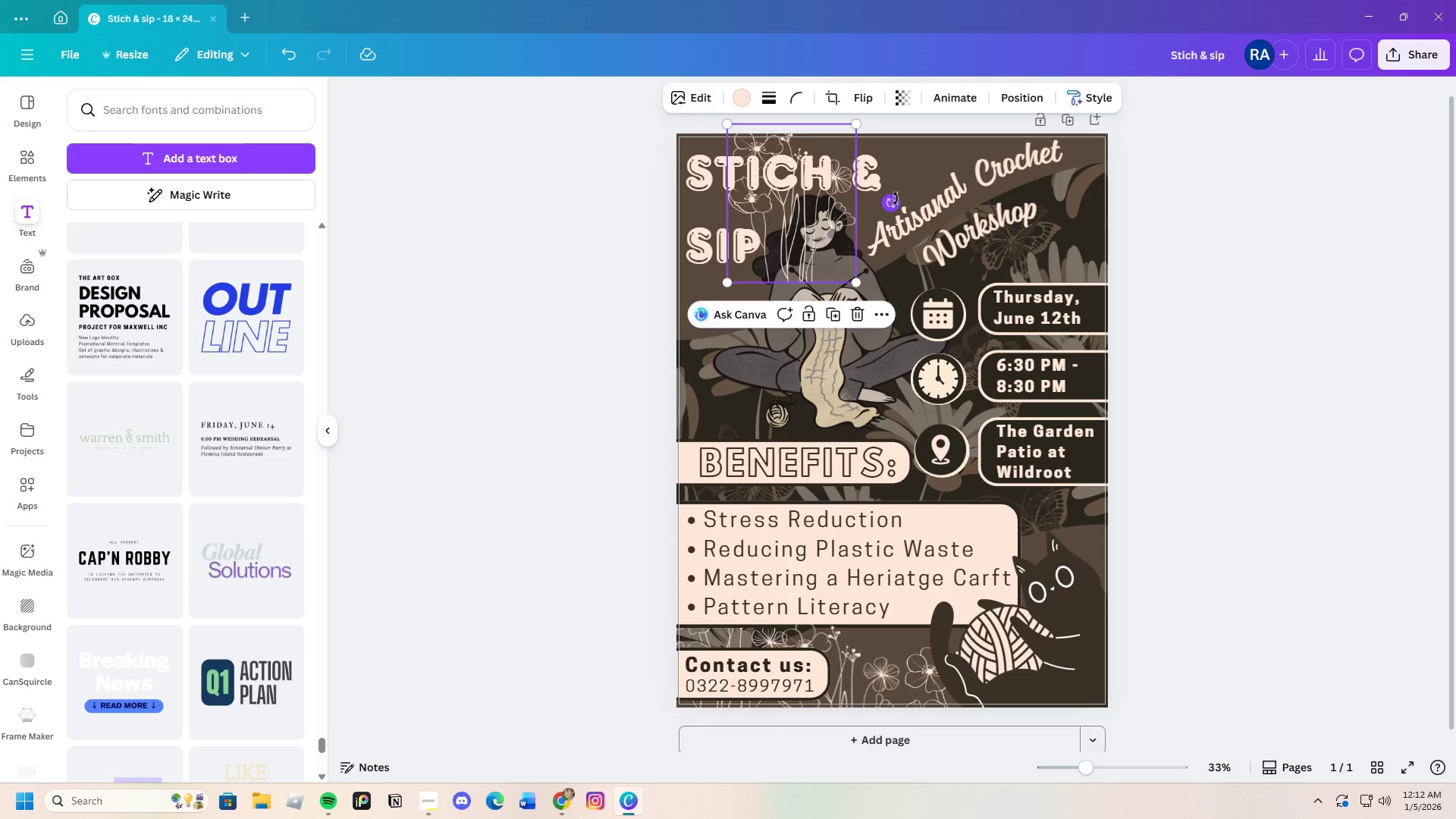 
left_click_drag(start_coordinate=[893, 199], to_coordinate=[726, 270])
 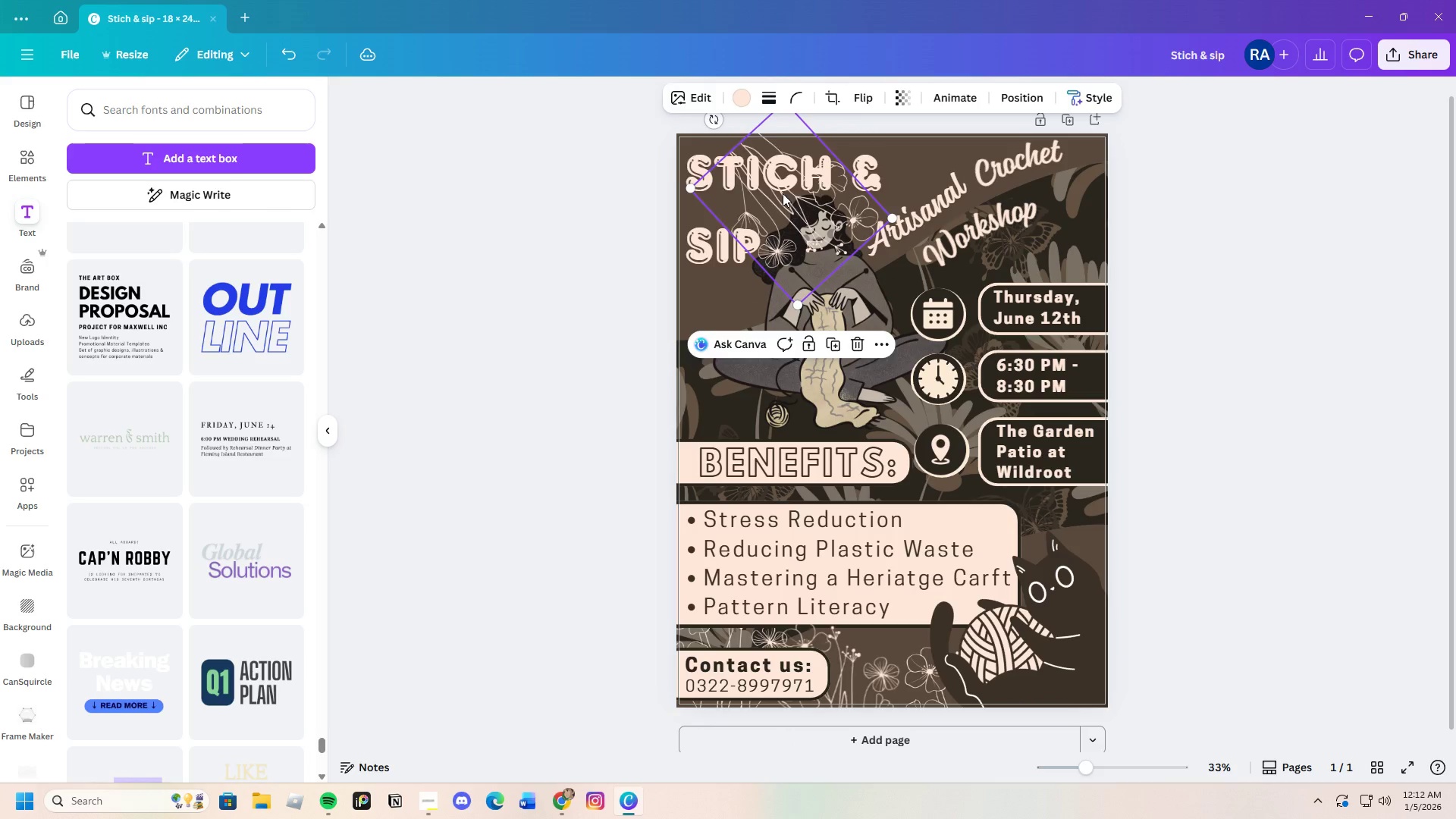 
left_click_drag(start_coordinate=[783, 194], to_coordinate=[911, 189])
 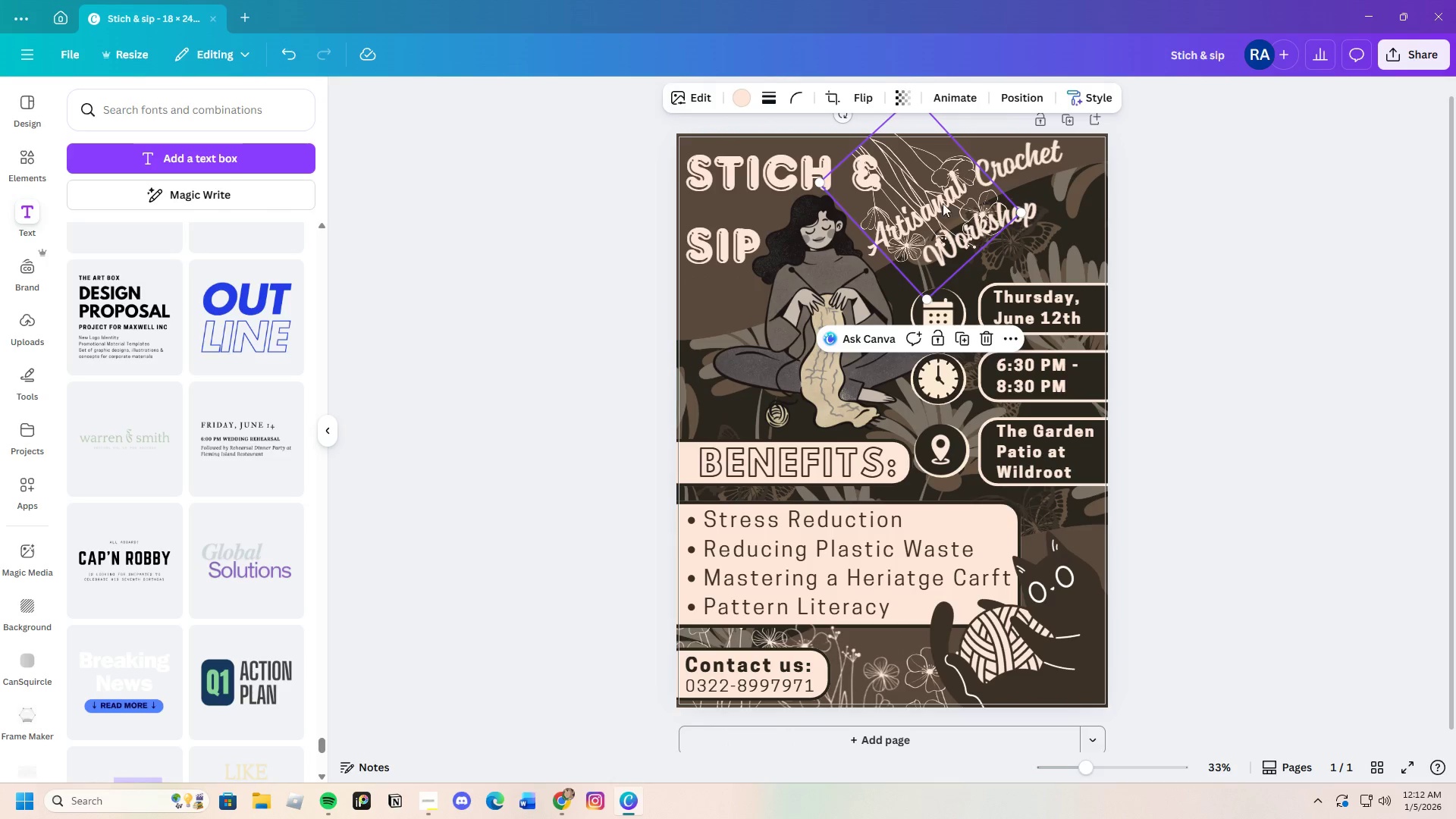 
left_click_drag(start_coordinate=[930, 155], to_coordinate=[934, 205])
 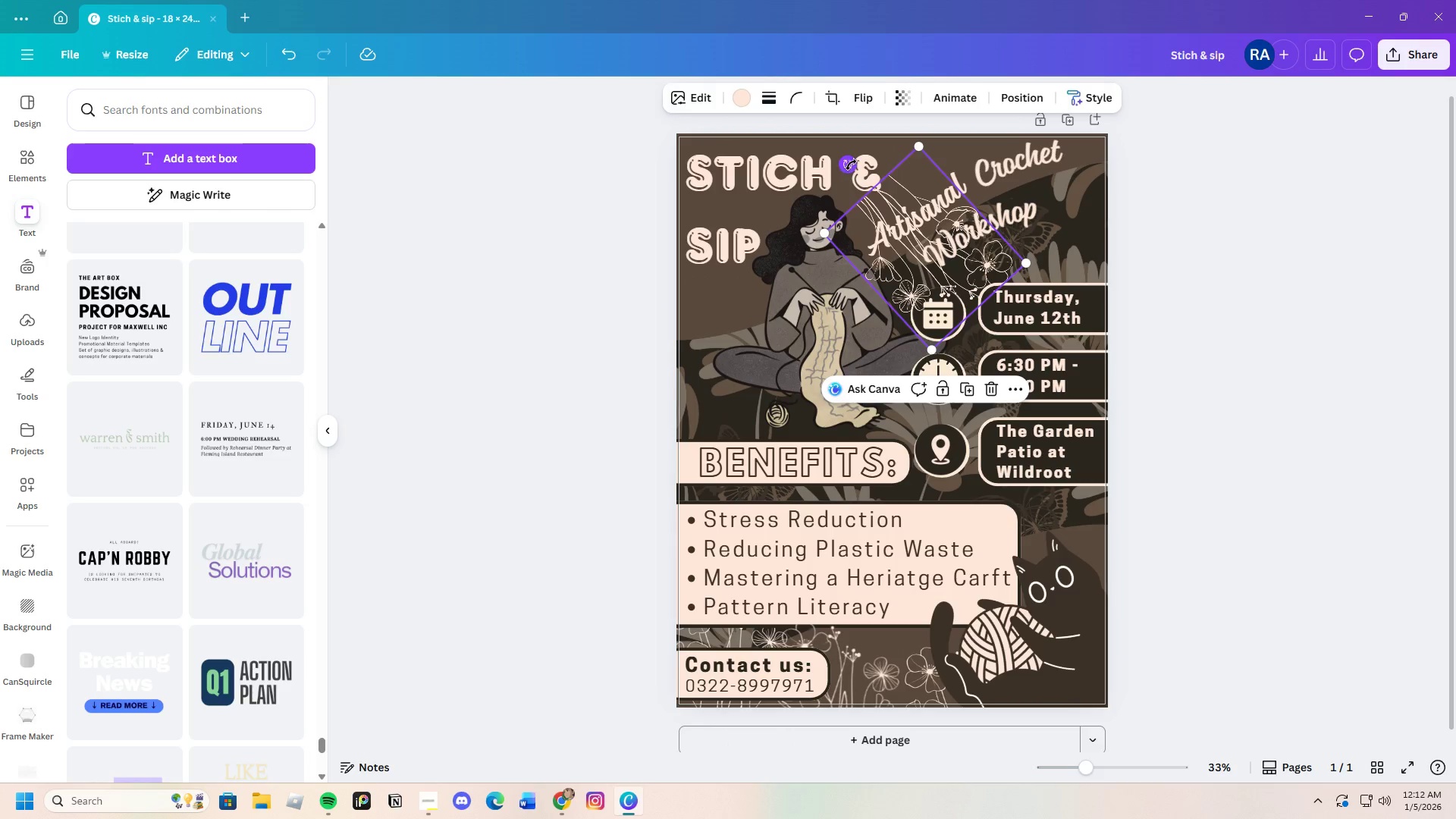 
left_click_drag(start_coordinate=[851, 164], to_coordinate=[1025, 185])
 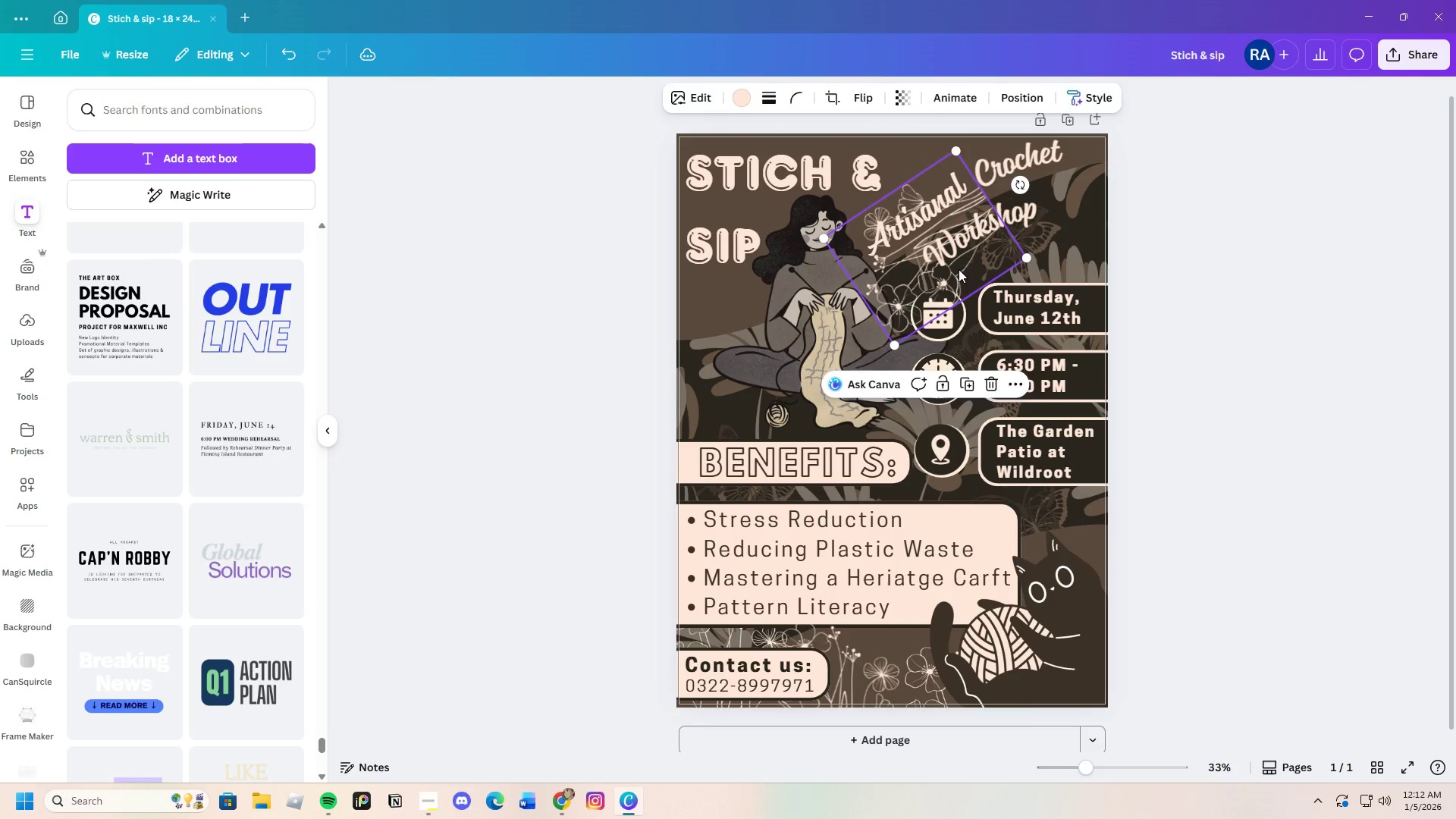 
left_click_drag(start_coordinate=[959, 269], to_coordinate=[972, 138])
 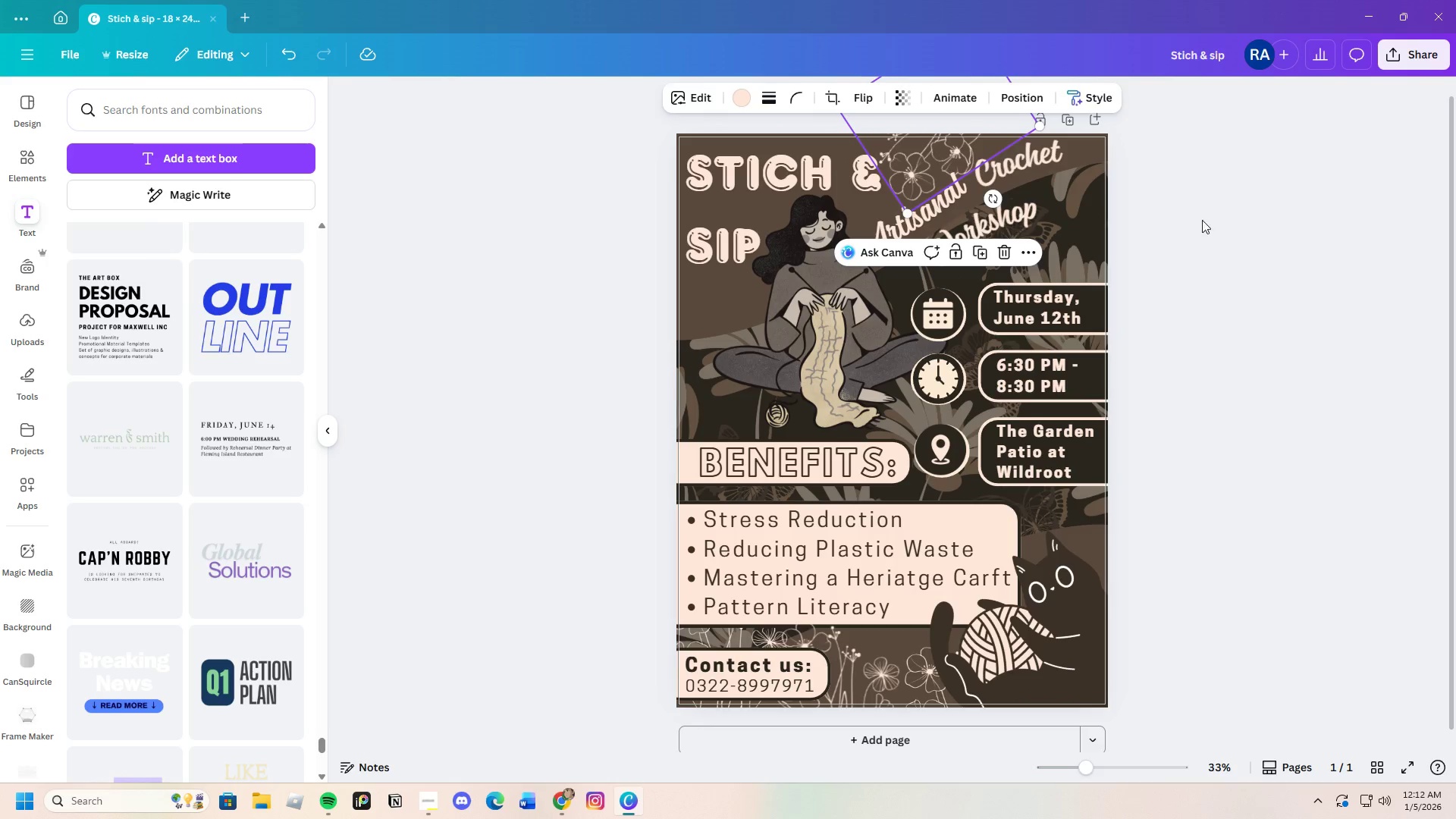 
left_click([1211, 221])
 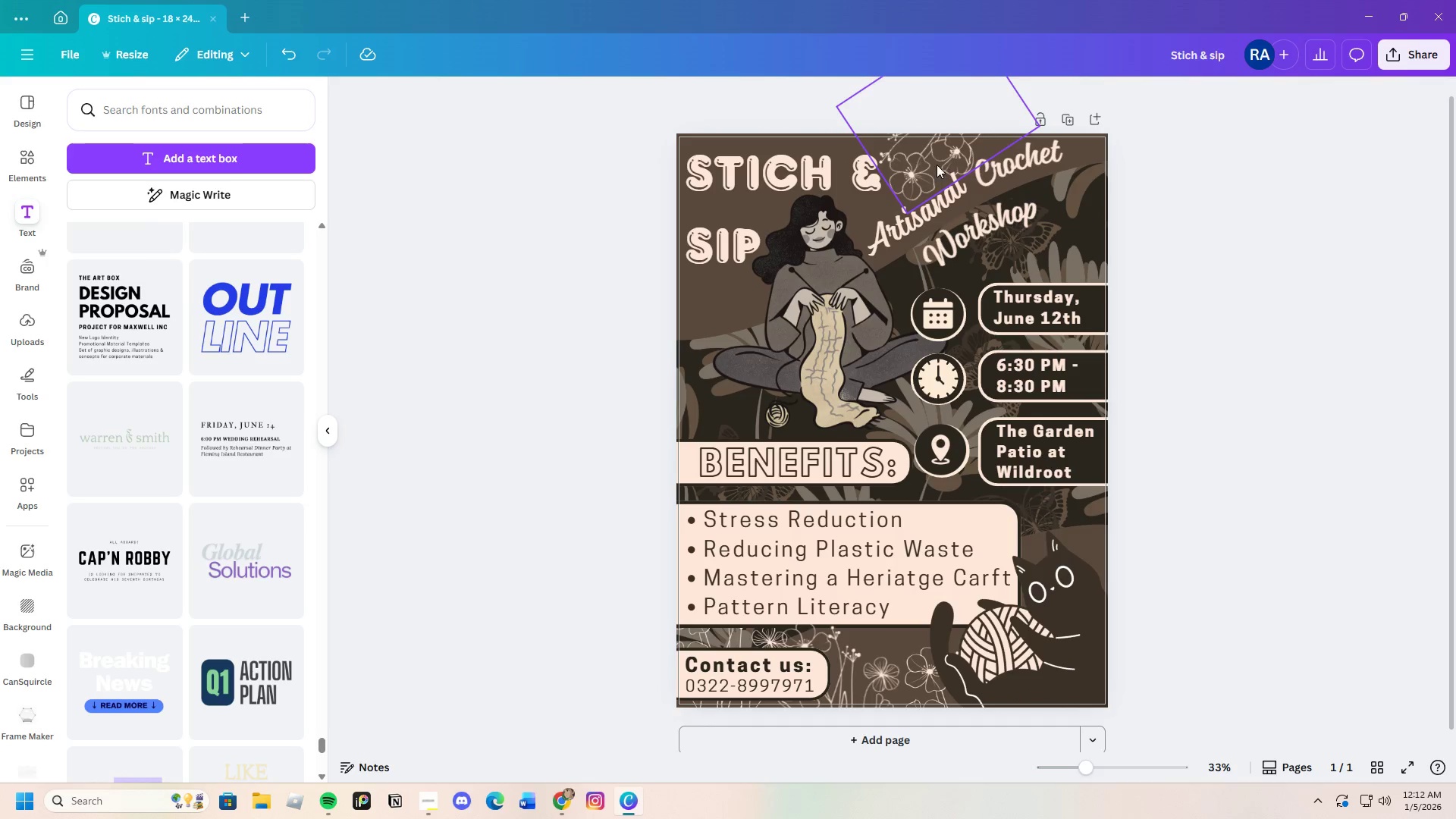 
left_click([932, 165])
 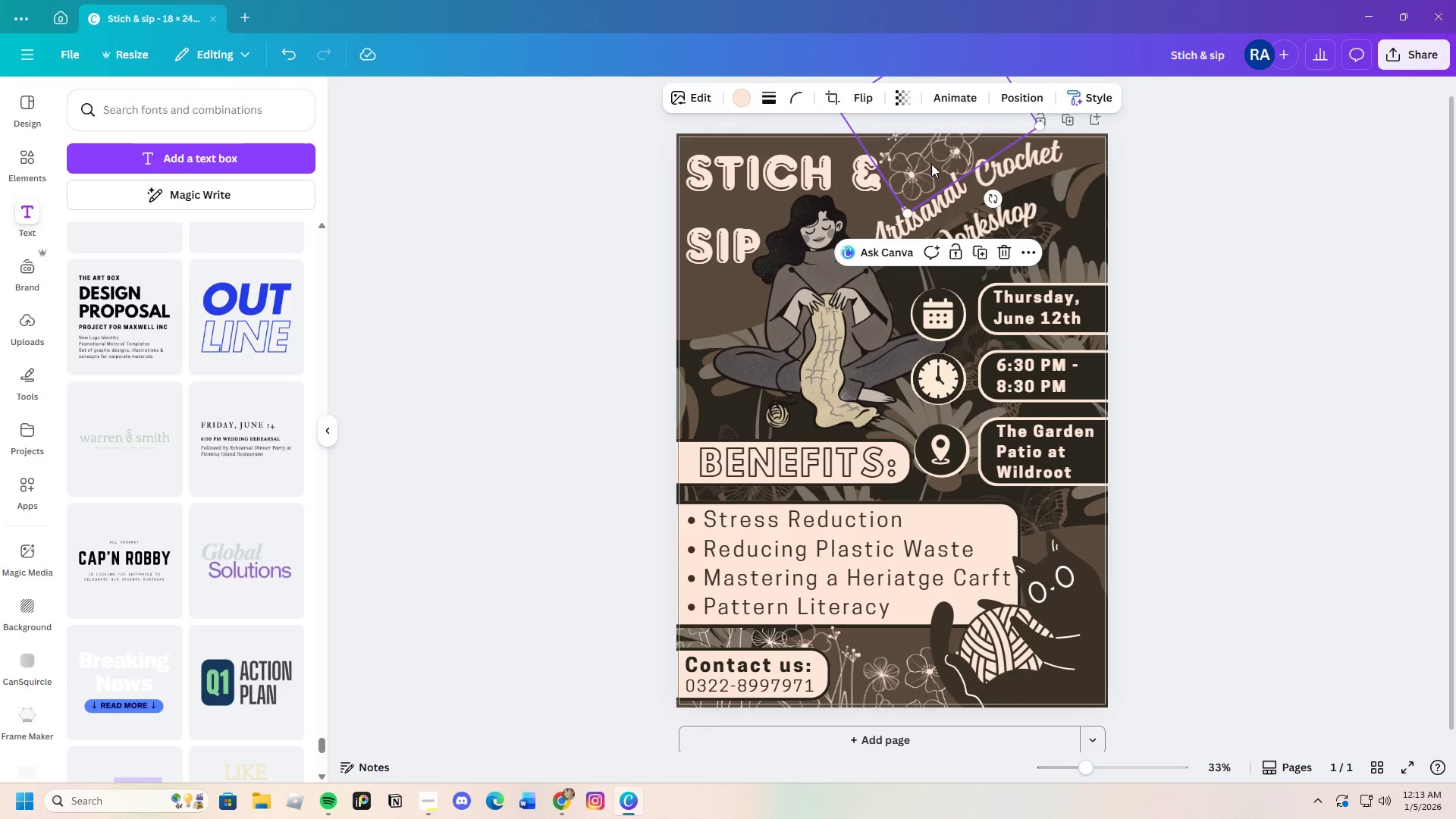 
key(Control+C)
 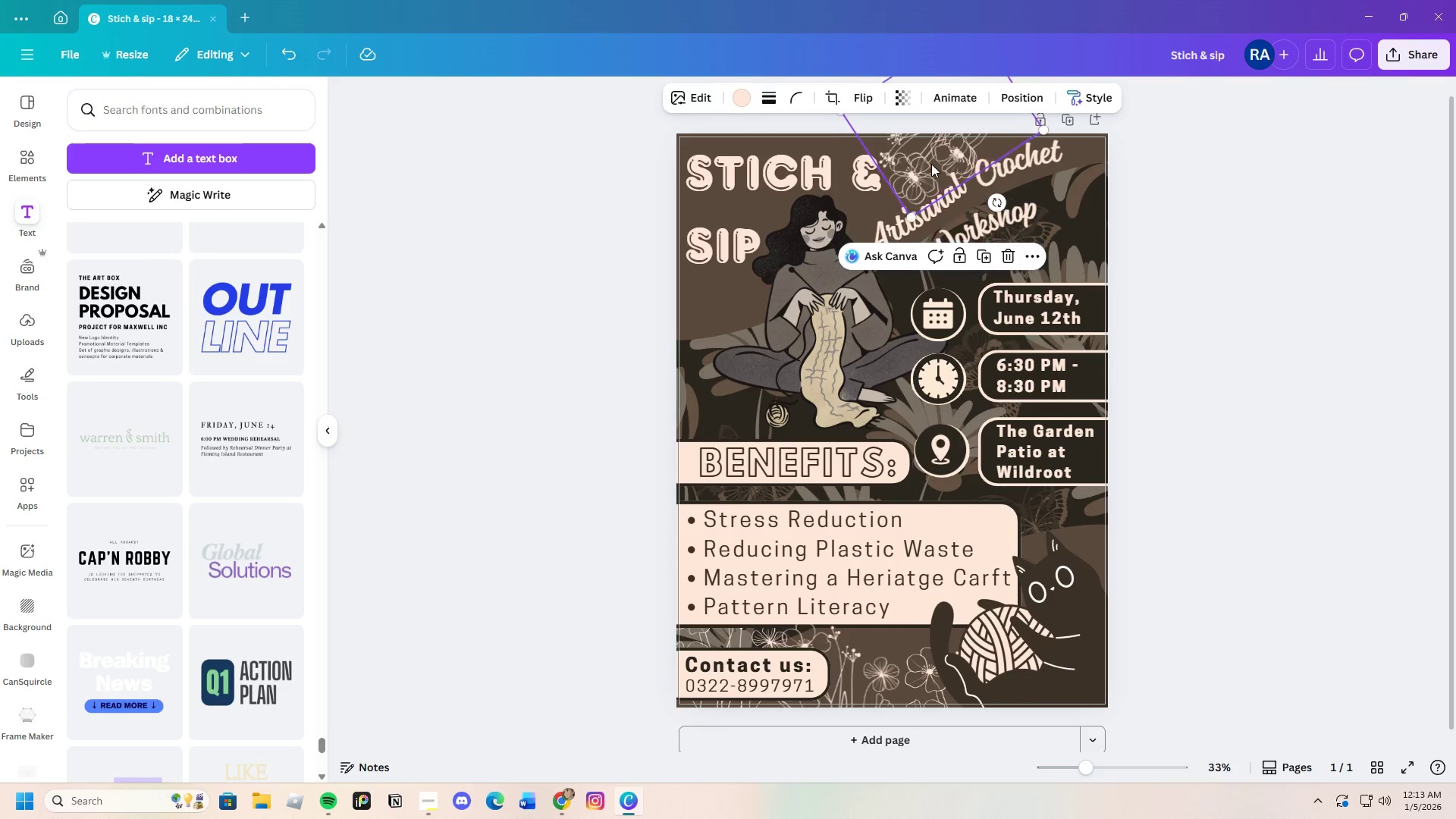 
key(Control+V)
 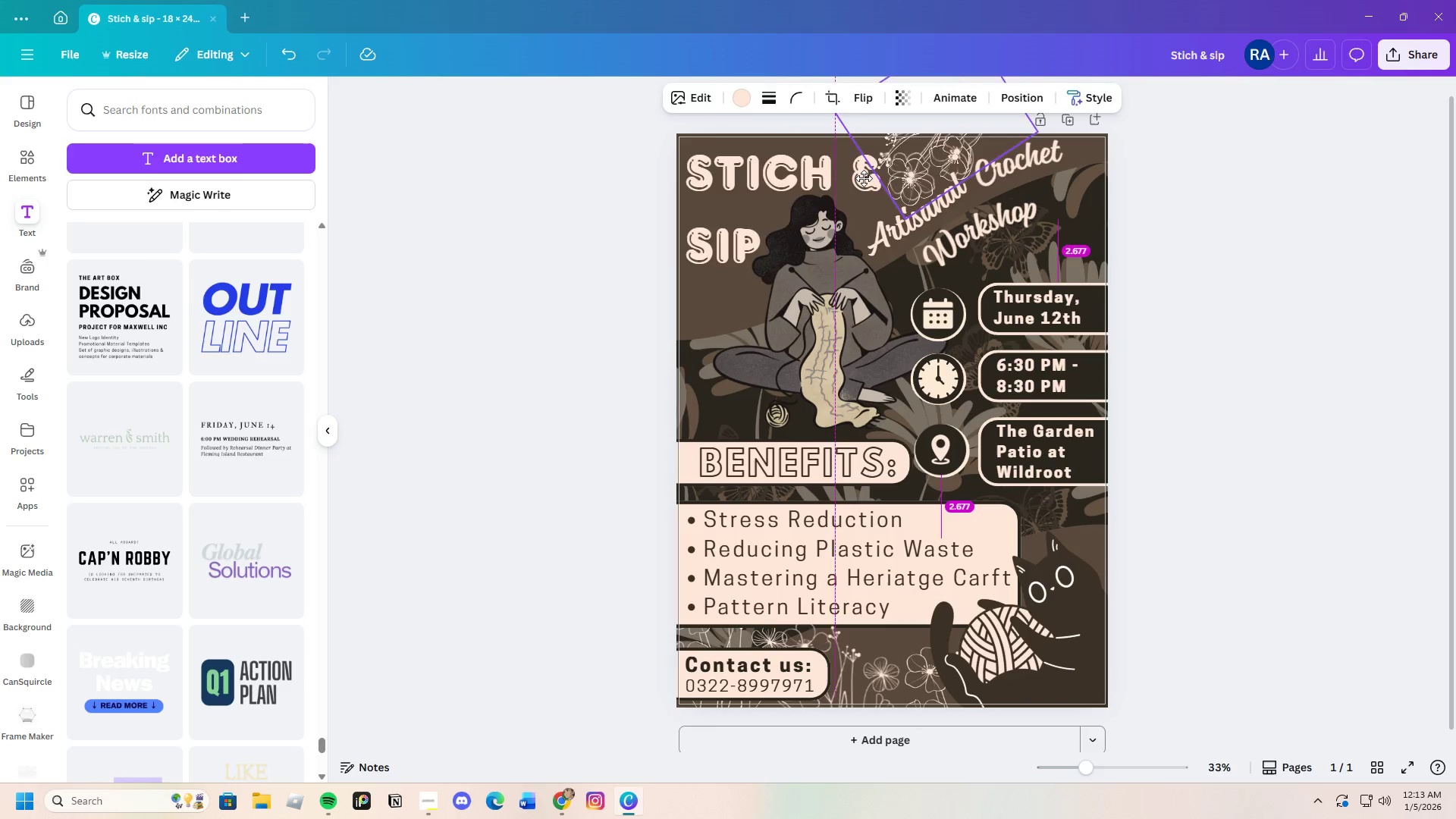 
left_click_drag(start_coordinate=[933, 161], to_coordinate=[670, 347])
 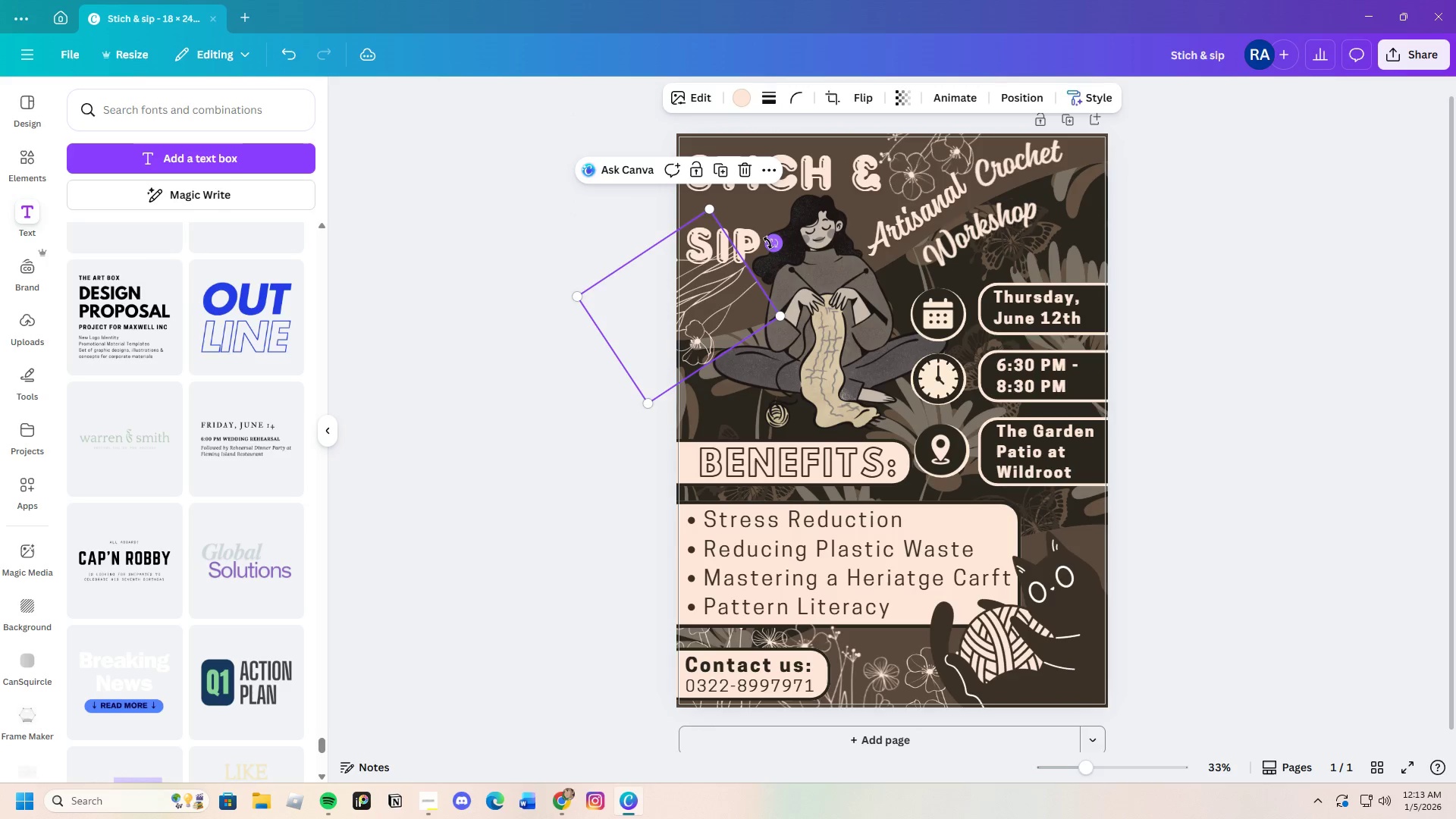 
left_click_drag(start_coordinate=[773, 242], to_coordinate=[494, 318])
 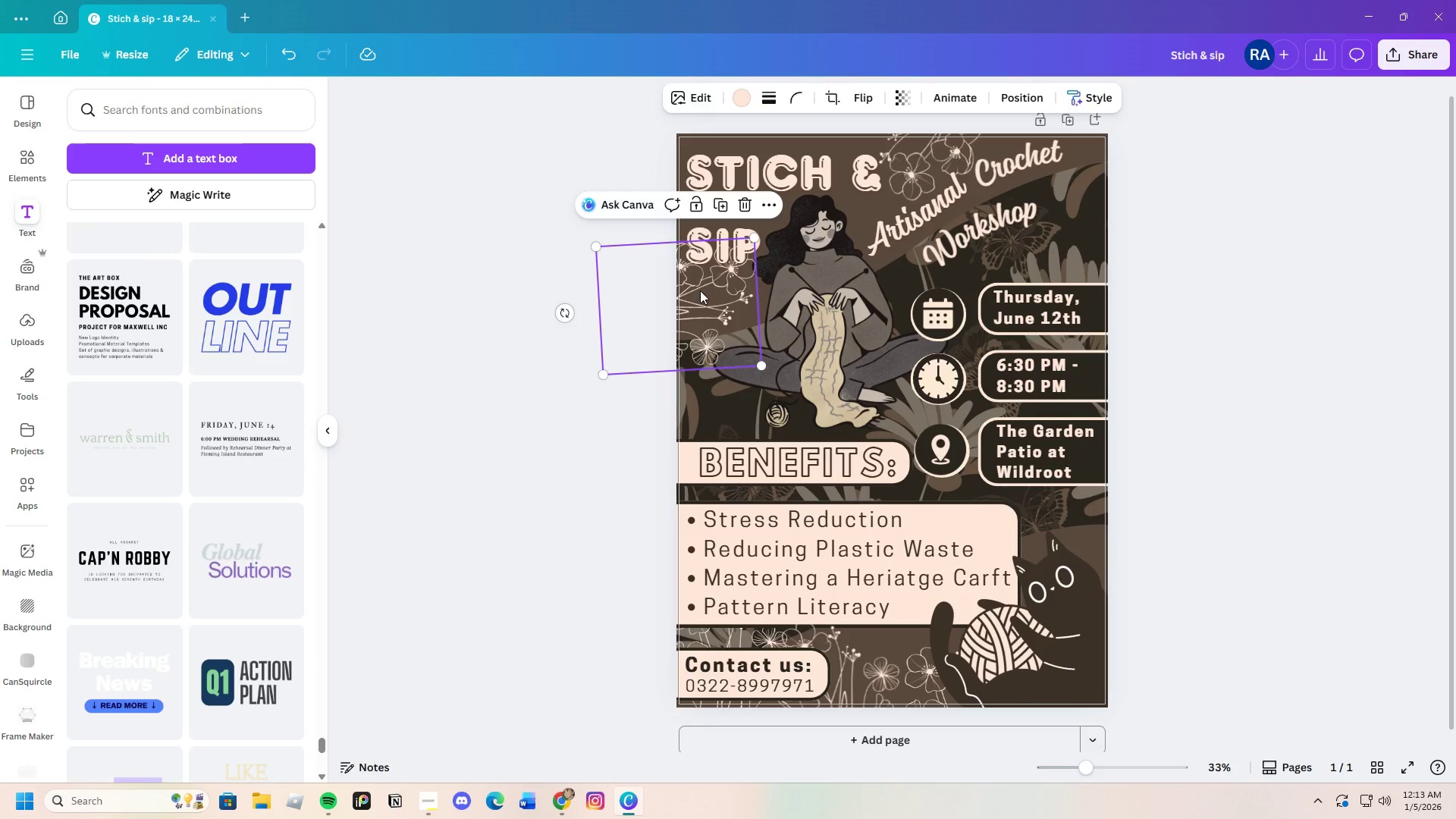 
left_click_drag(start_coordinate=[708, 293], to_coordinate=[712, 309])
 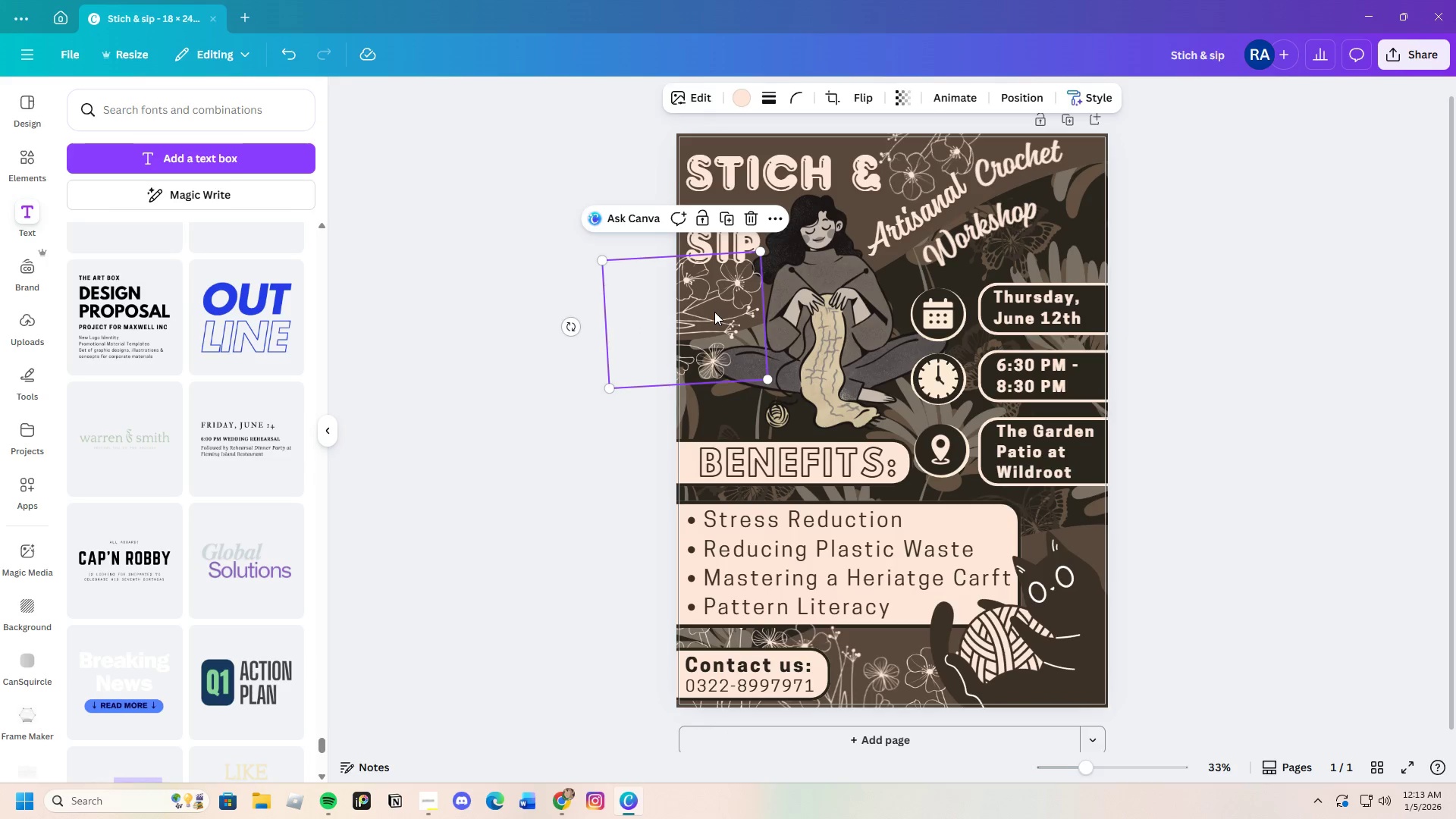 
double_click([714, 312])
 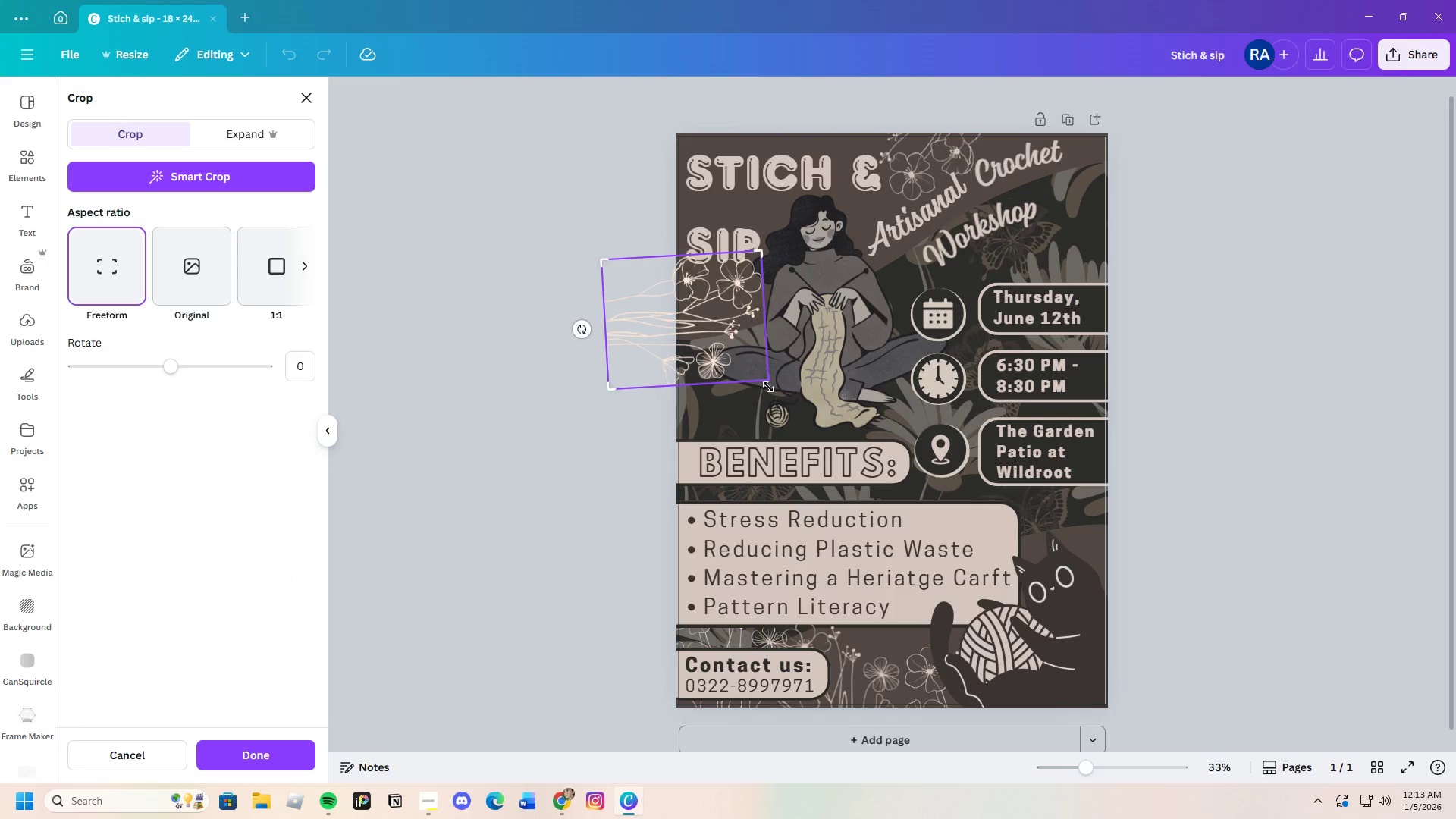 
left_click_drag(start_coordinate=[768, 384], to_coordinate=[775, 325])
 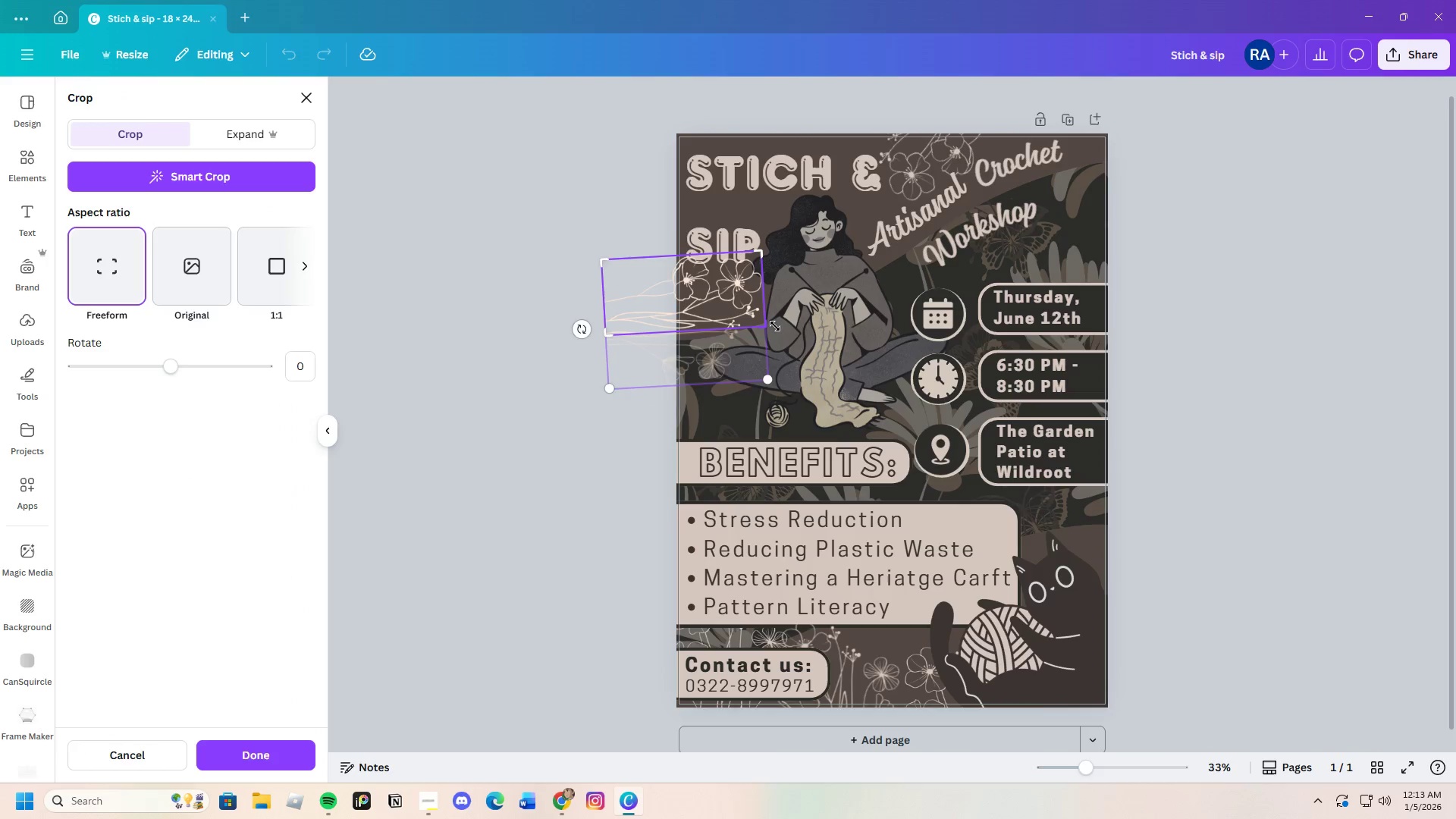 
key(Enter)
 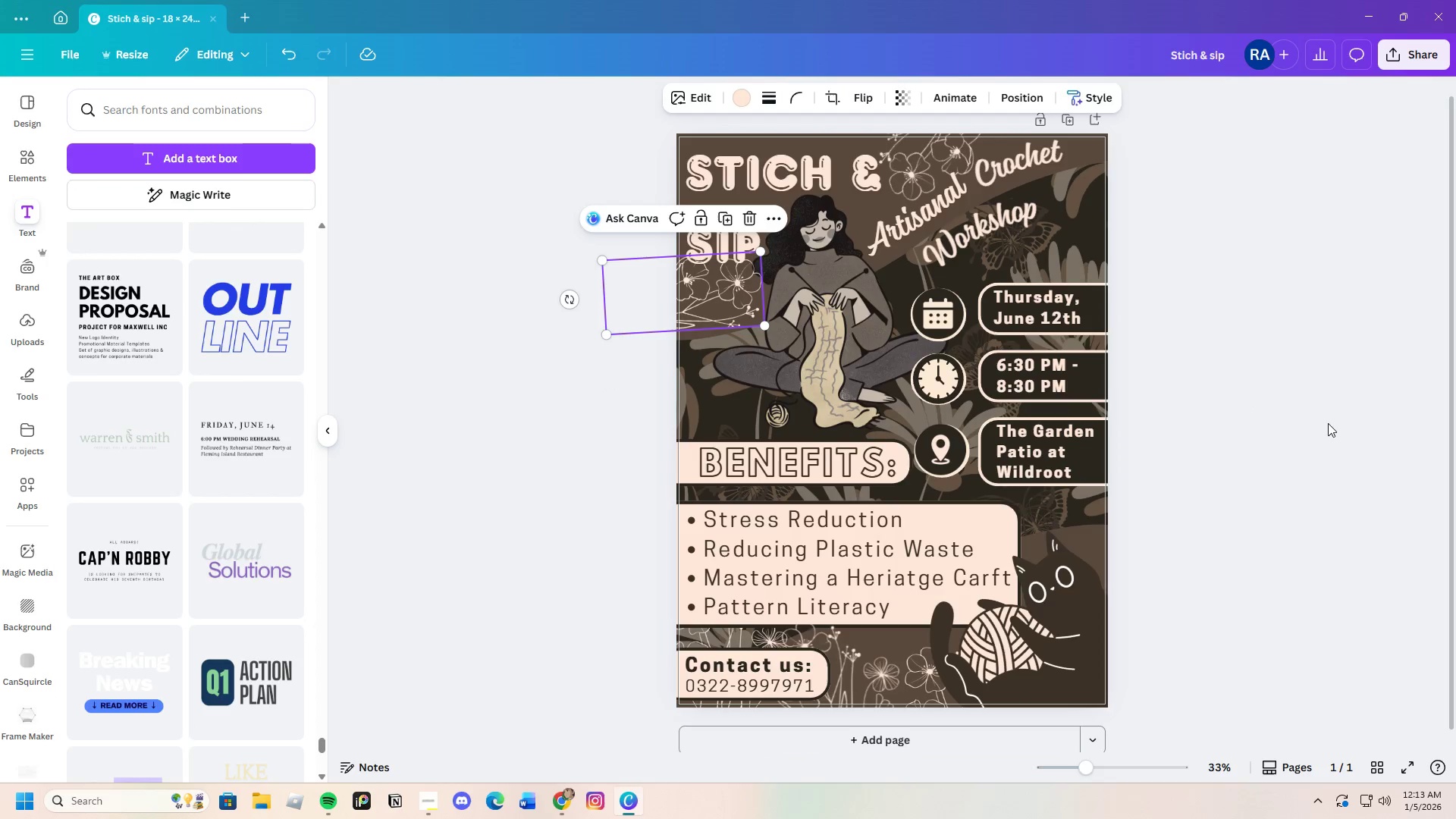 
left_click([1332, 424])
 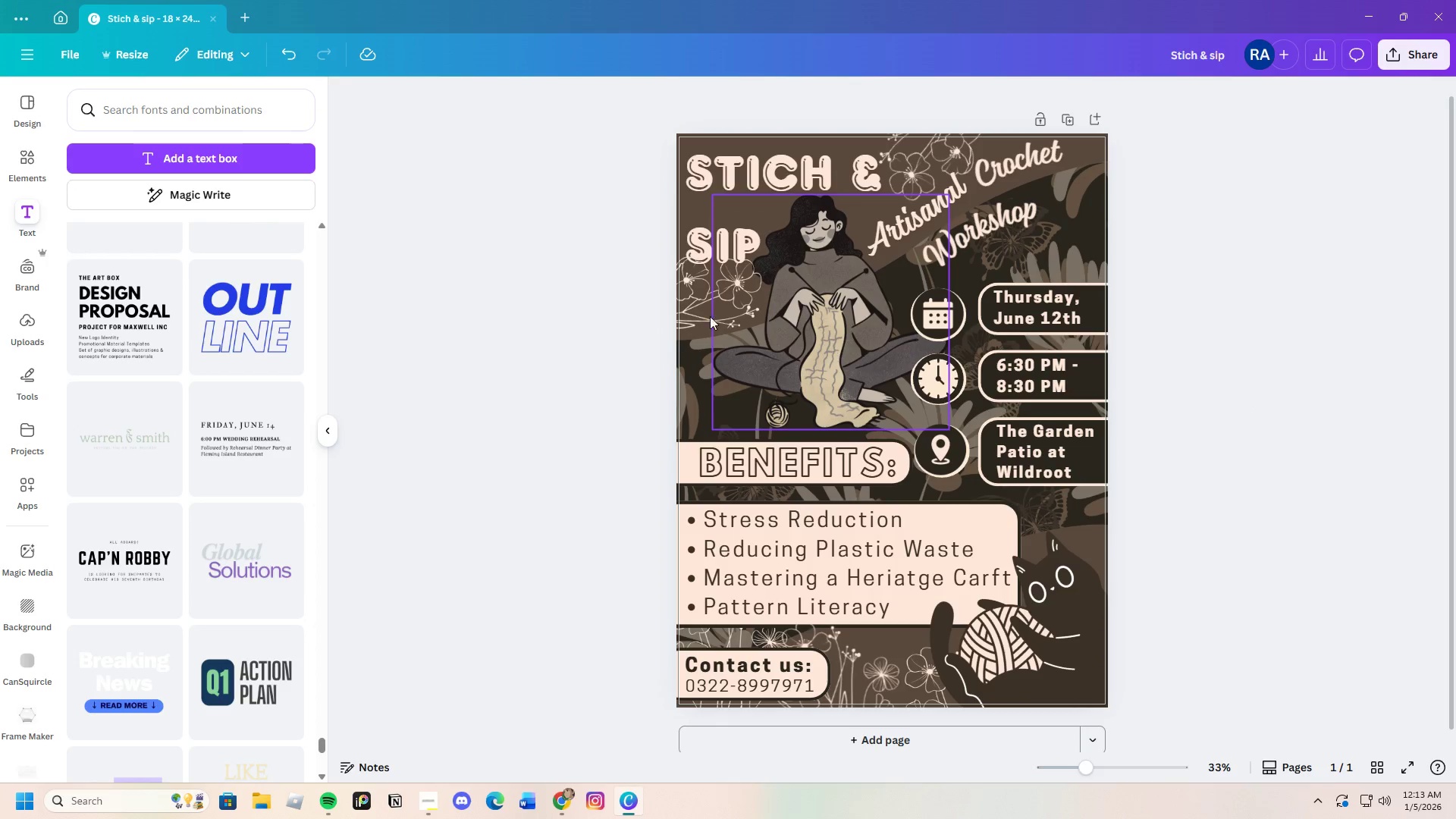 
left_click([700, 301])
 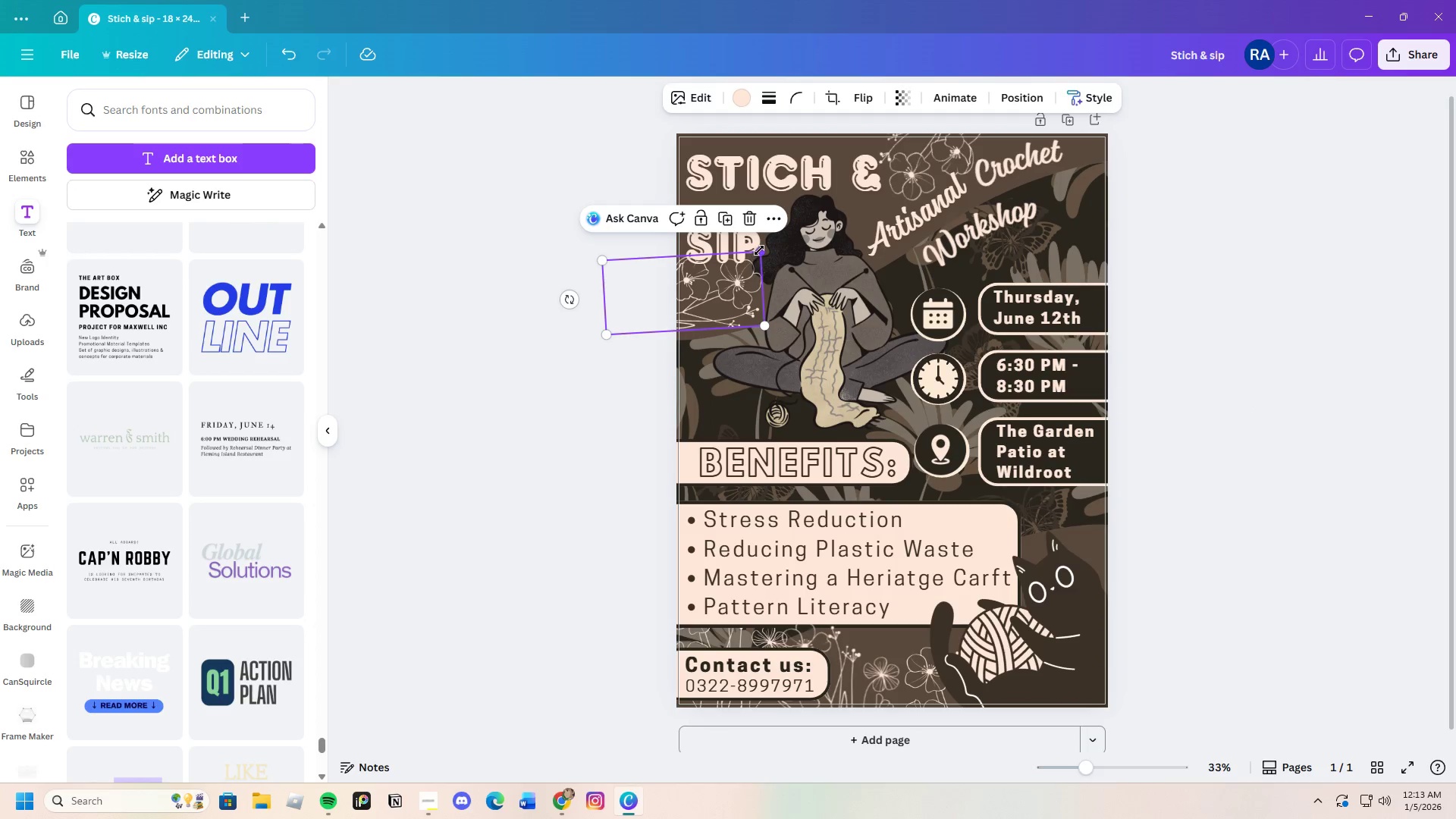 
left_click_drag(start_coordinate=[759, 250], to_coordinate=[746, 258])
 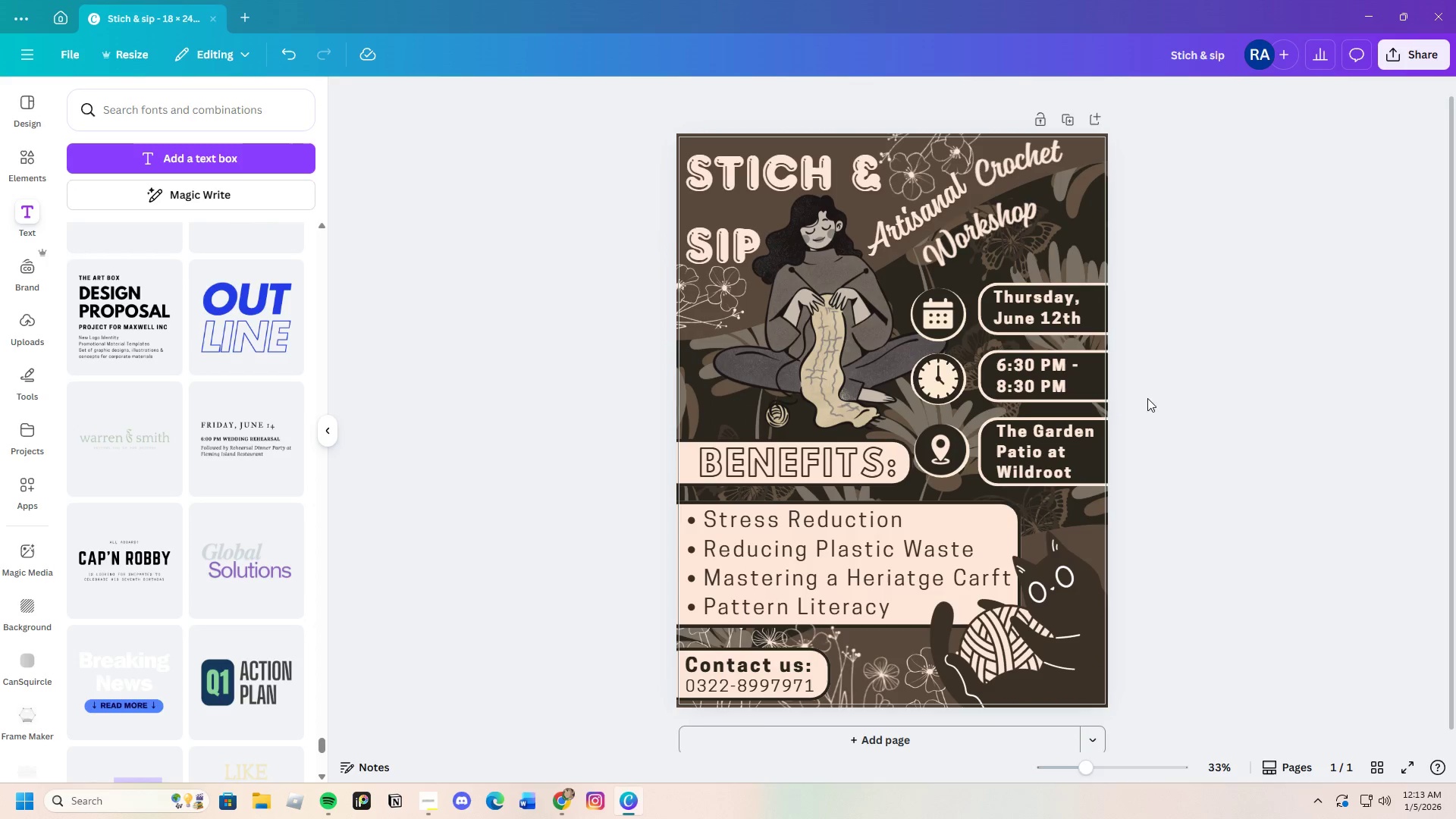 
wait(5.2)
 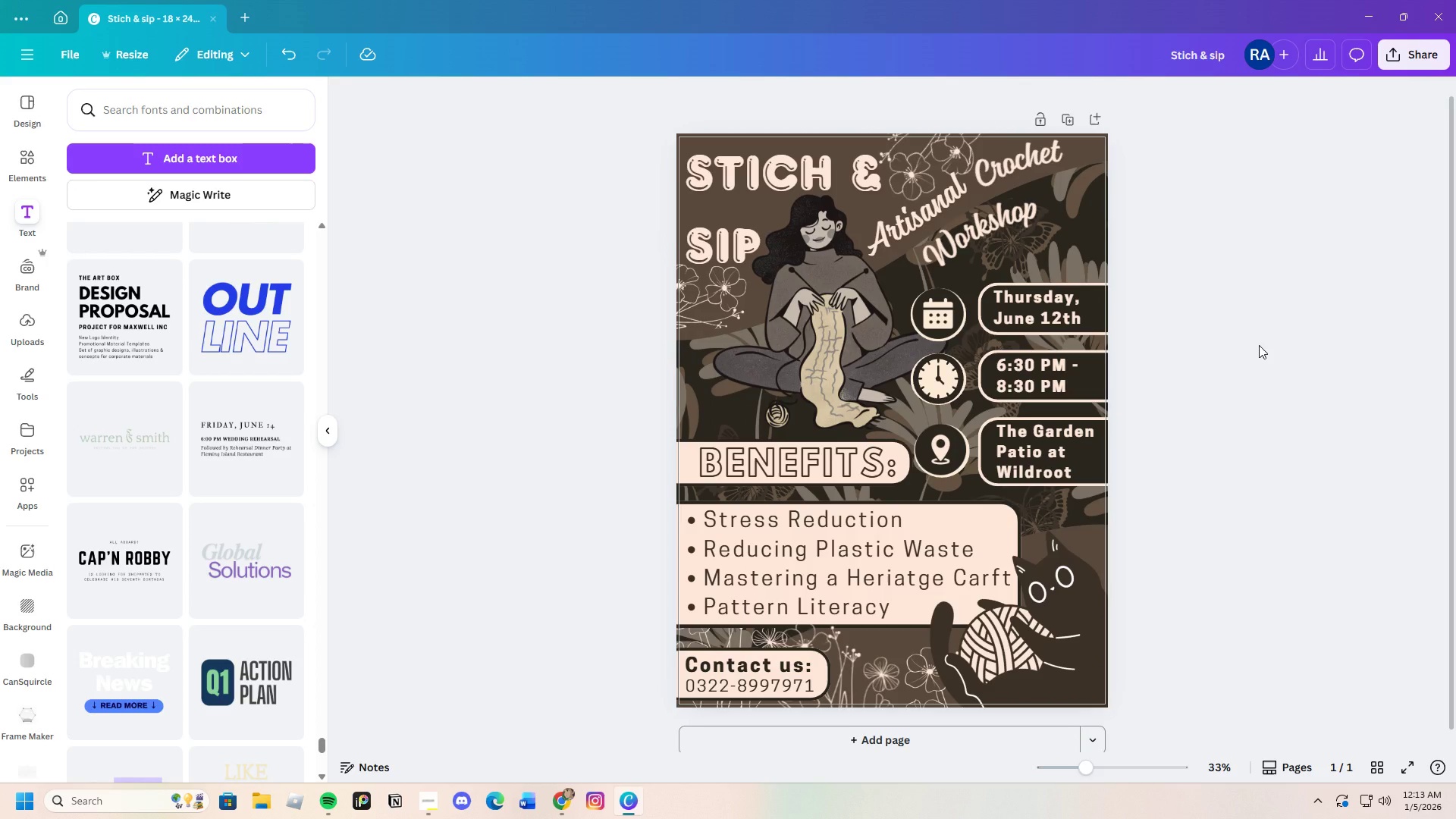 
left_click([708, 309])
 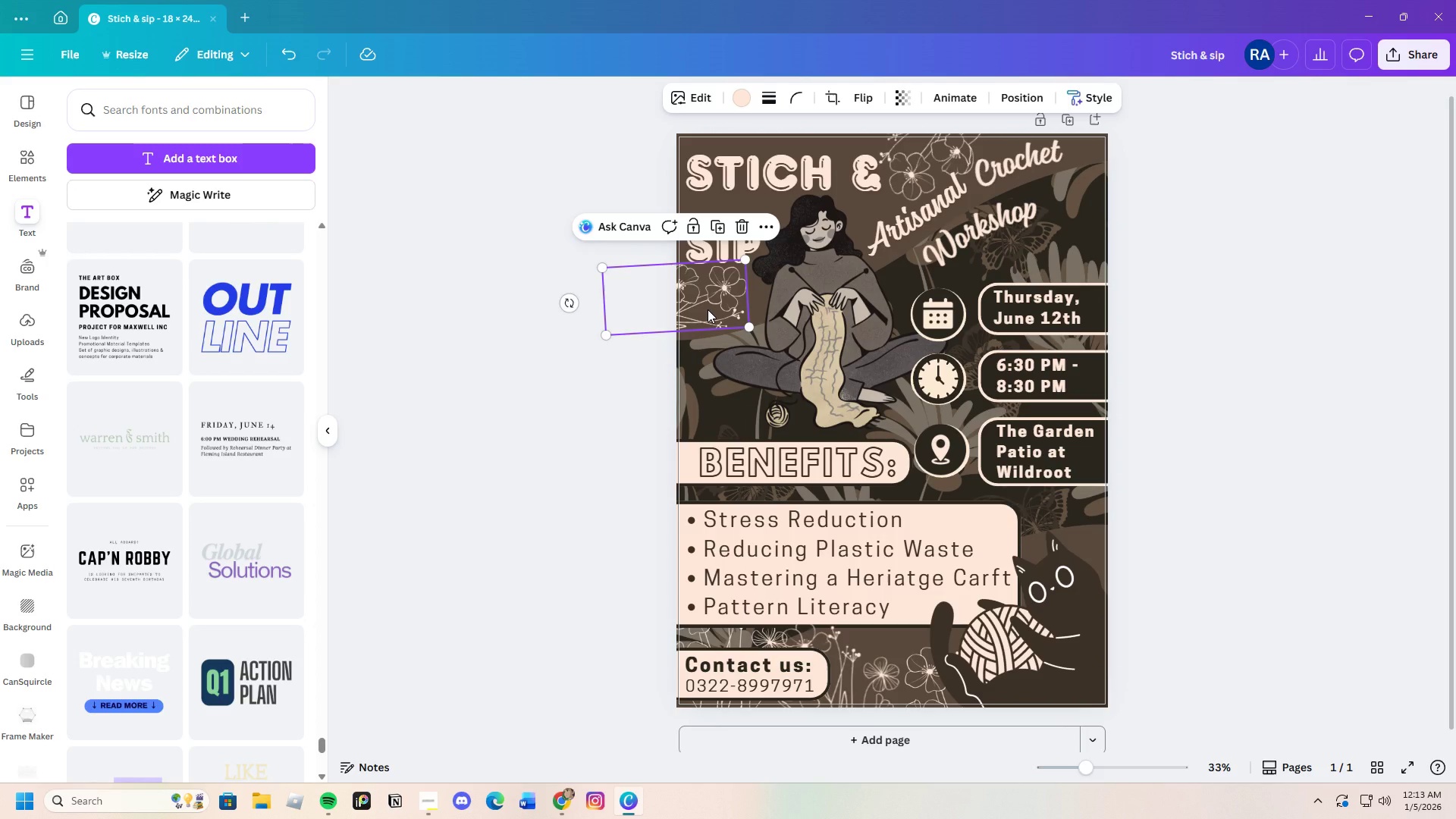 
key(Control+C)
 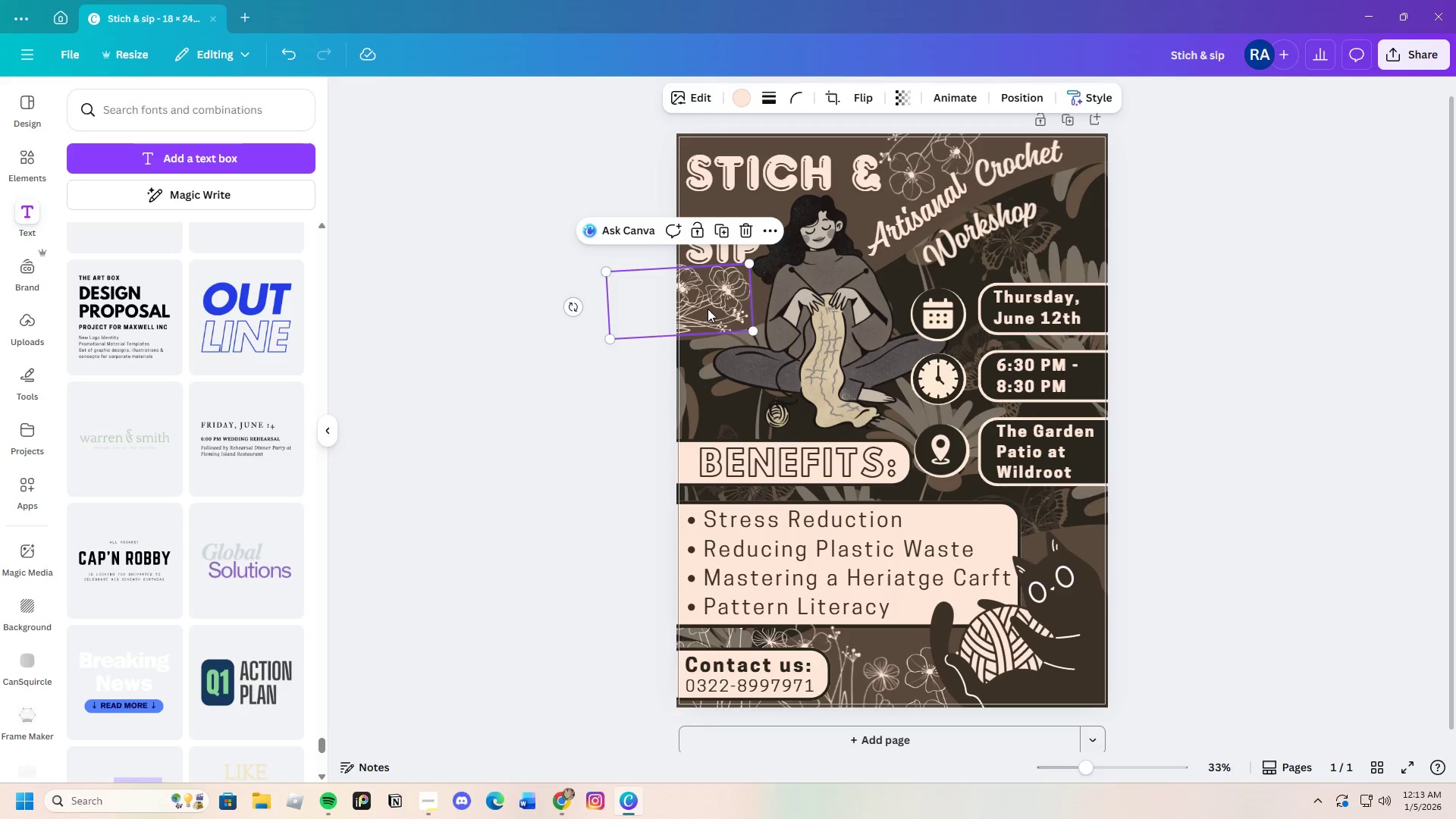 
key(Control+V)
 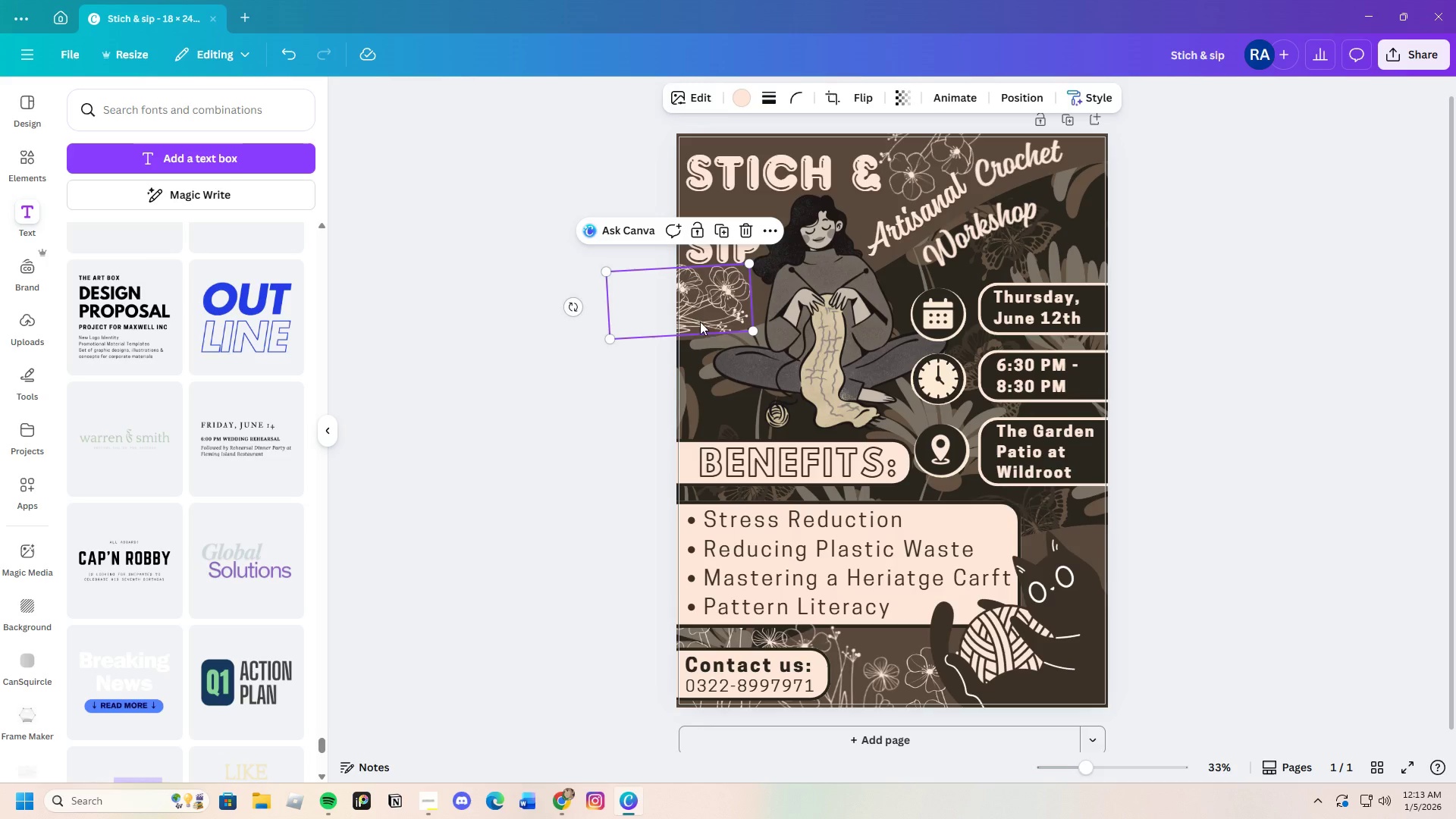 
left_click_drag(start_coordinate=[697, 323], to_coordinate=[689, 230])
 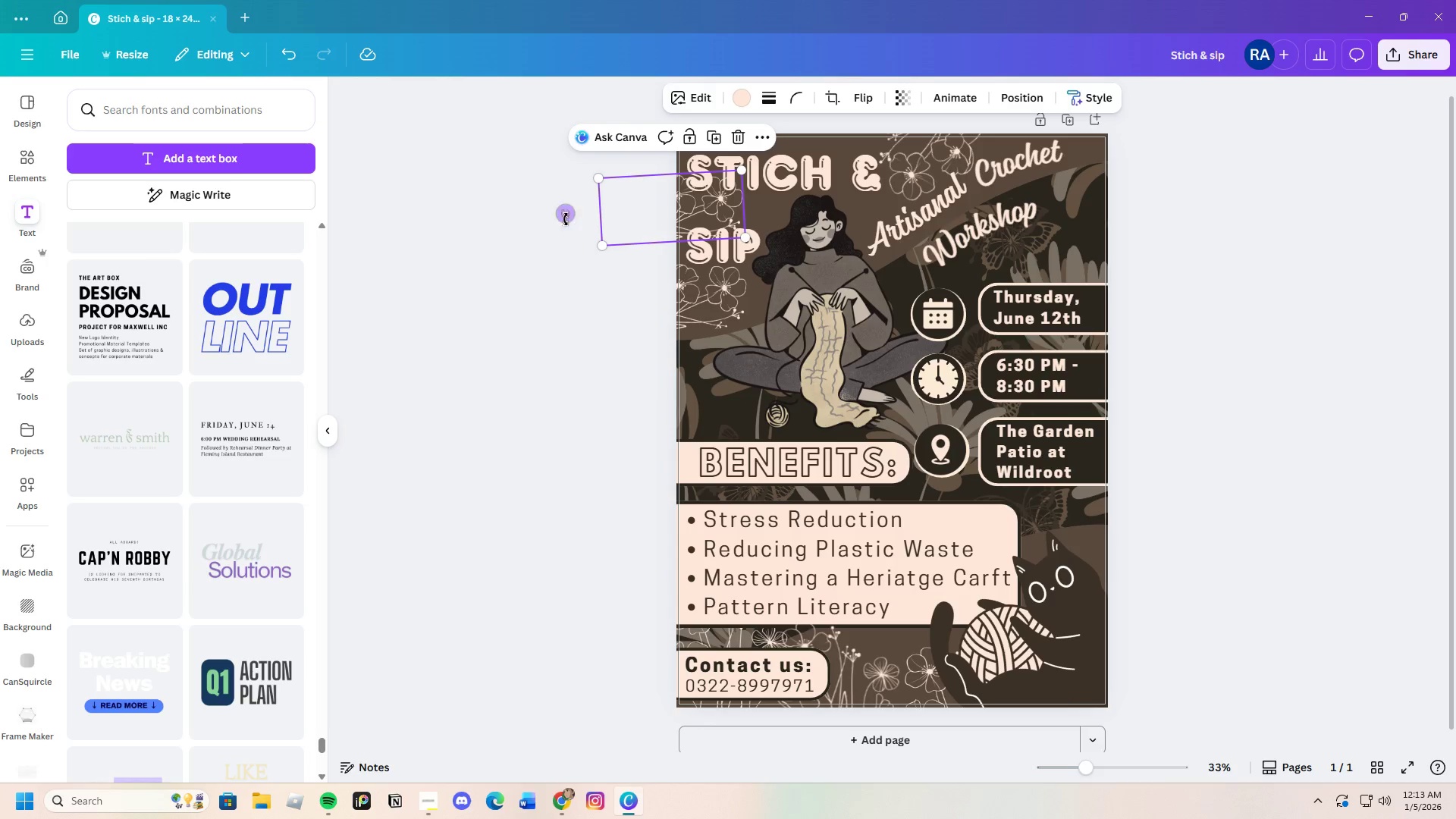 
left_click_drag(start_coordinate=[567, 213], to_coordinate=[576, 163])
 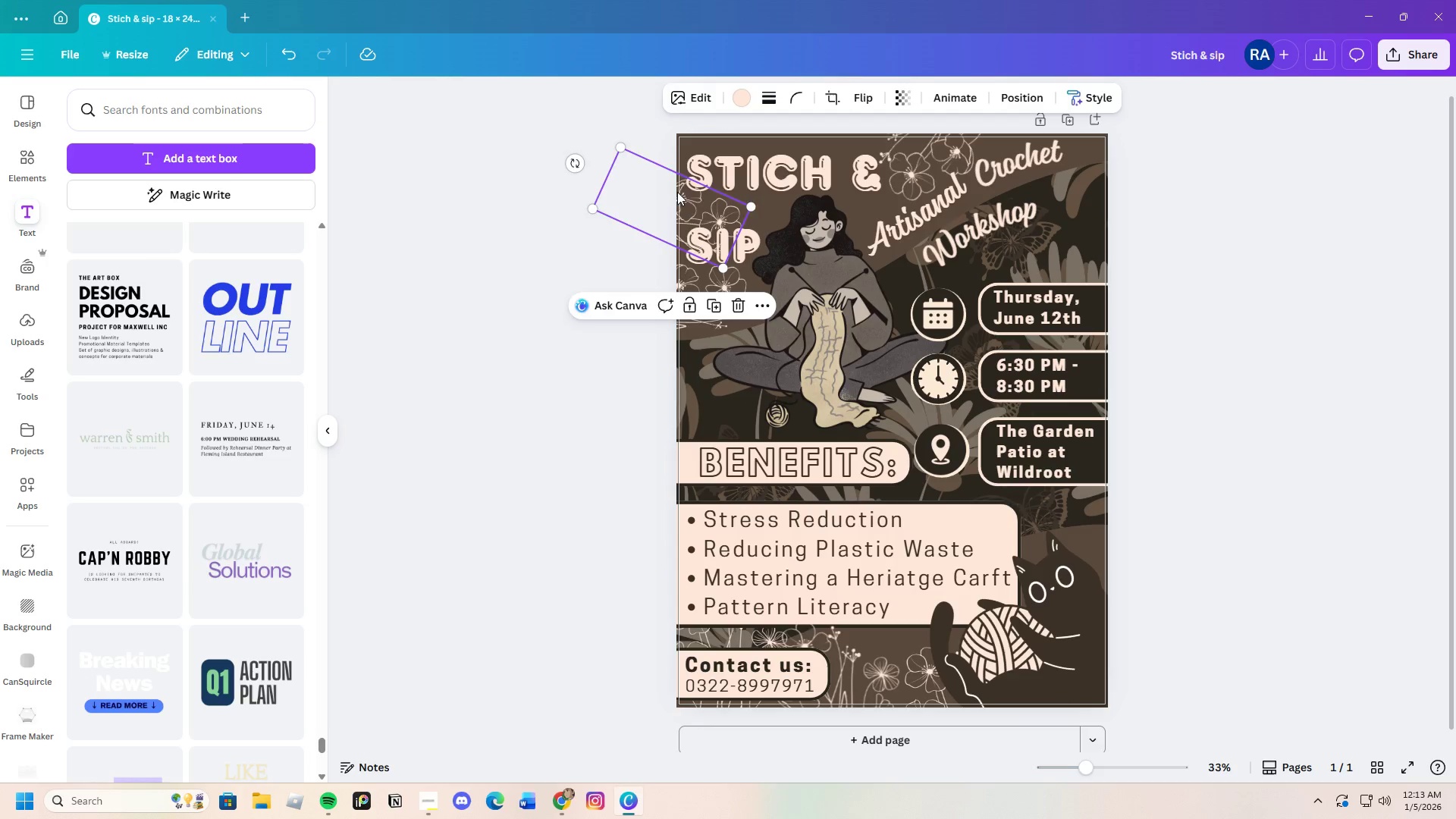 
left_click_drag(start_coordinate=[677, 192], to_coordinate=[641, 182])
 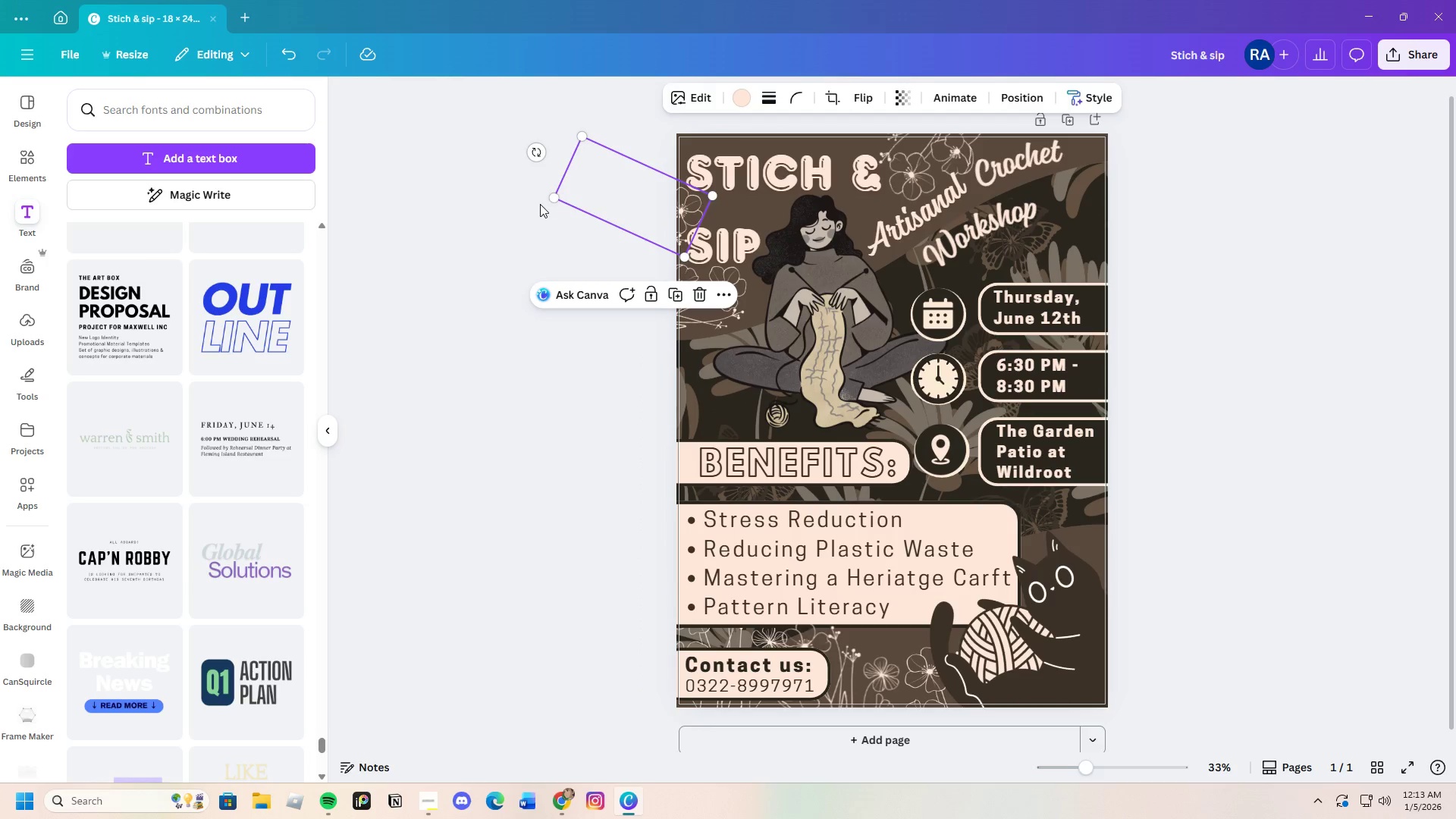 
left_click([540, 204])
 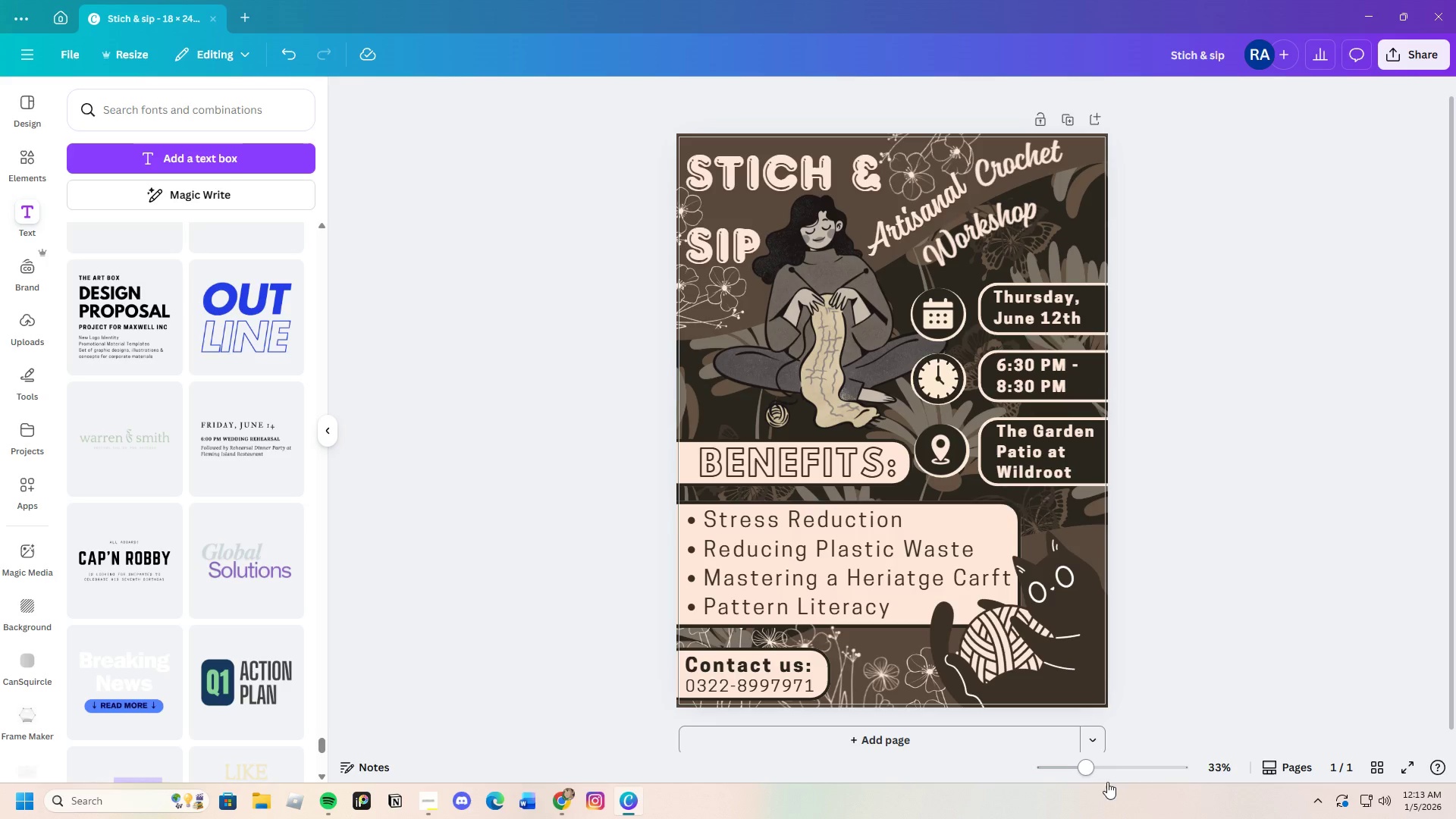 
left_click_drag(start_coordinate=[1078, 772], to_coordinate=[1086, 767])
 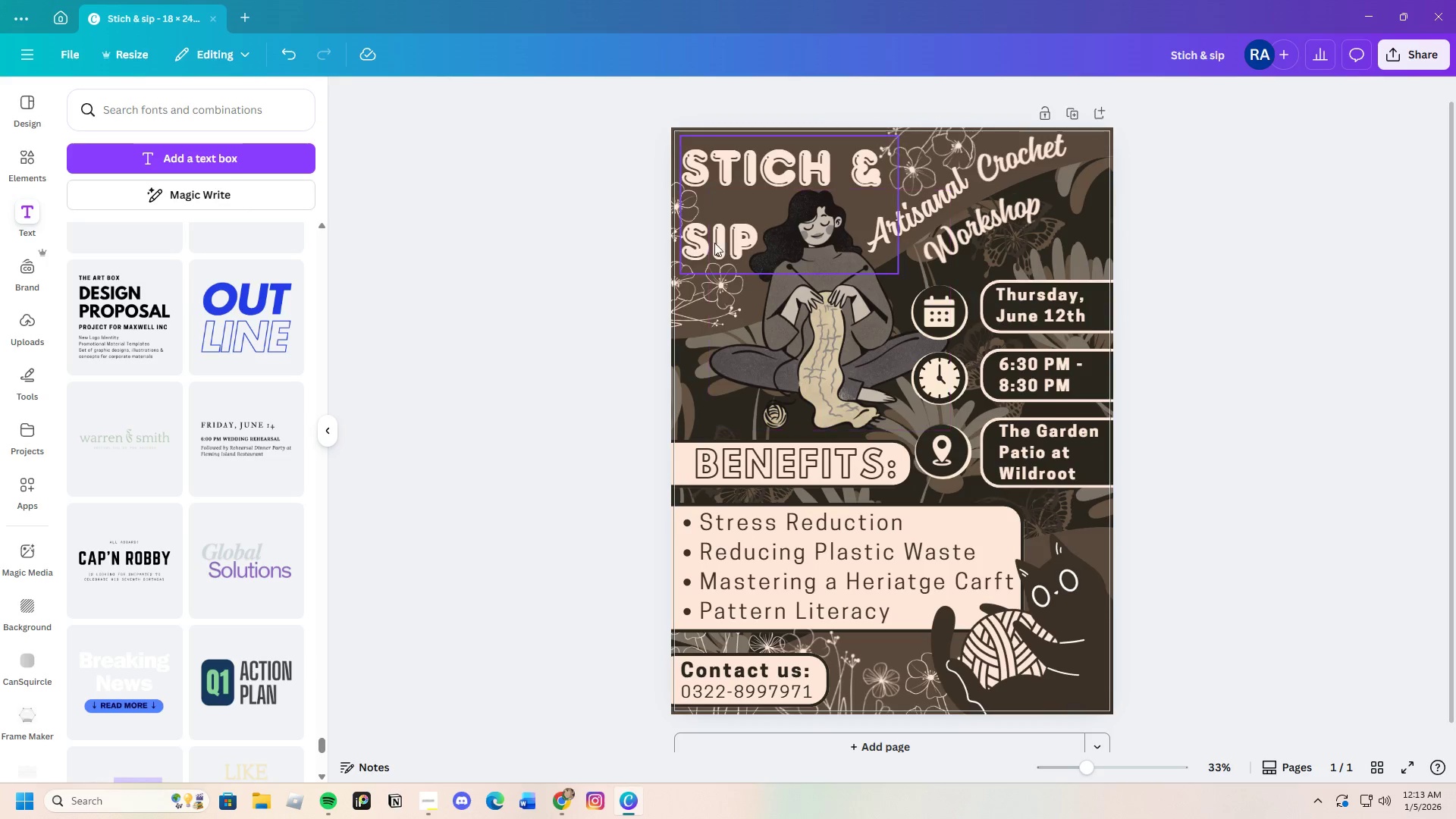 
left_click([711, 233])
 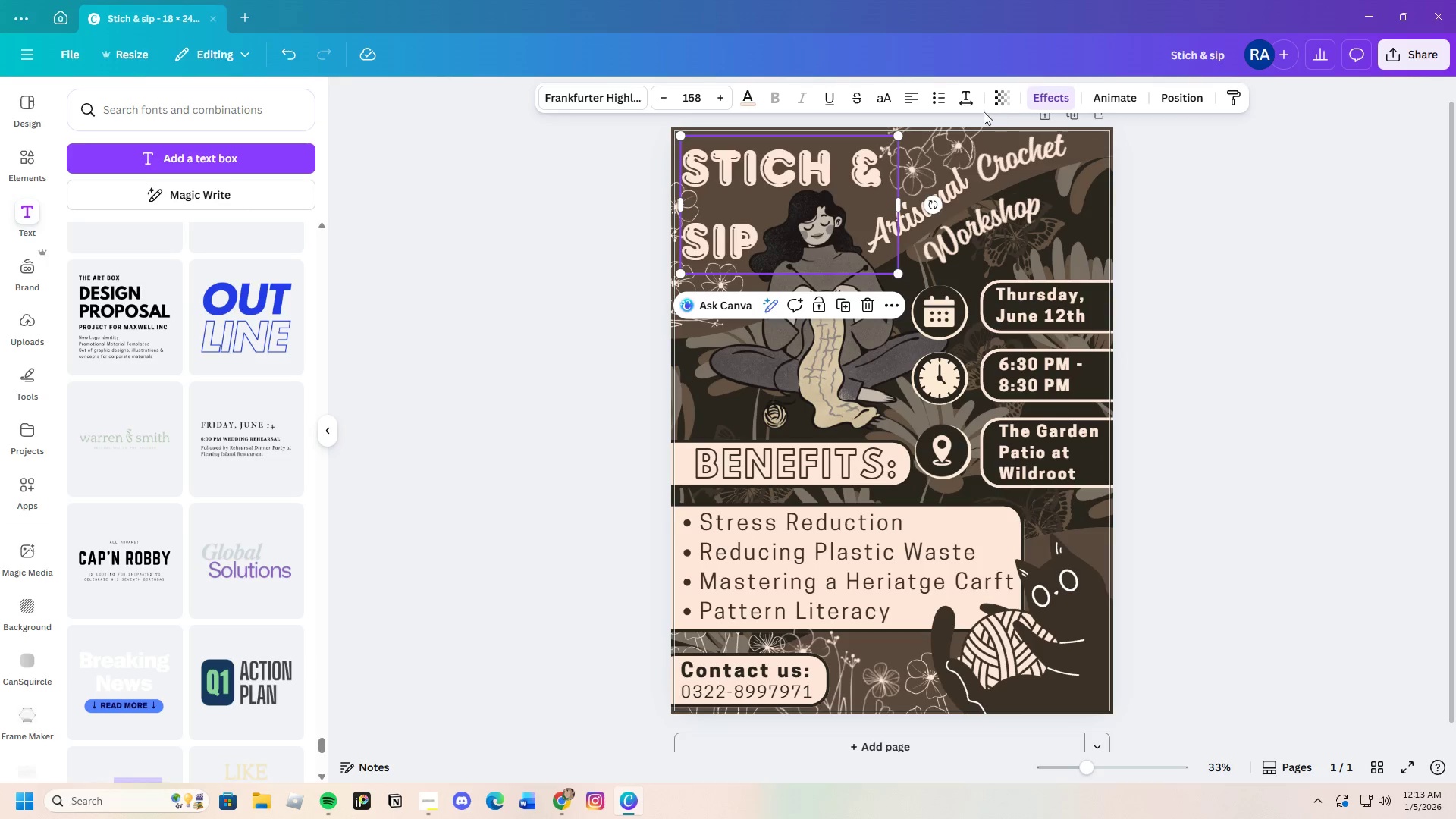 
left_click([971, 94])
 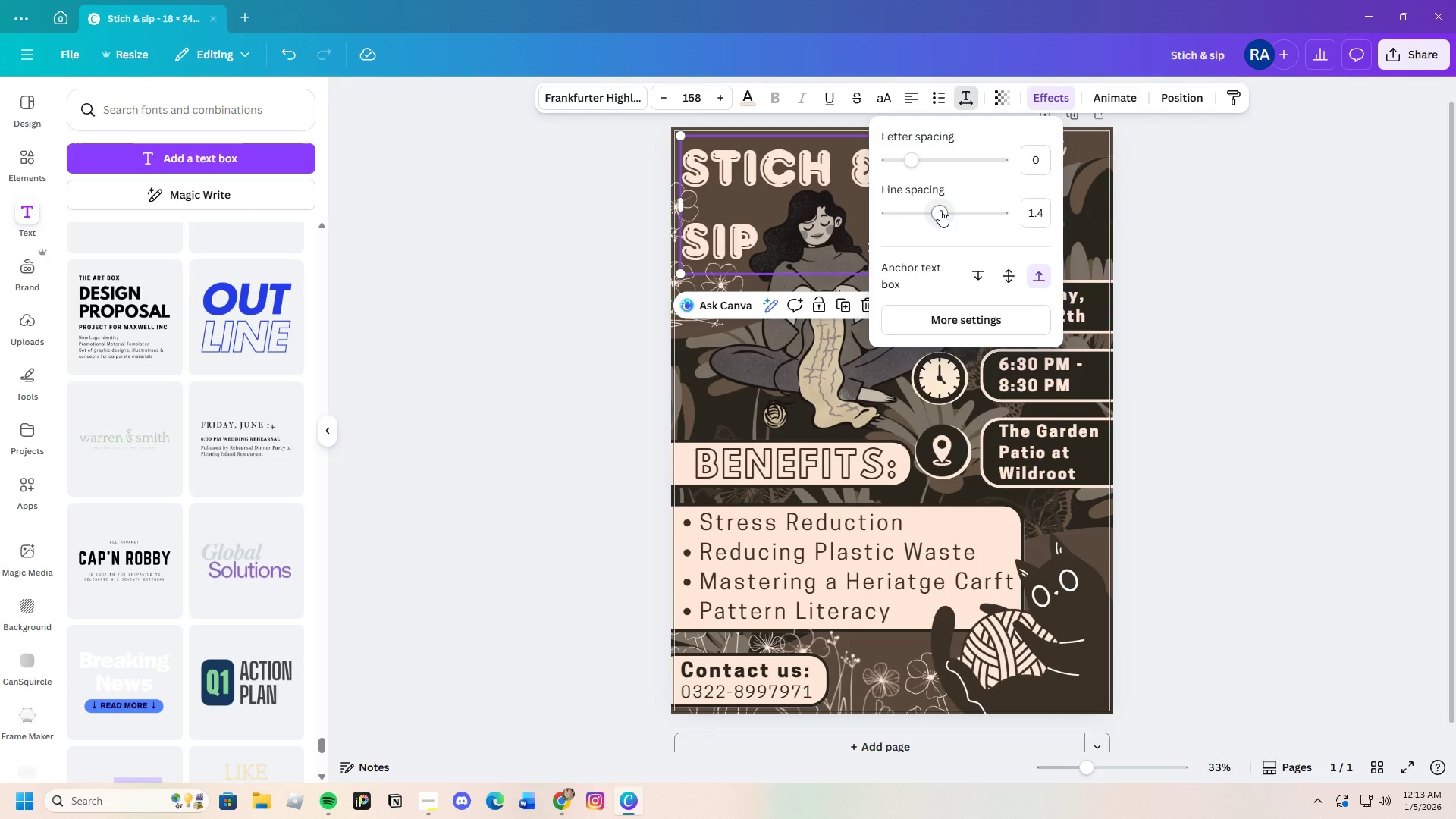 
left_click_drag(start_coordinate=[940, 210], to_coordinate=[925, 214])
 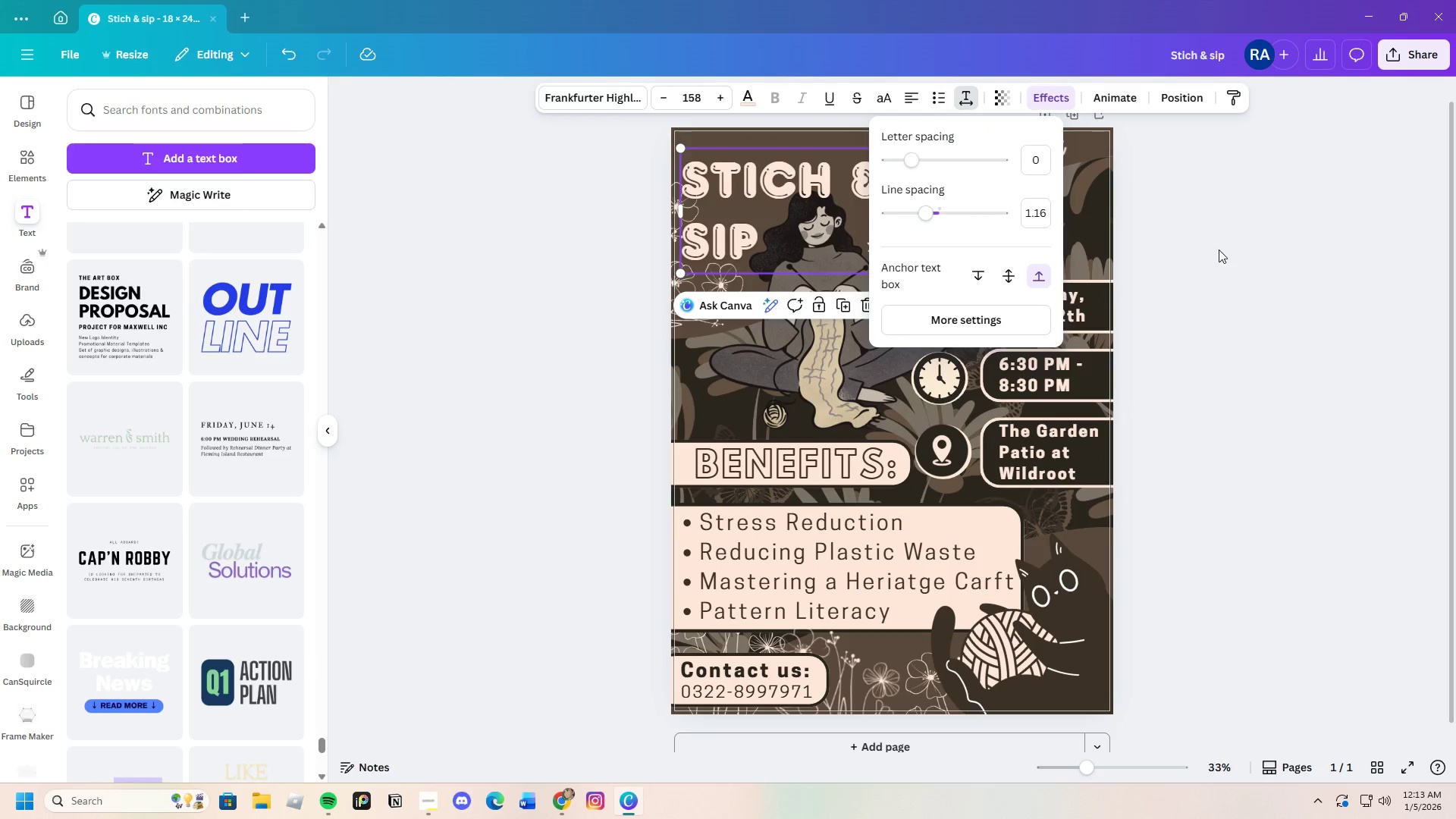 
left_click([1219, 249])
 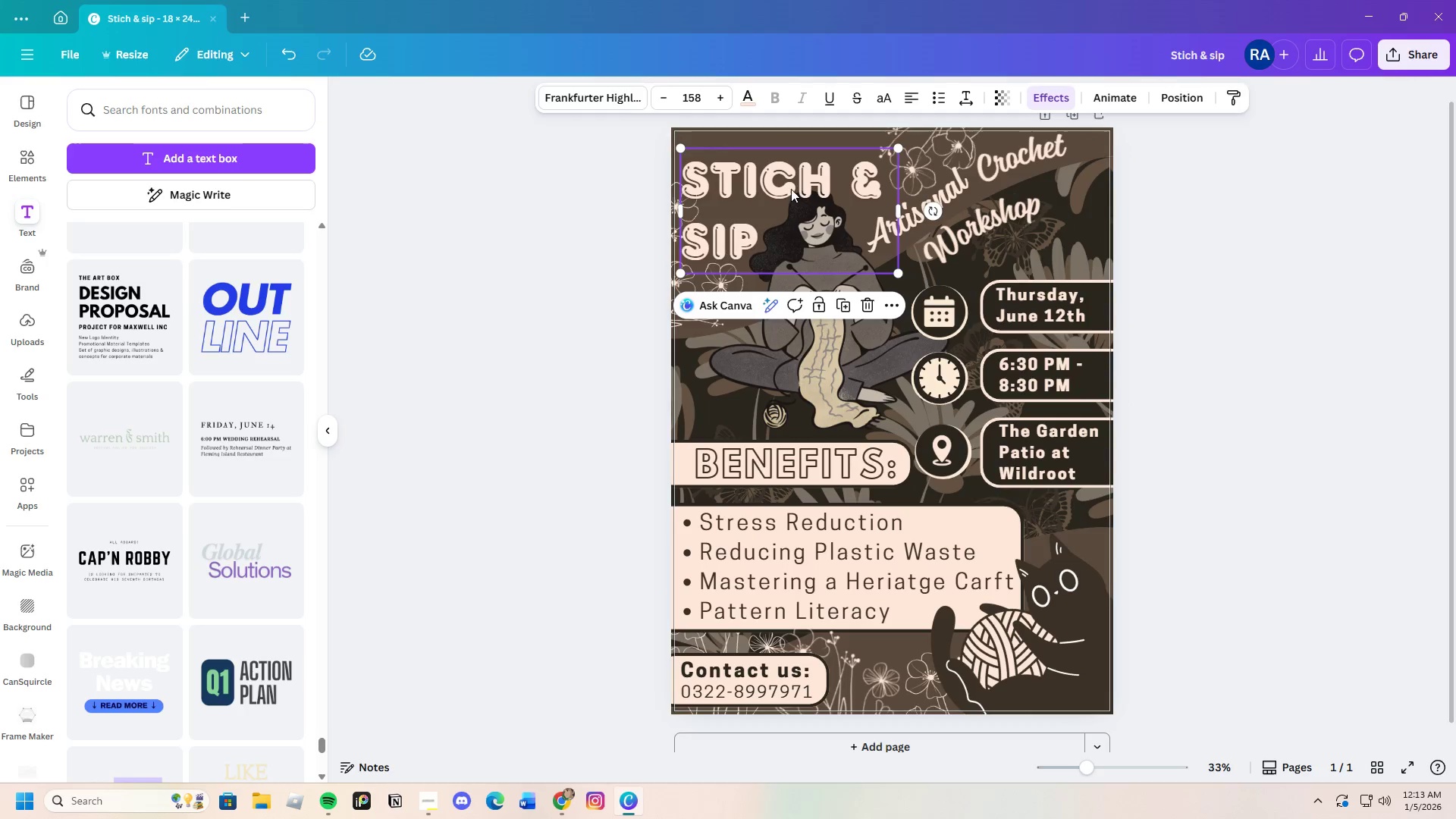 
left_click([796, 175])
 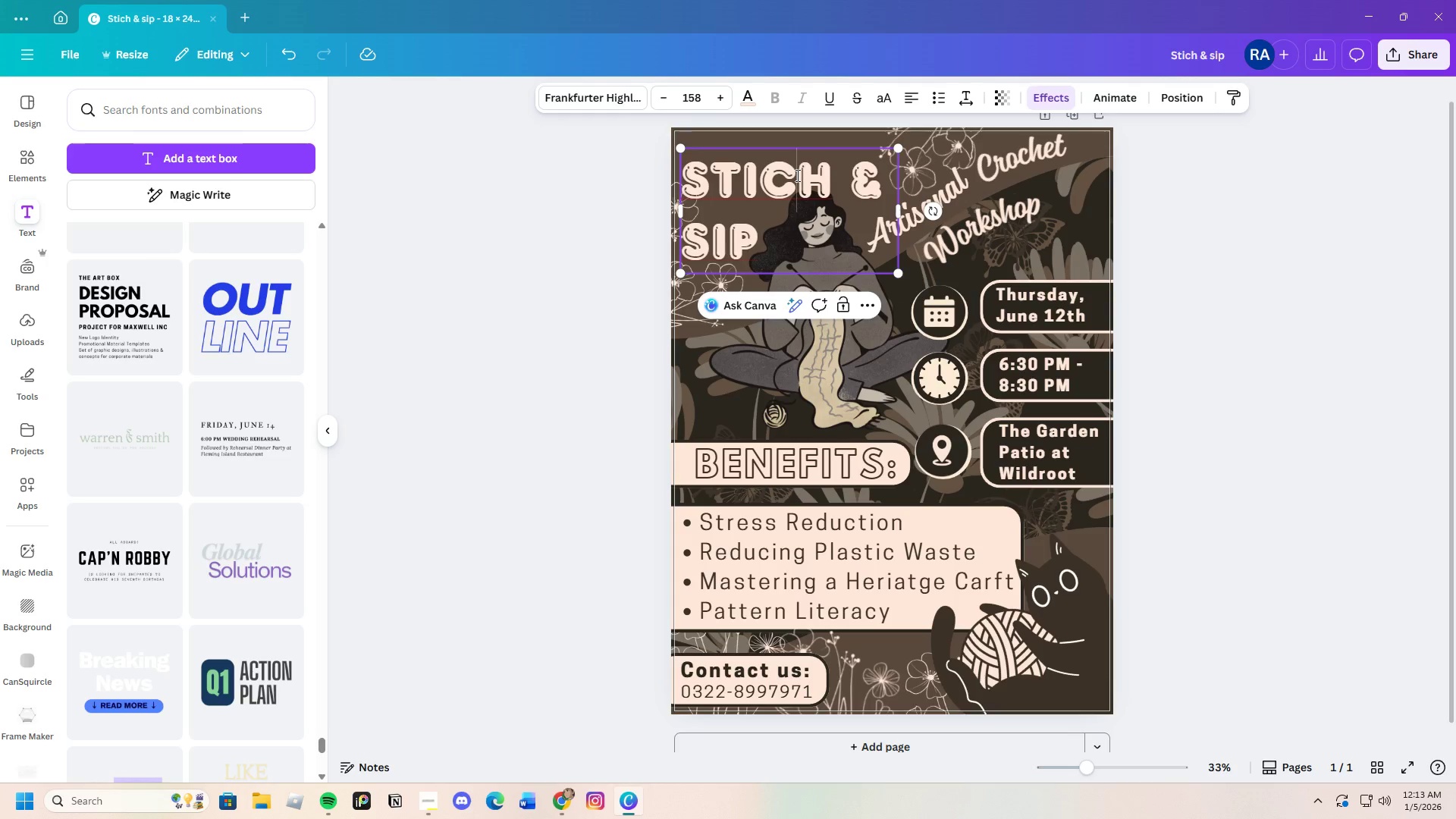 
left_click_drag(start_coordinate=[796, 175], to_coordinate=[799, 165])
 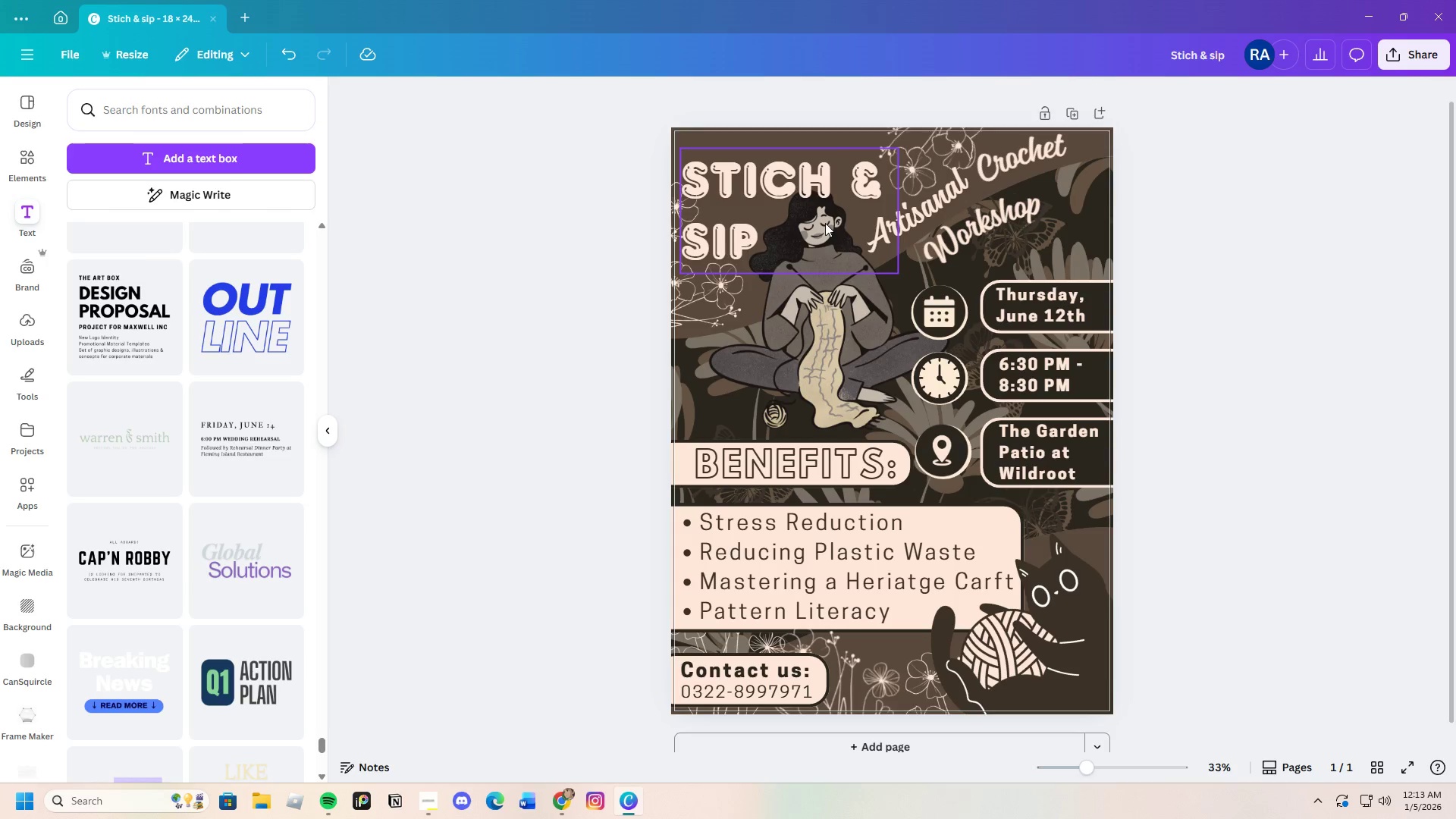 
left_click([824, 223])
 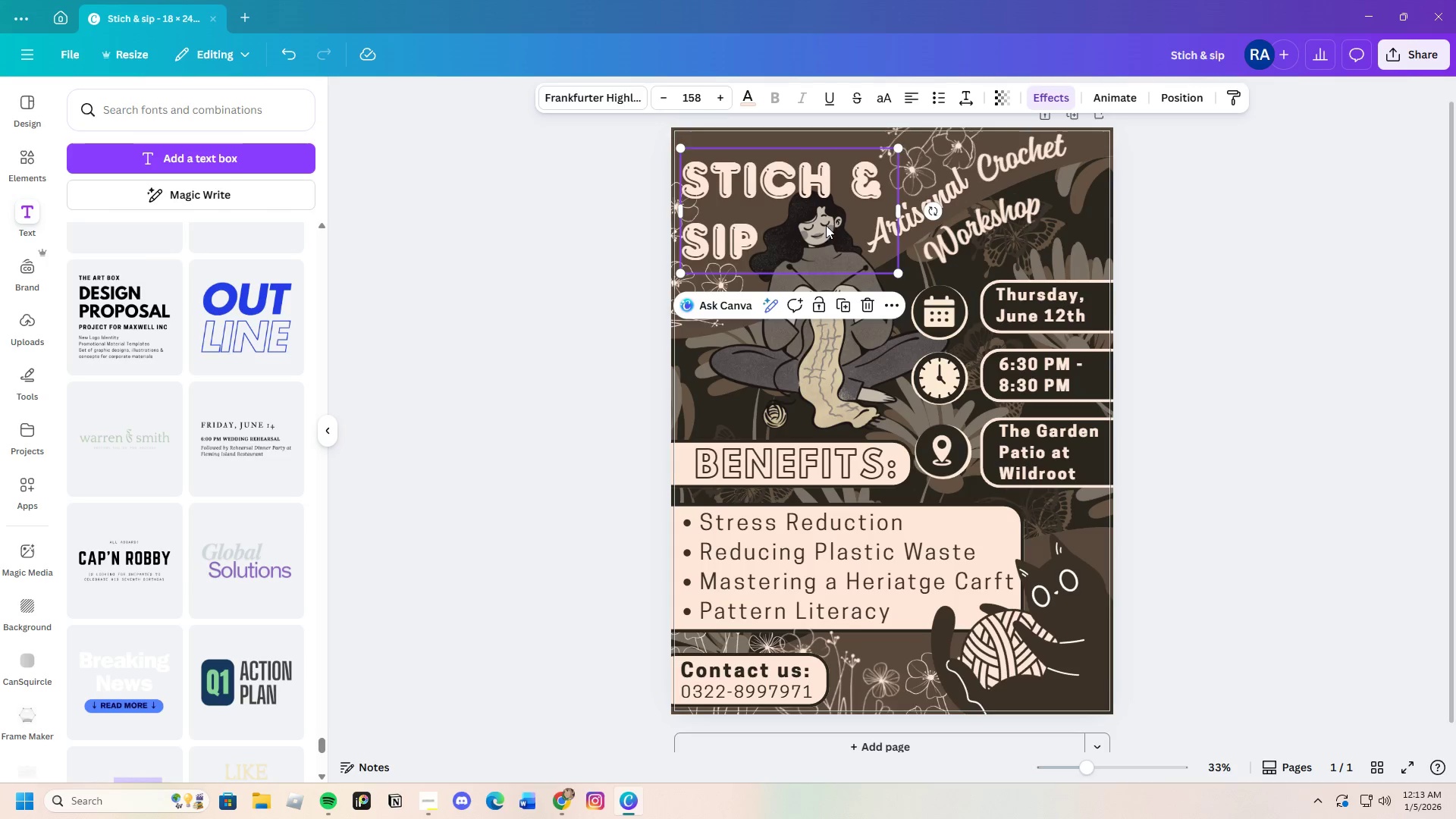 
left_click_drag(start_coordinate=[826, 225], to_coordinate=[830, 214])
 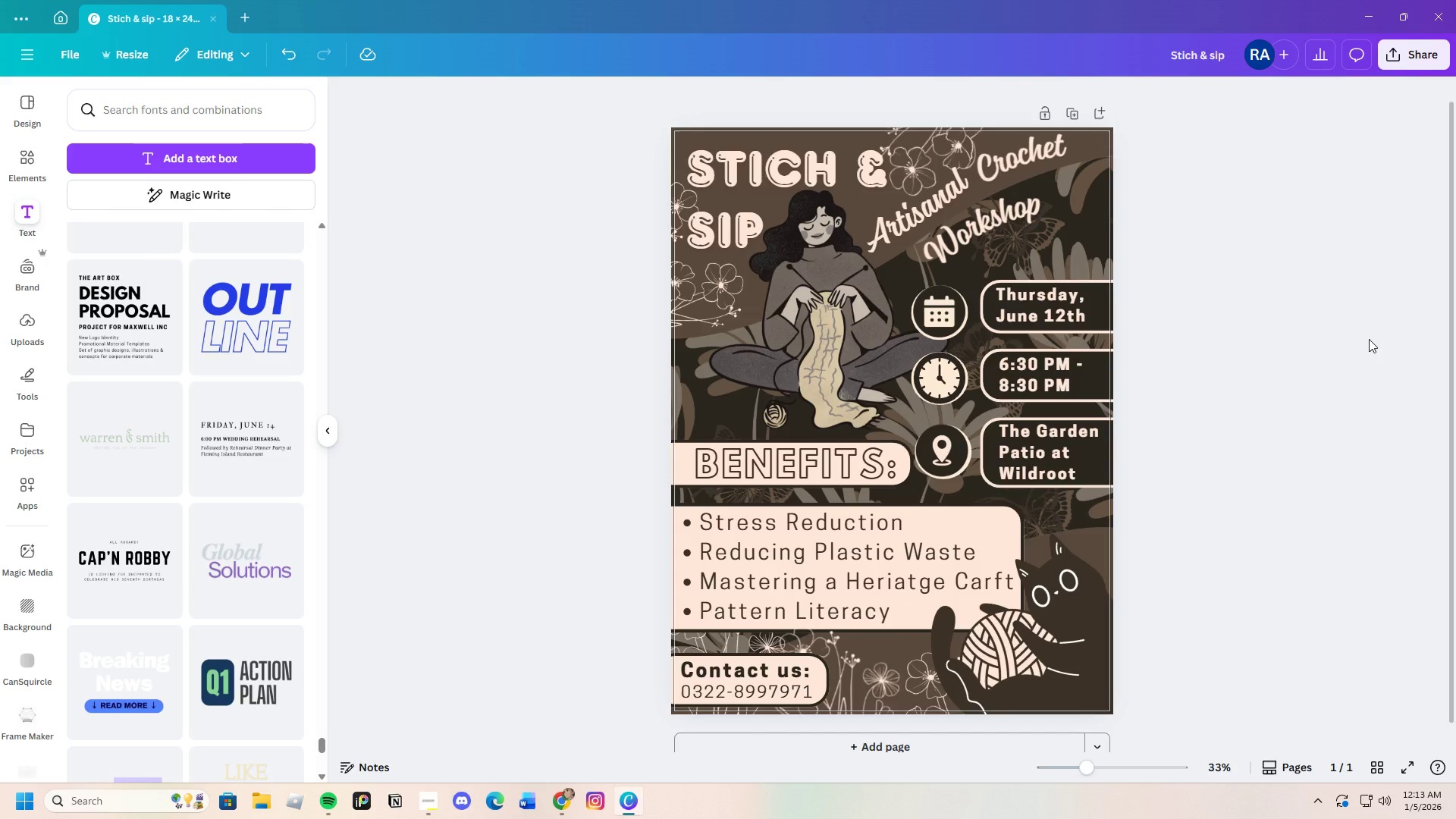 
wait(9.91)
 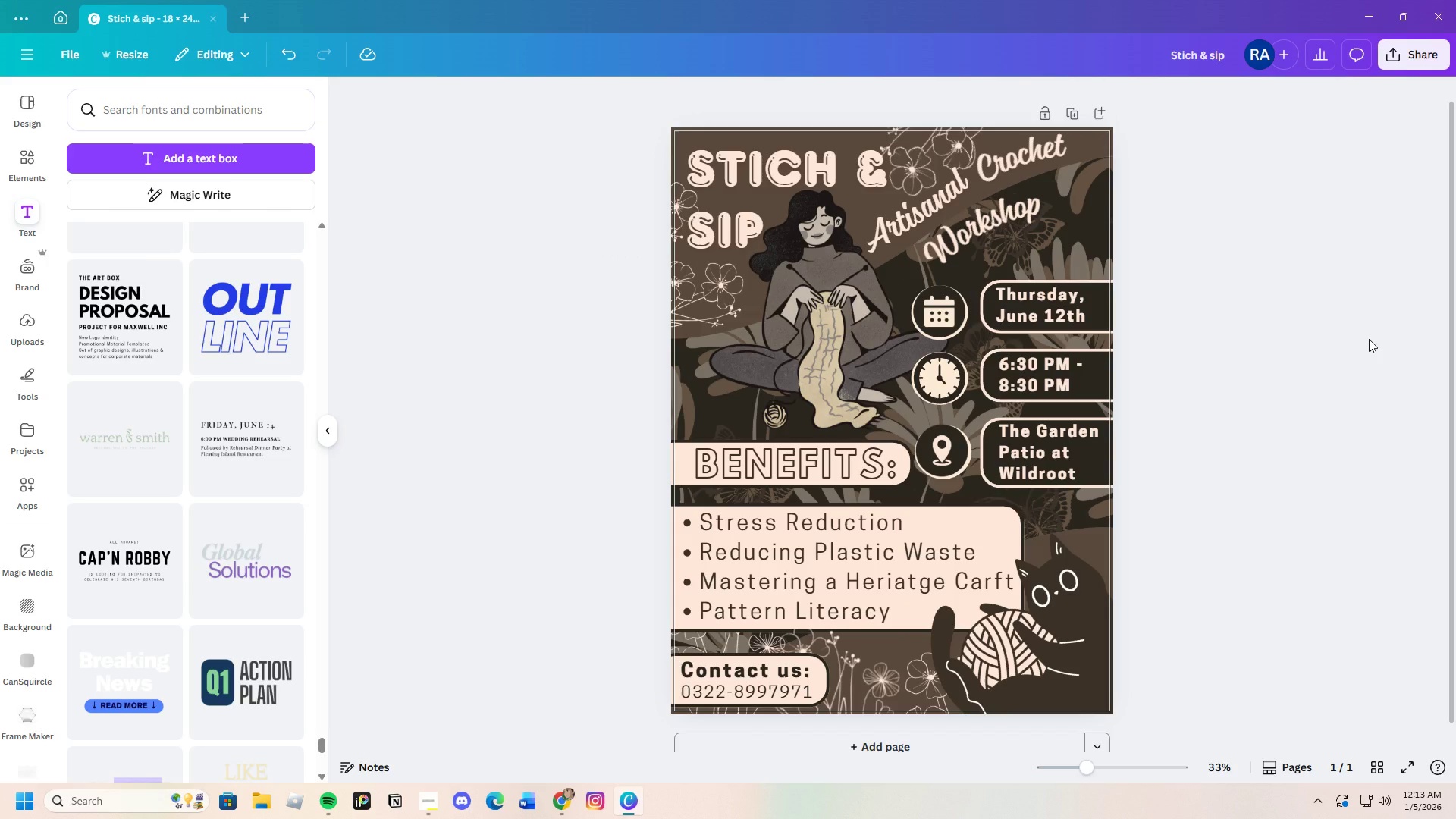 
left_click_drag(start_coordinate=[1087, 777], to_coordinate=[1081, 779])
 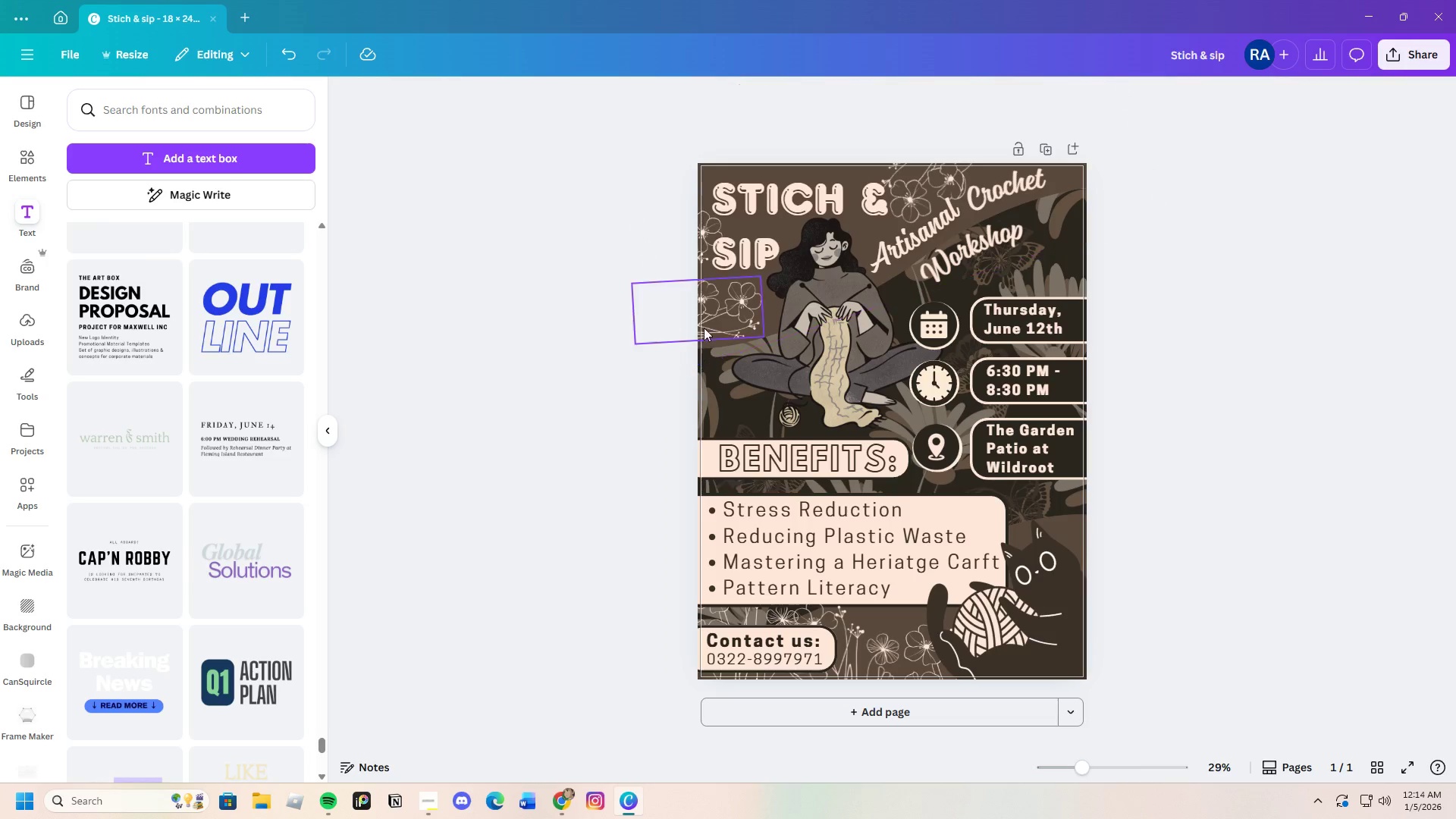 
left_click([709, 325])
 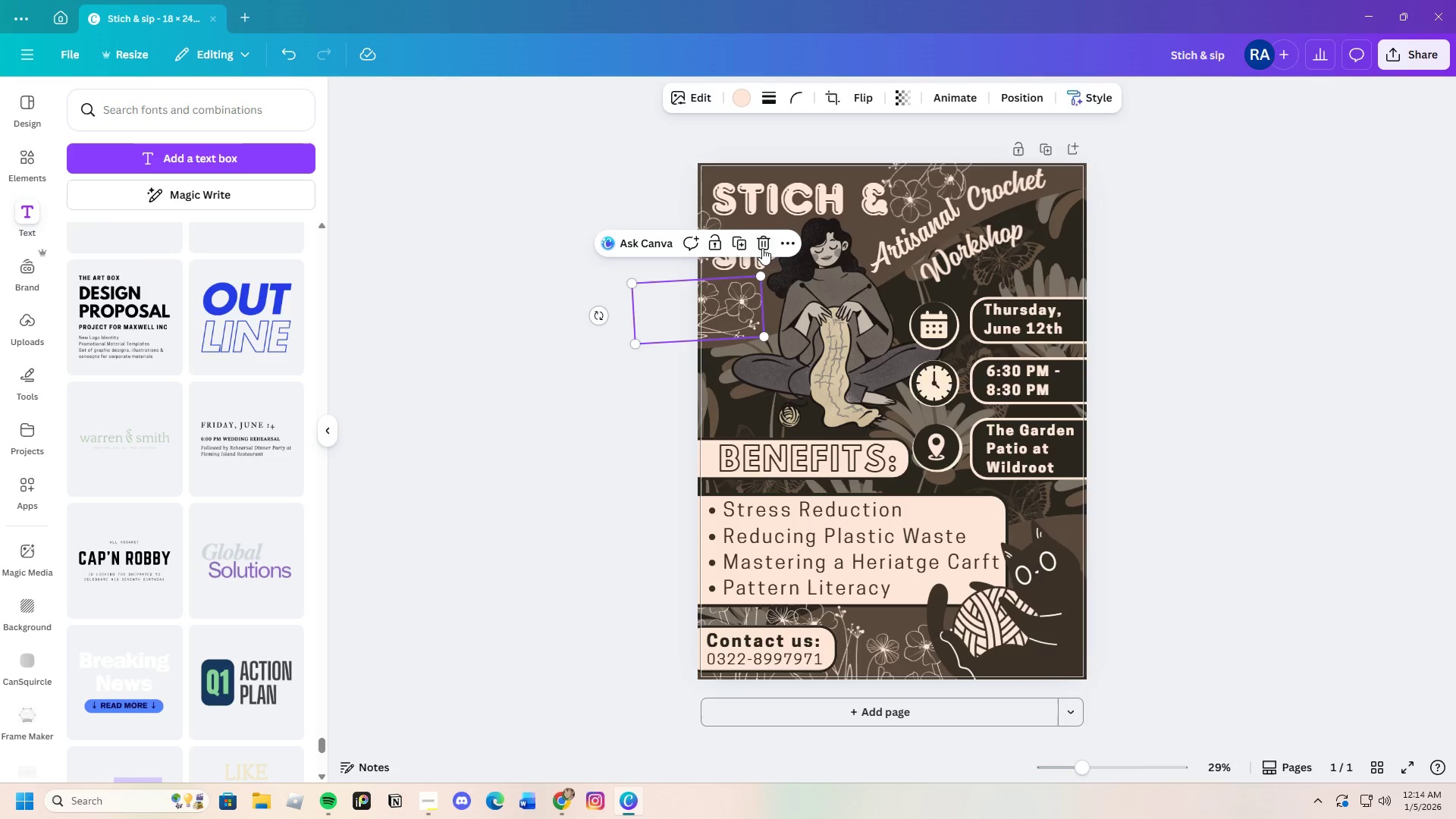 
left_click([764, 243])
 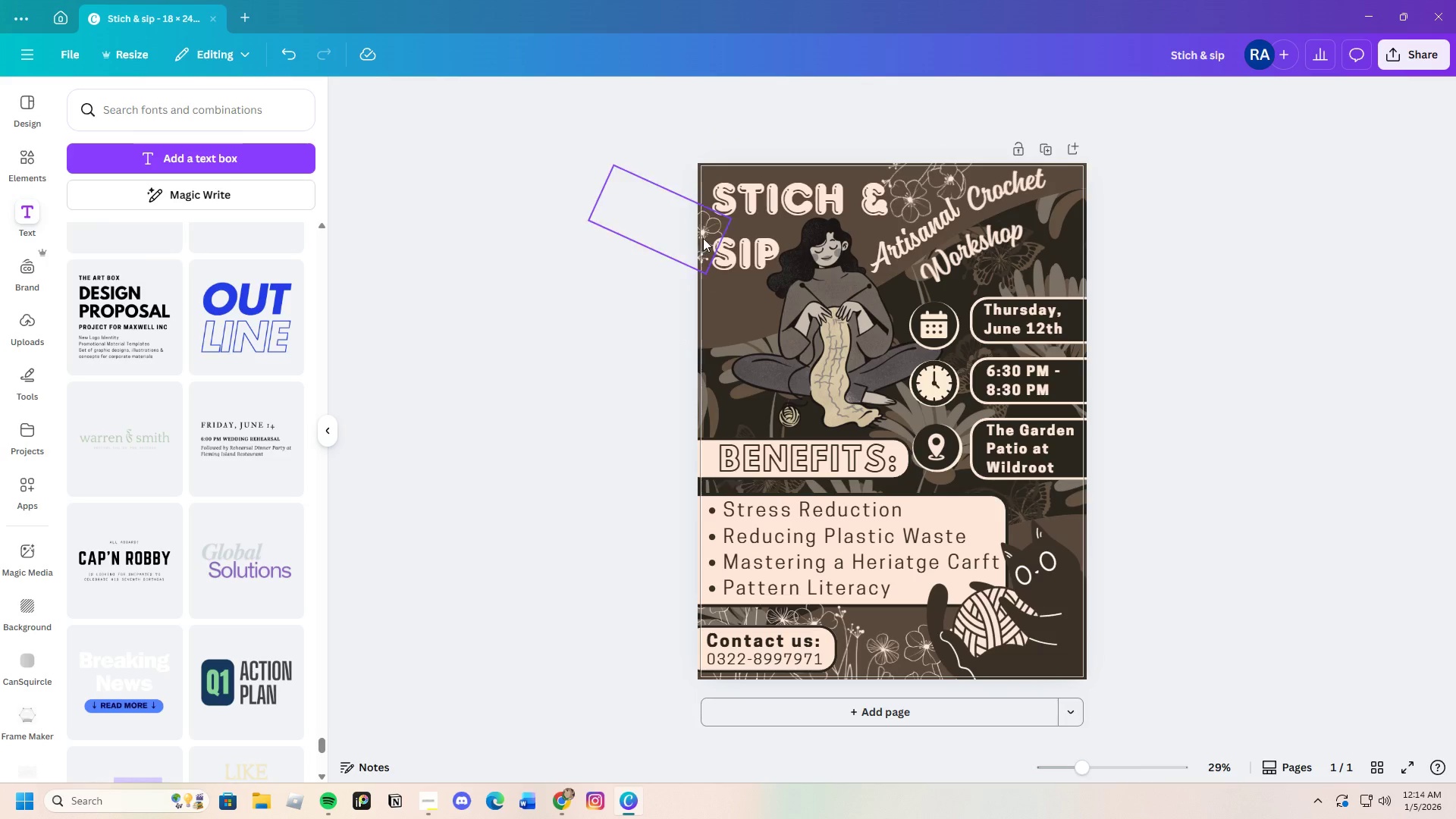 
left_click([704, 237])
 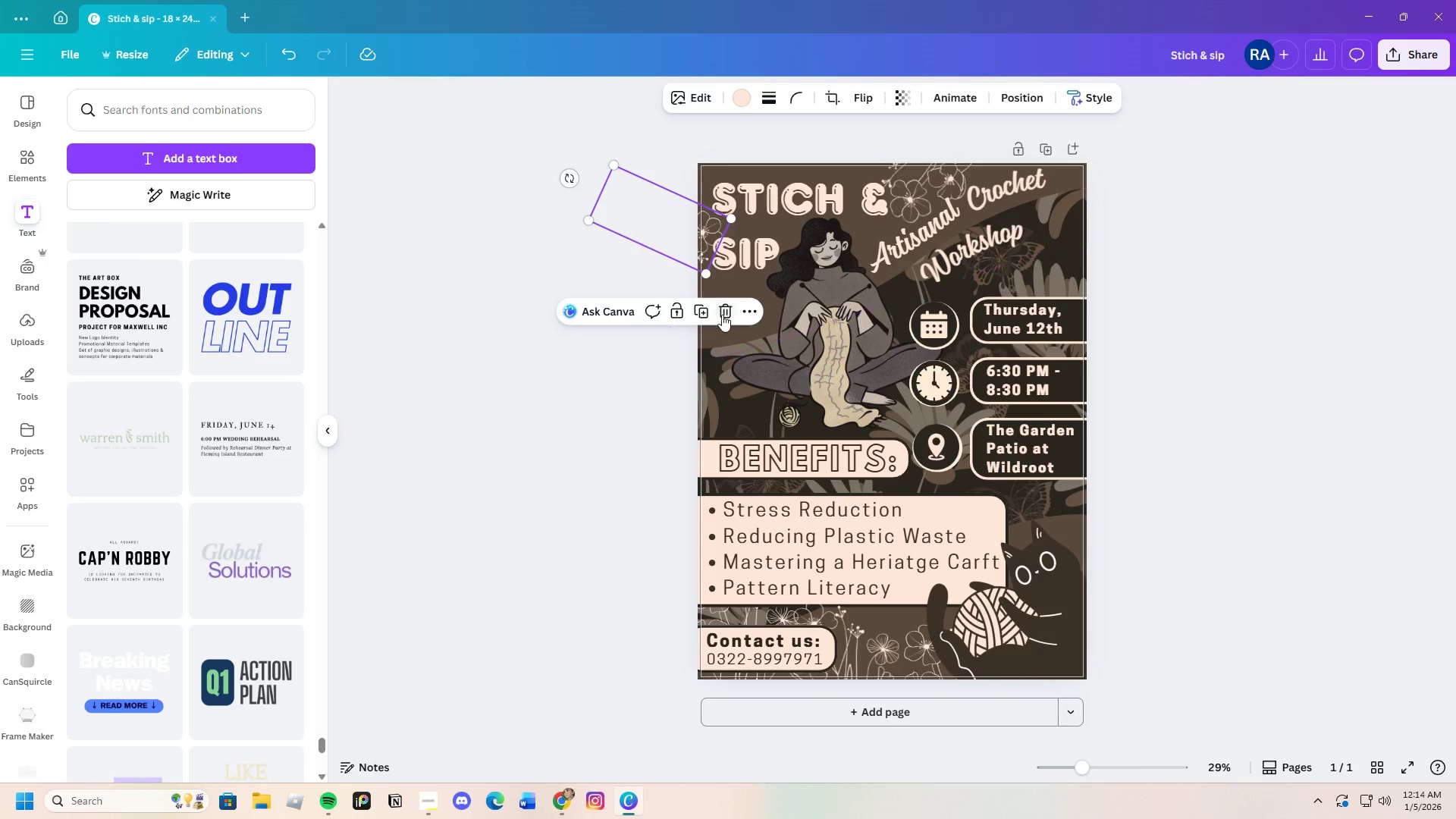 
left_click([726, 312])
 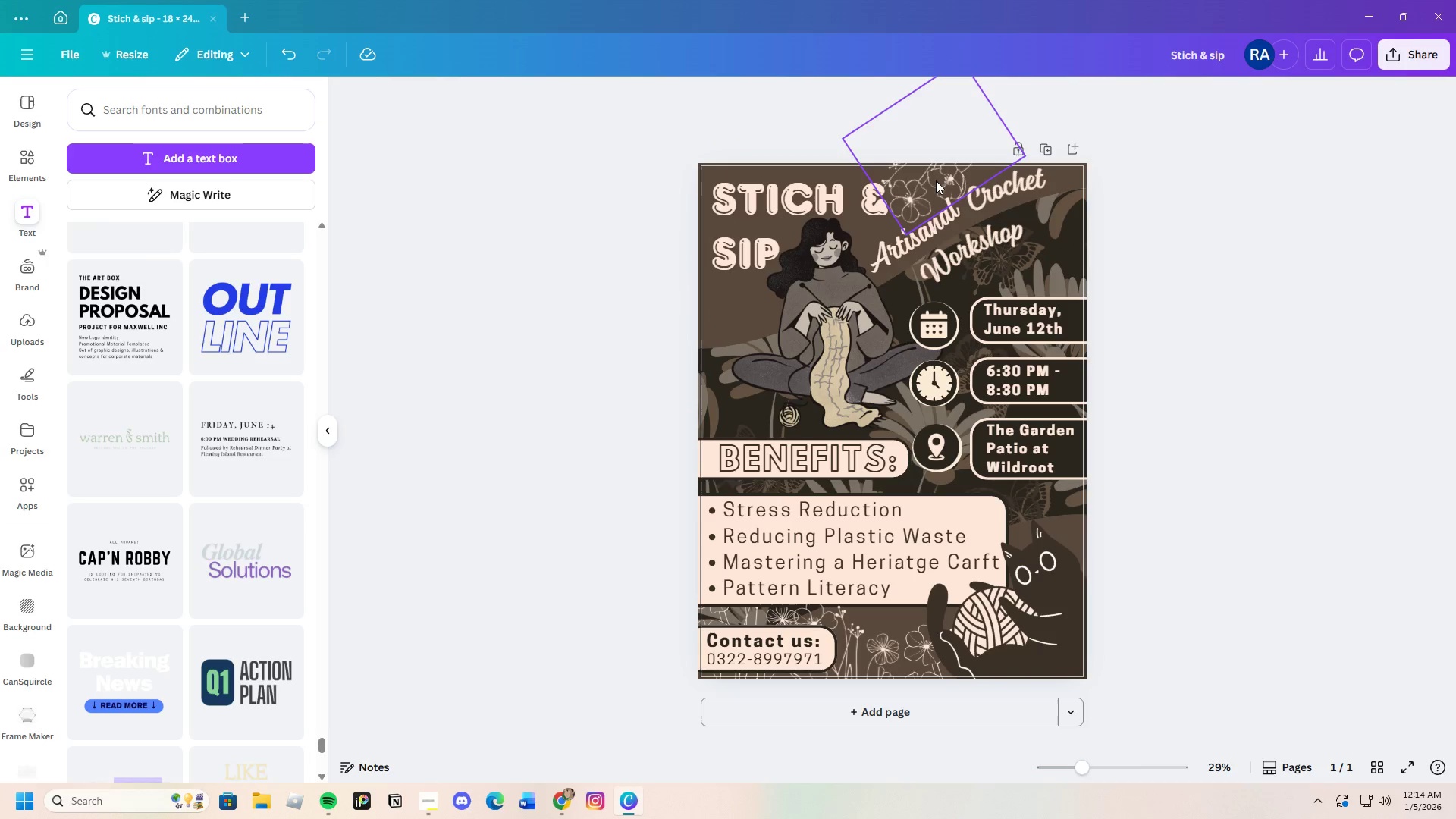 
left_click([936, 180])
 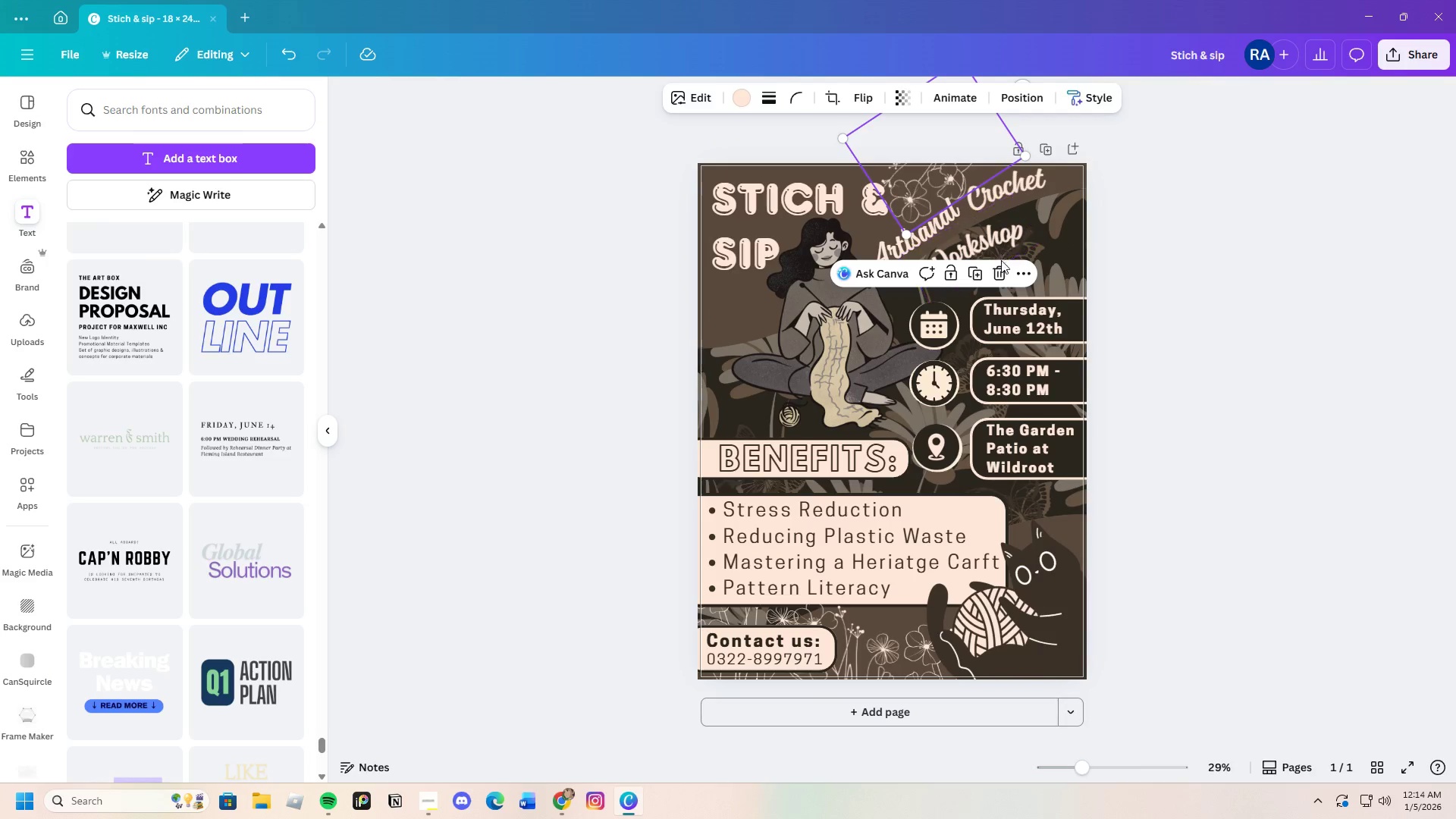 
left_click([999, 266])
 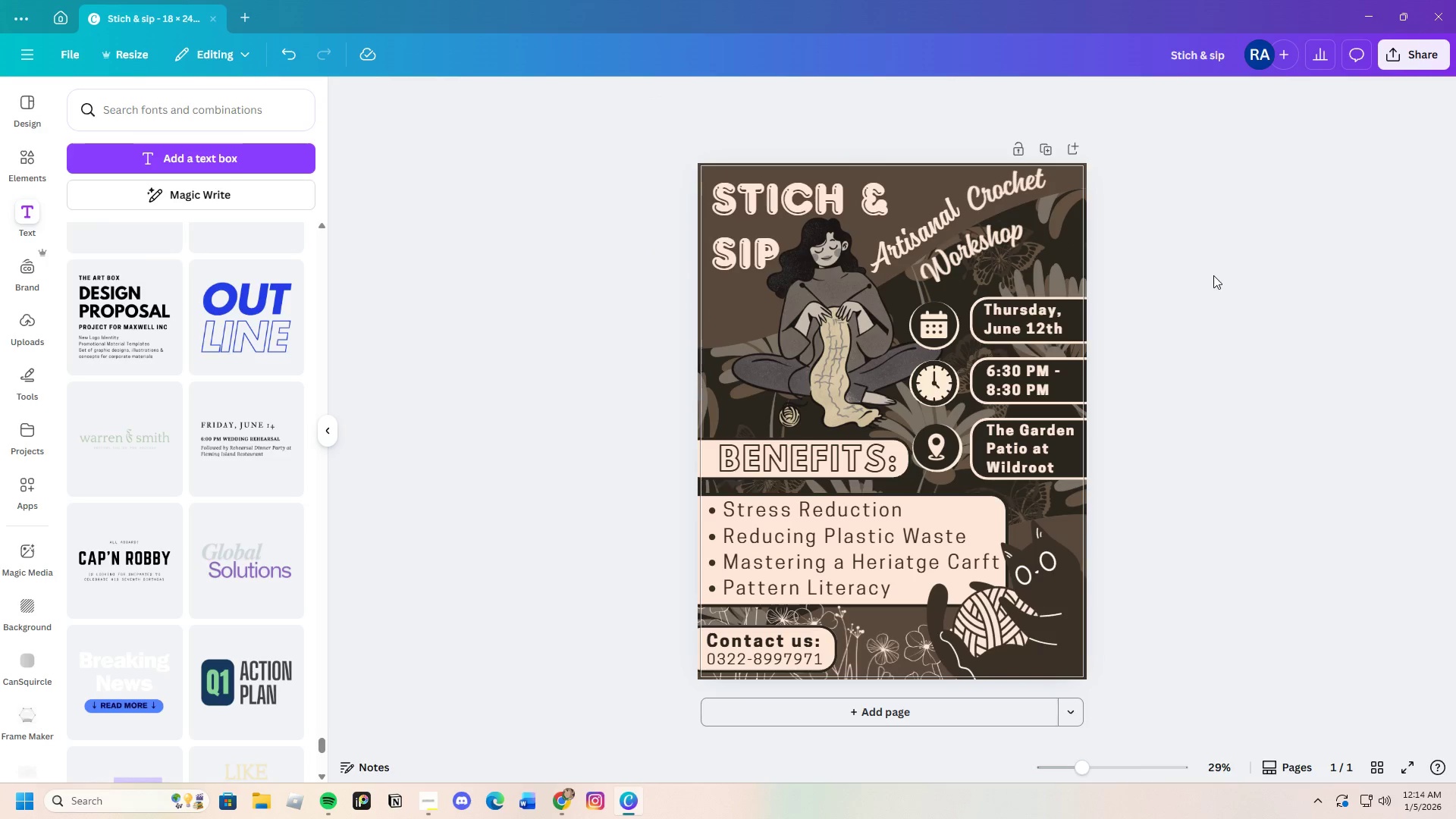 
left_click([1213, 275])
 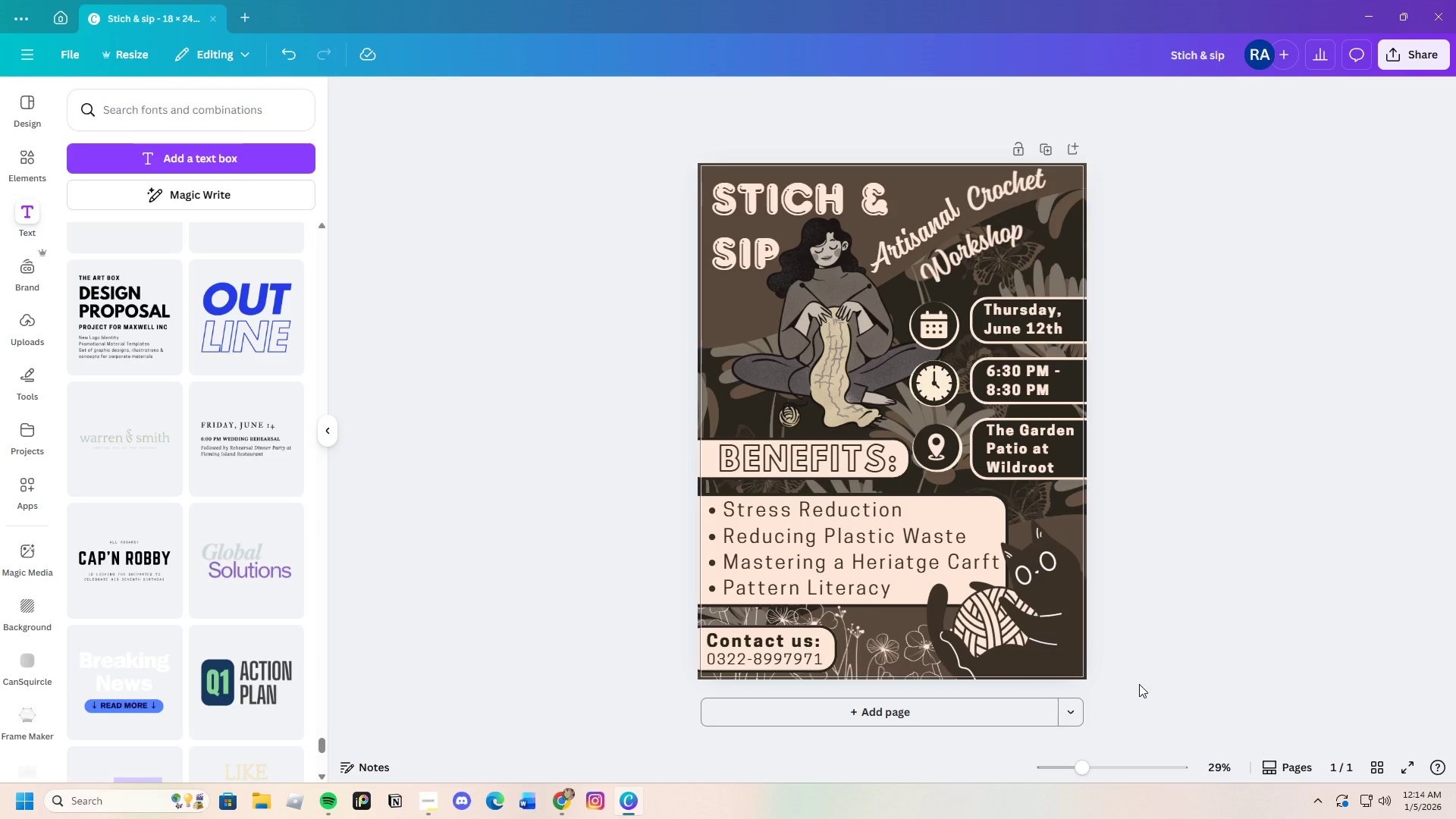 
wait(18.53)
 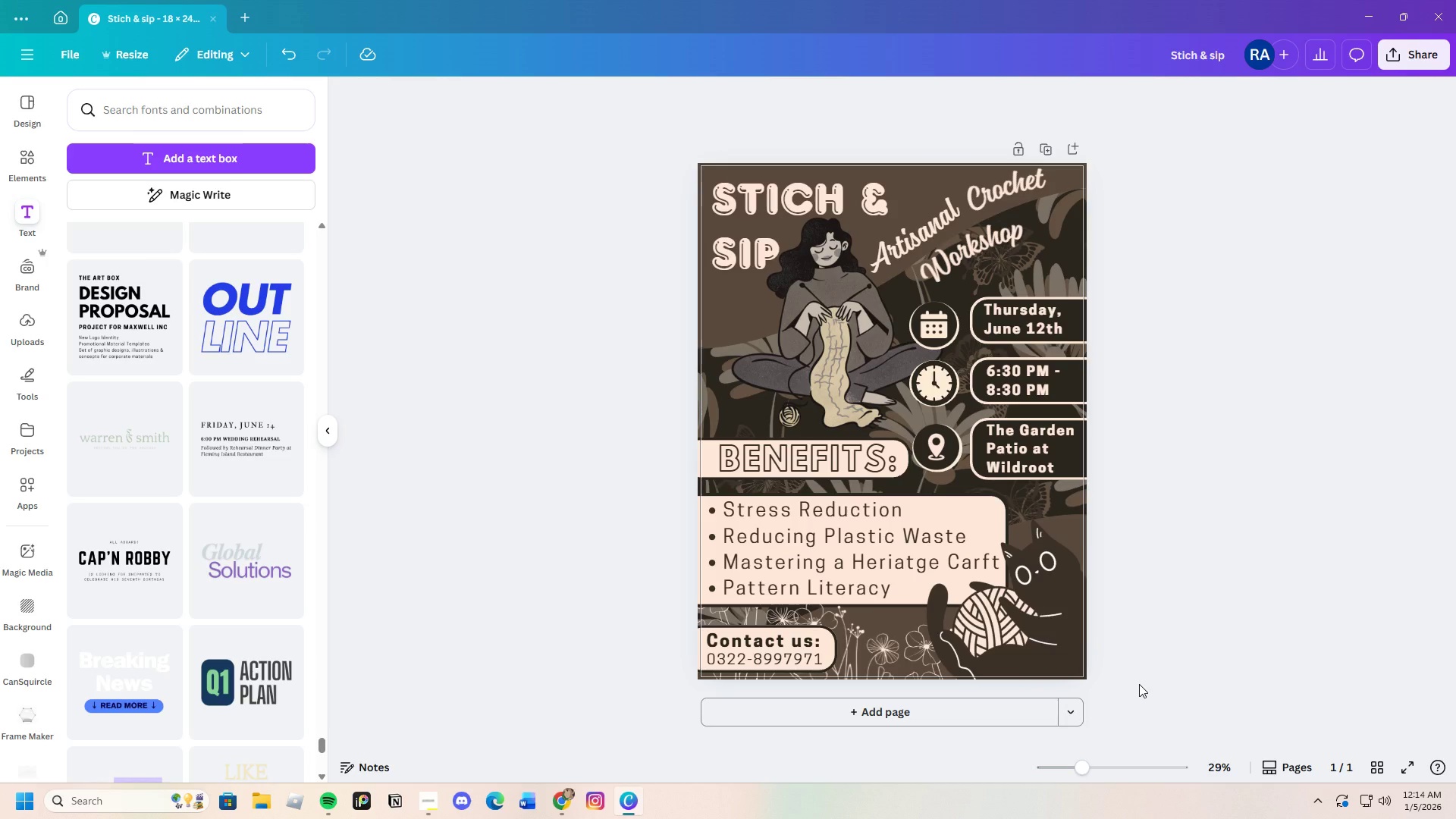 
left_click_drag(start_coordinate=[1090, 773], to_coordinate=[1084, 780])
 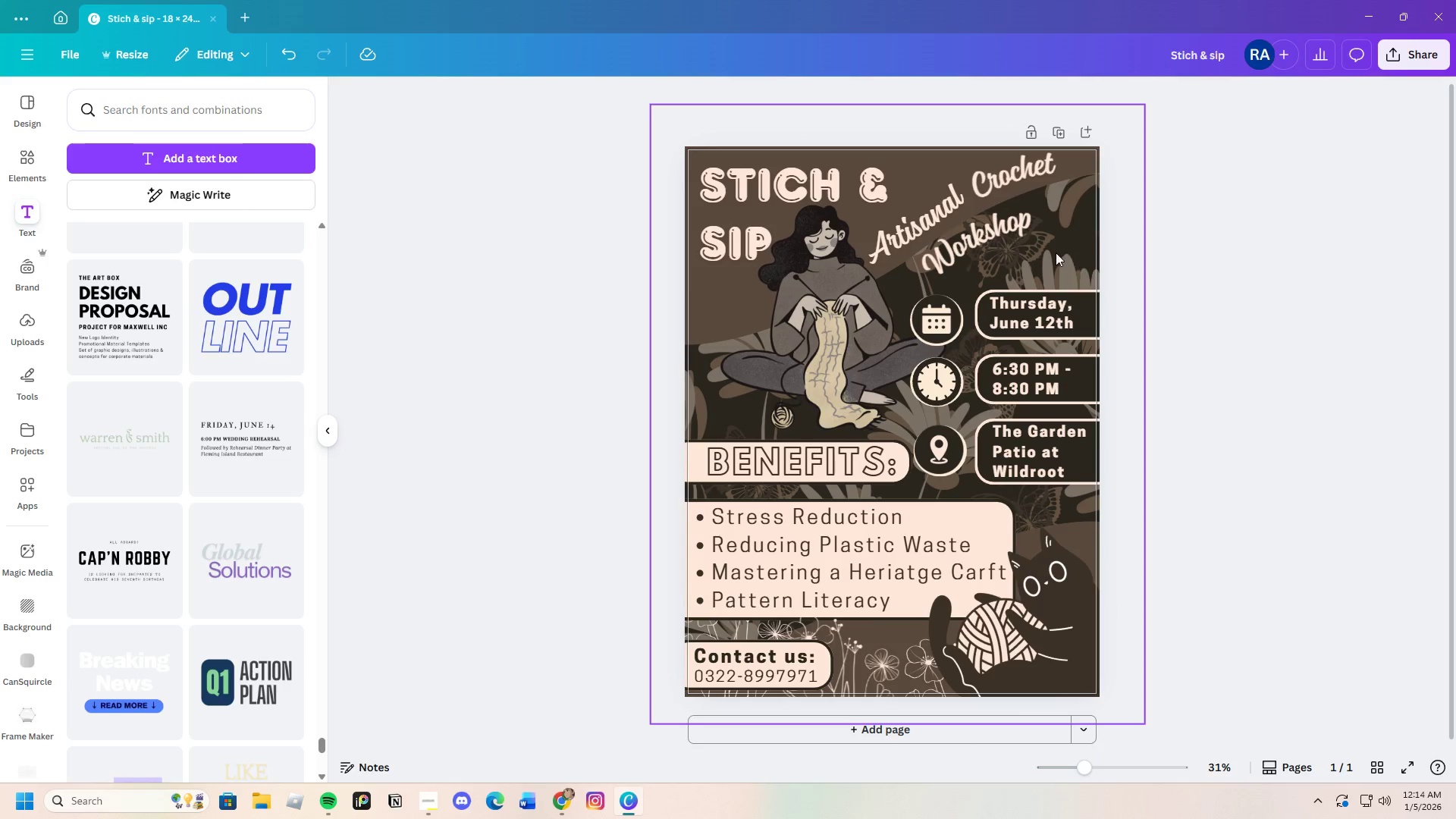 
left_click([1046, 253])
 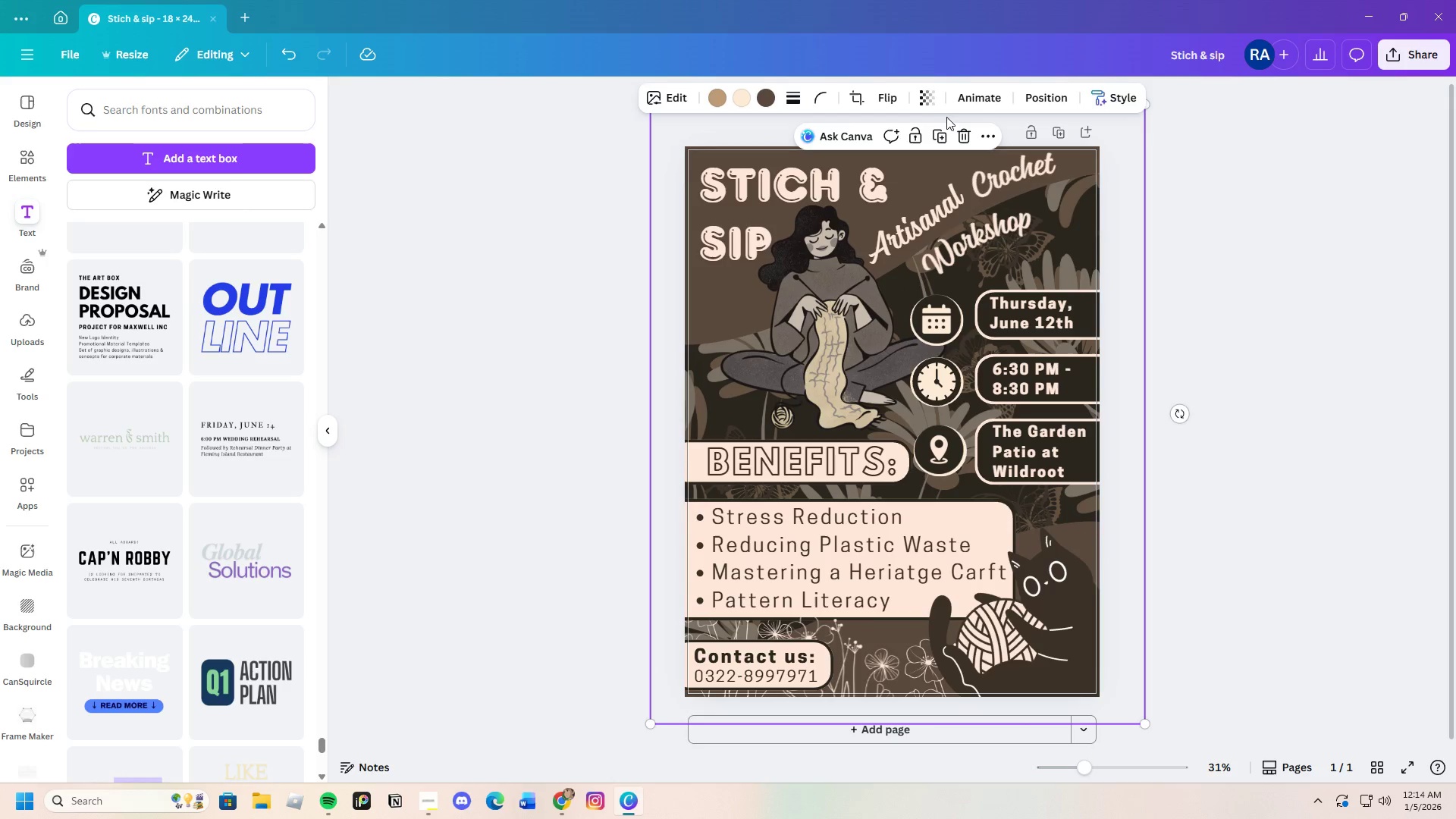 
left_click([918, 96])
 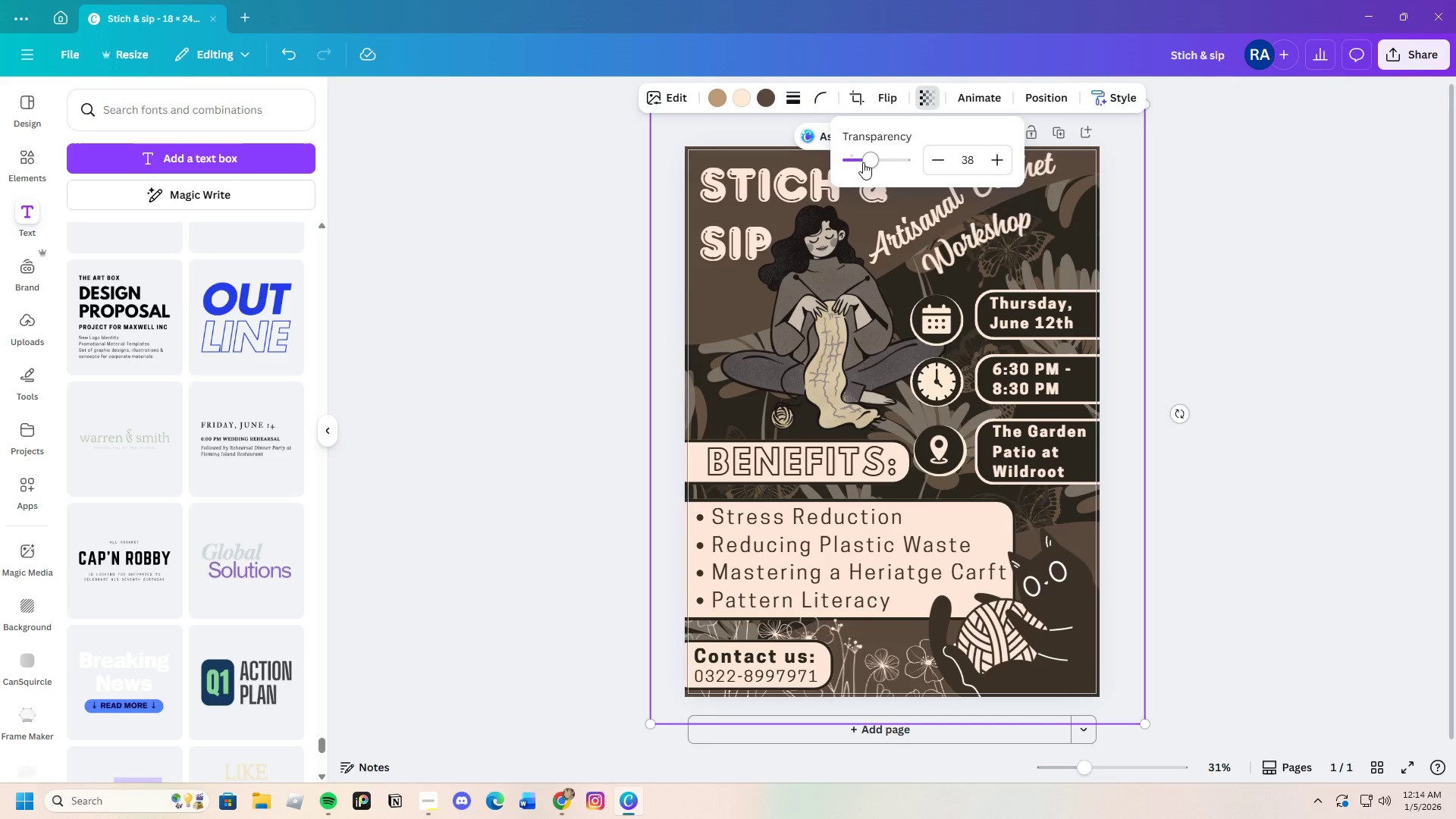 
left_click_drag(start_coordinate=[860, 162], to_coordinate=[869, 150])
 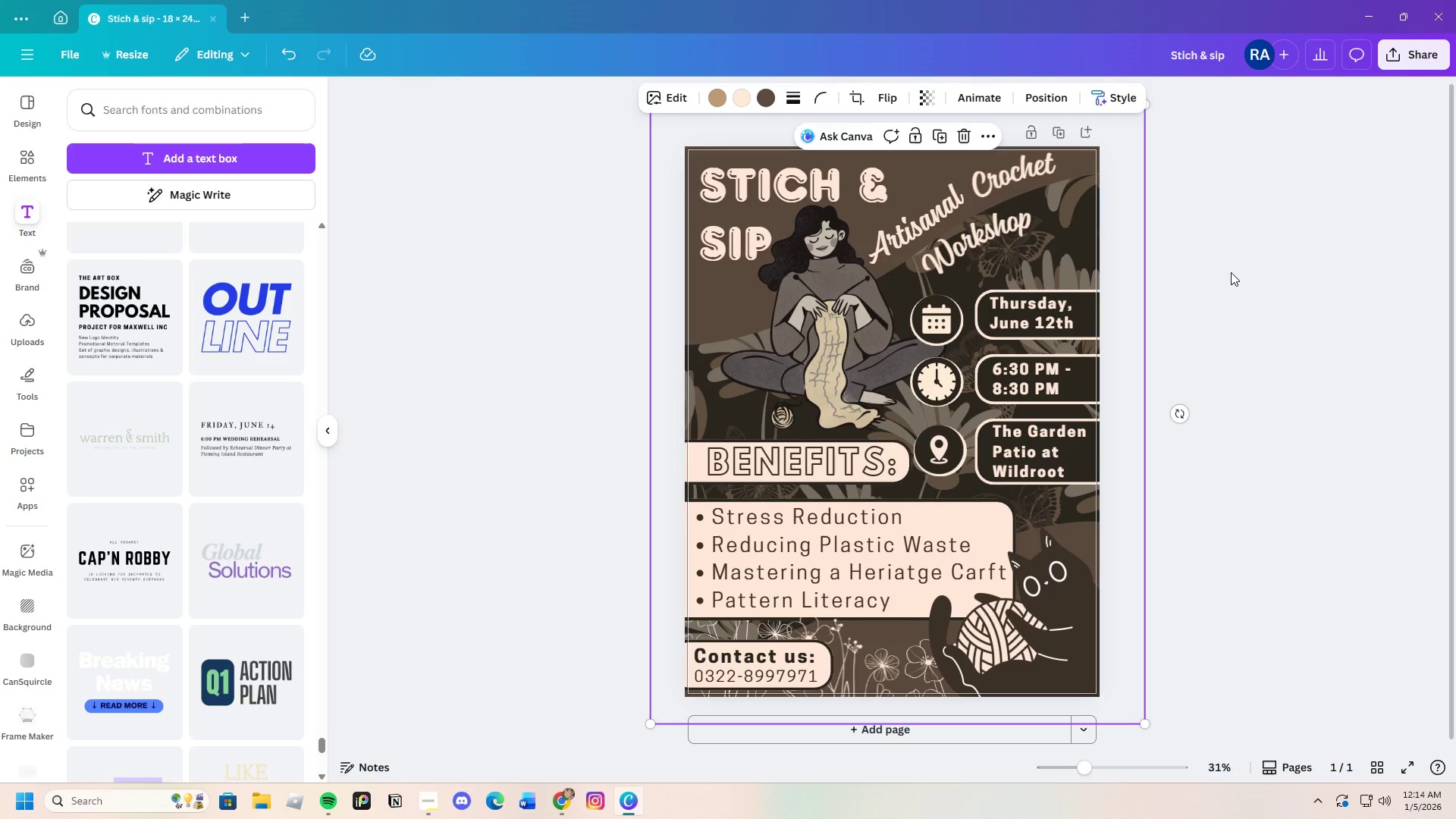 
double_click([1231, 272])
 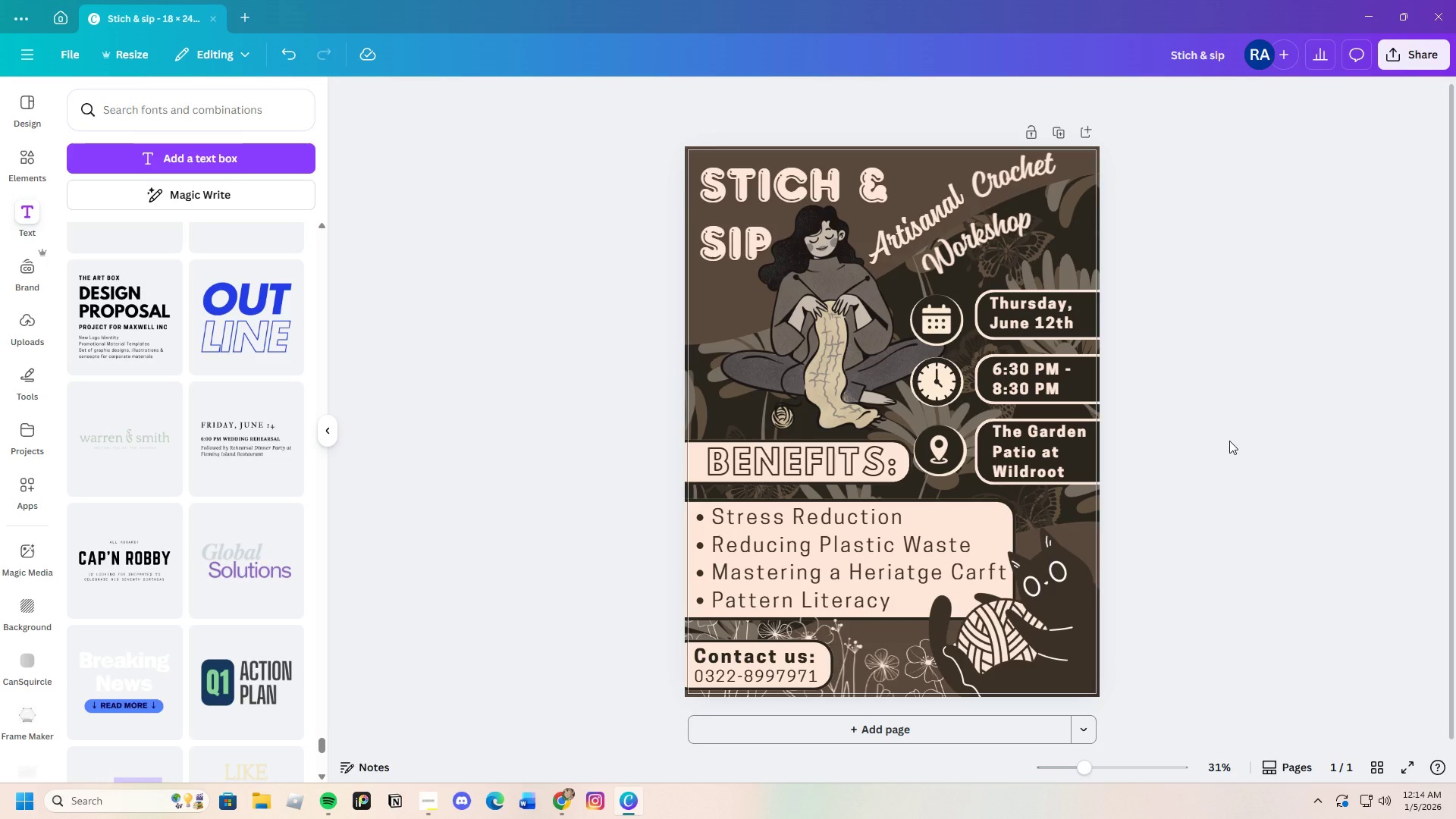 
wait(11.3)
 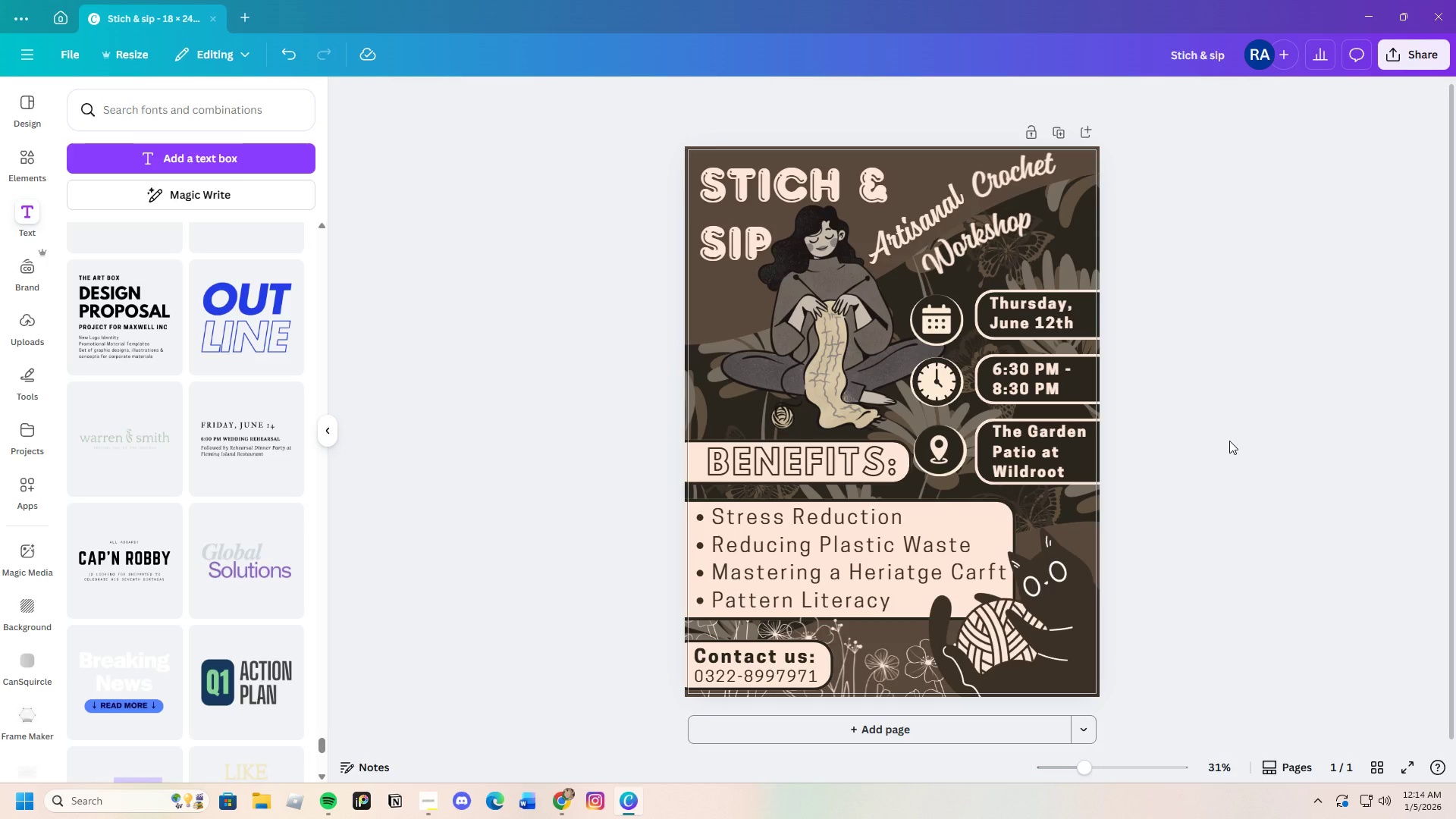 
left_click([36, 167])
 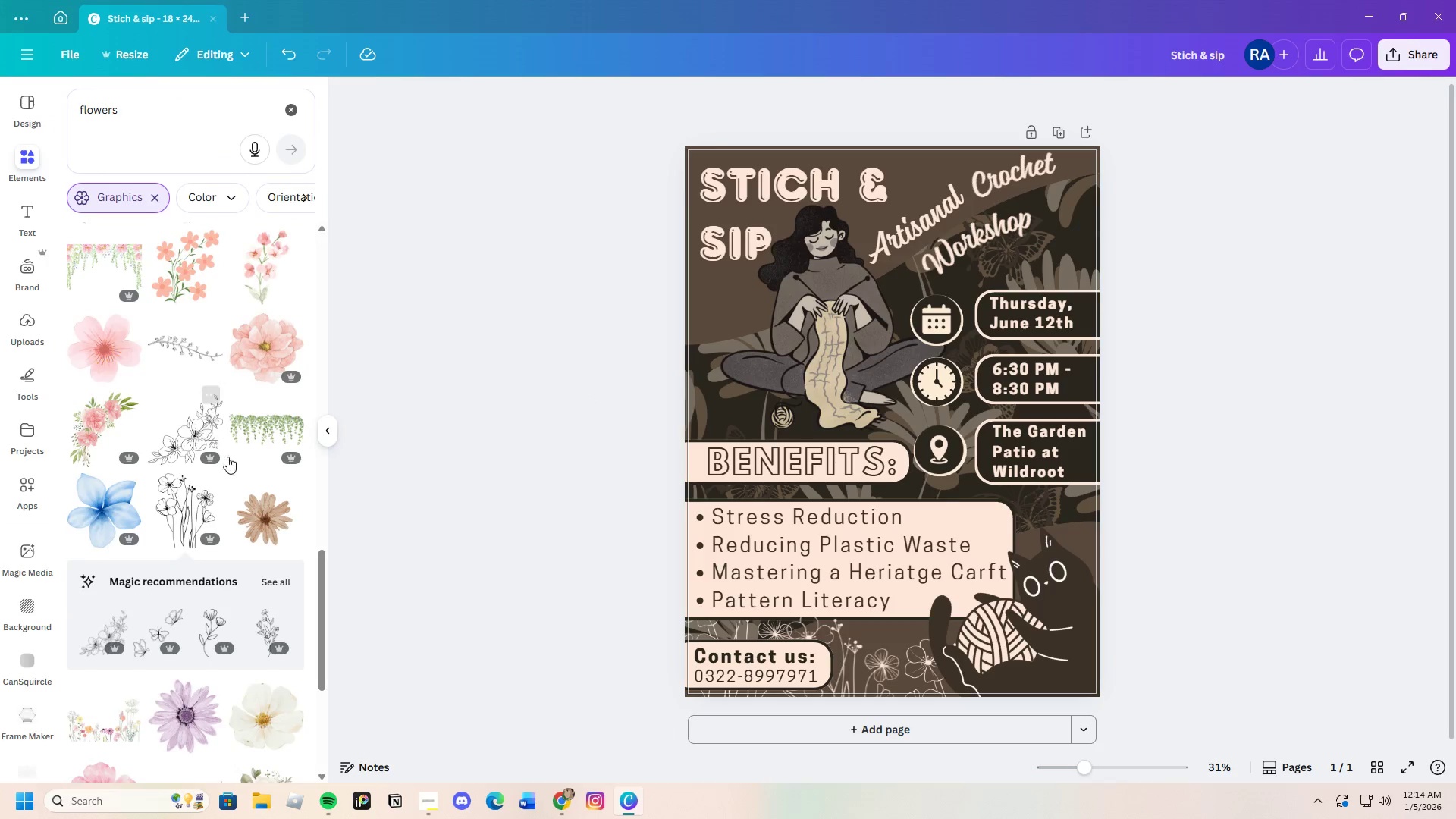 
scroll: coordinate [236, 523], scroll_direction: down, amount: 19.0
 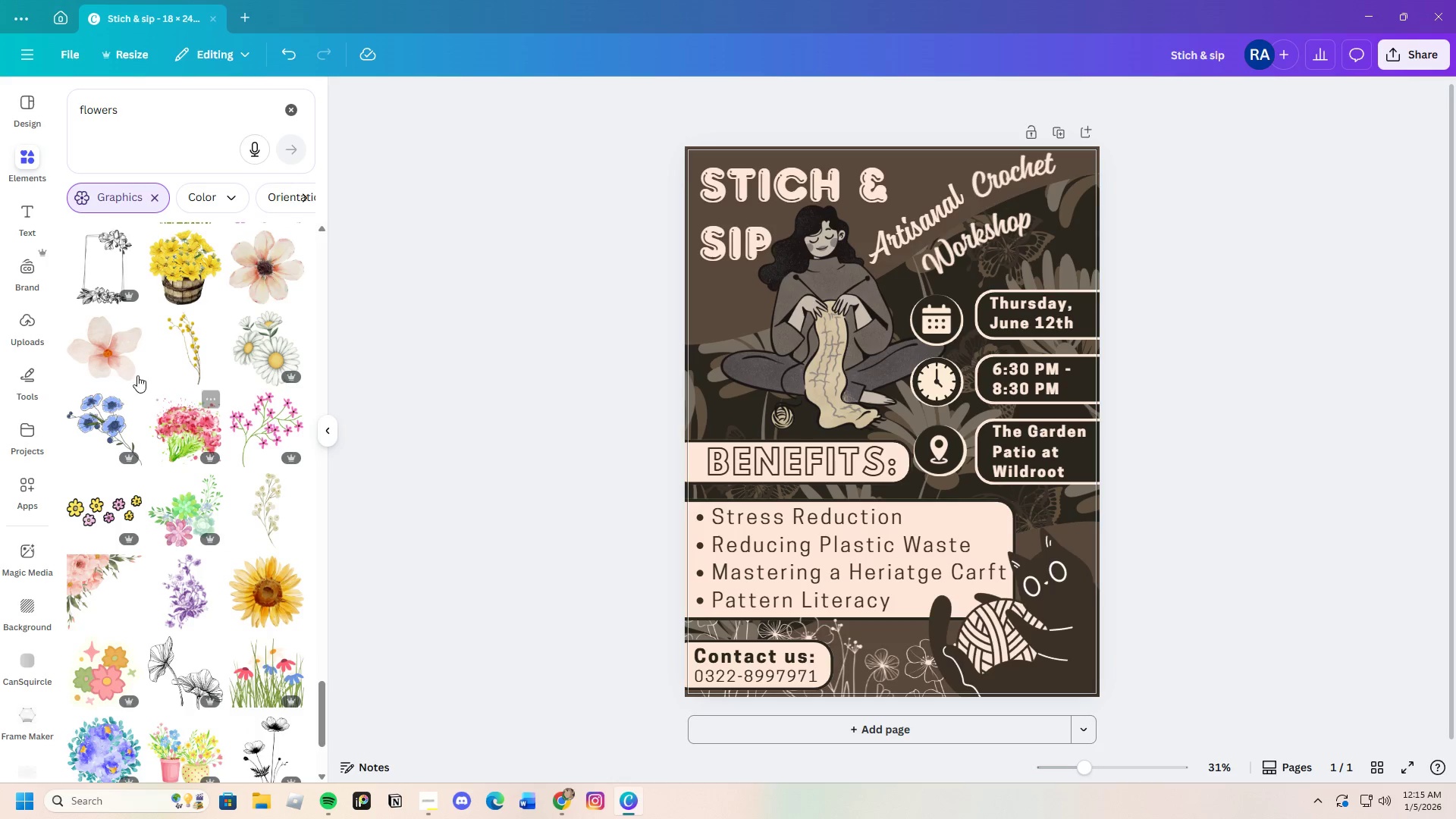 
left_click([128, 356])
 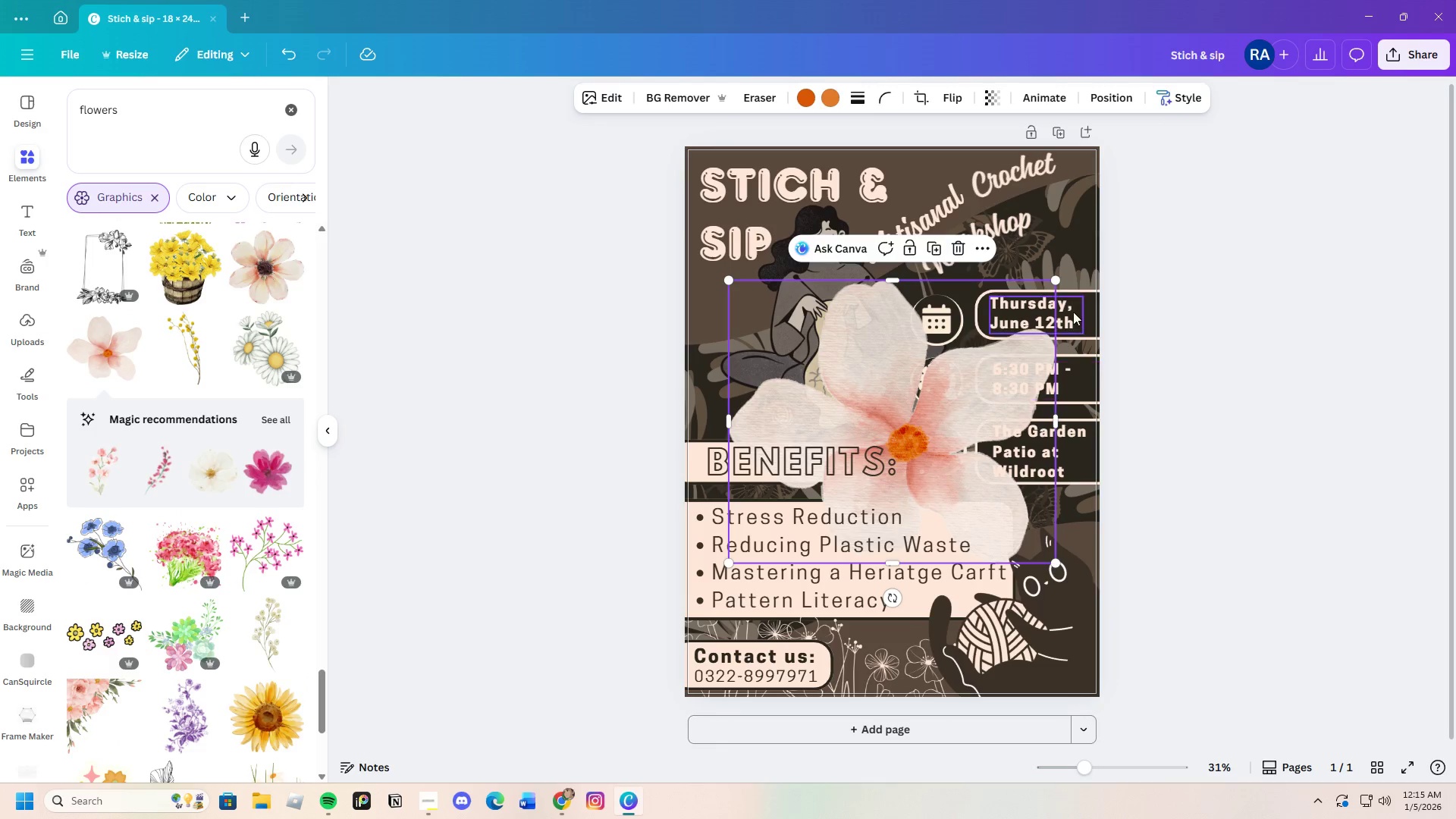 
left_click_drag(start_coordinate=[1053, 278], to_coordinate=[853, 369])
 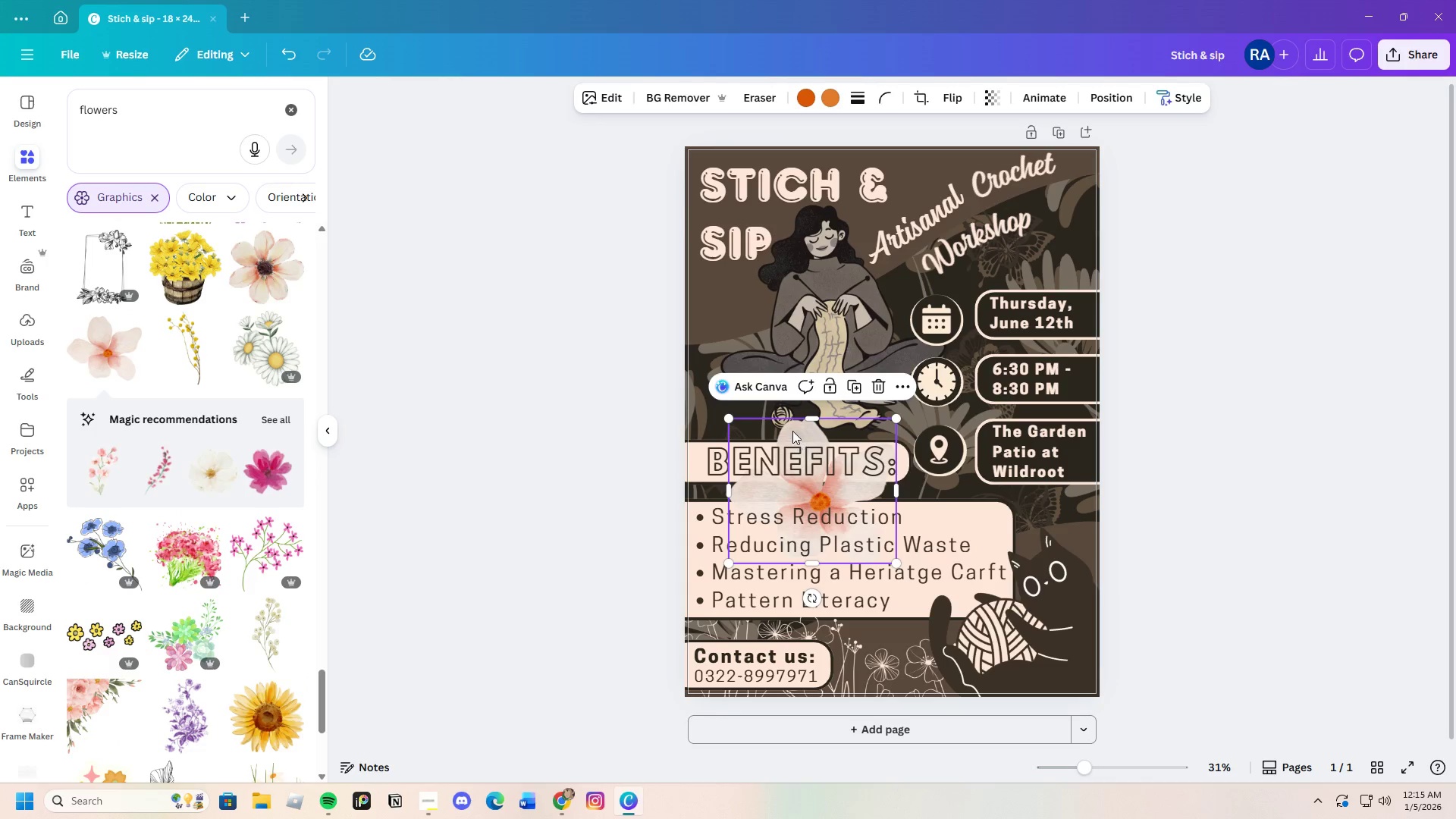 
left_click_drag(start_coordinate=[793, 430], to_coordinate=[805, 208])
 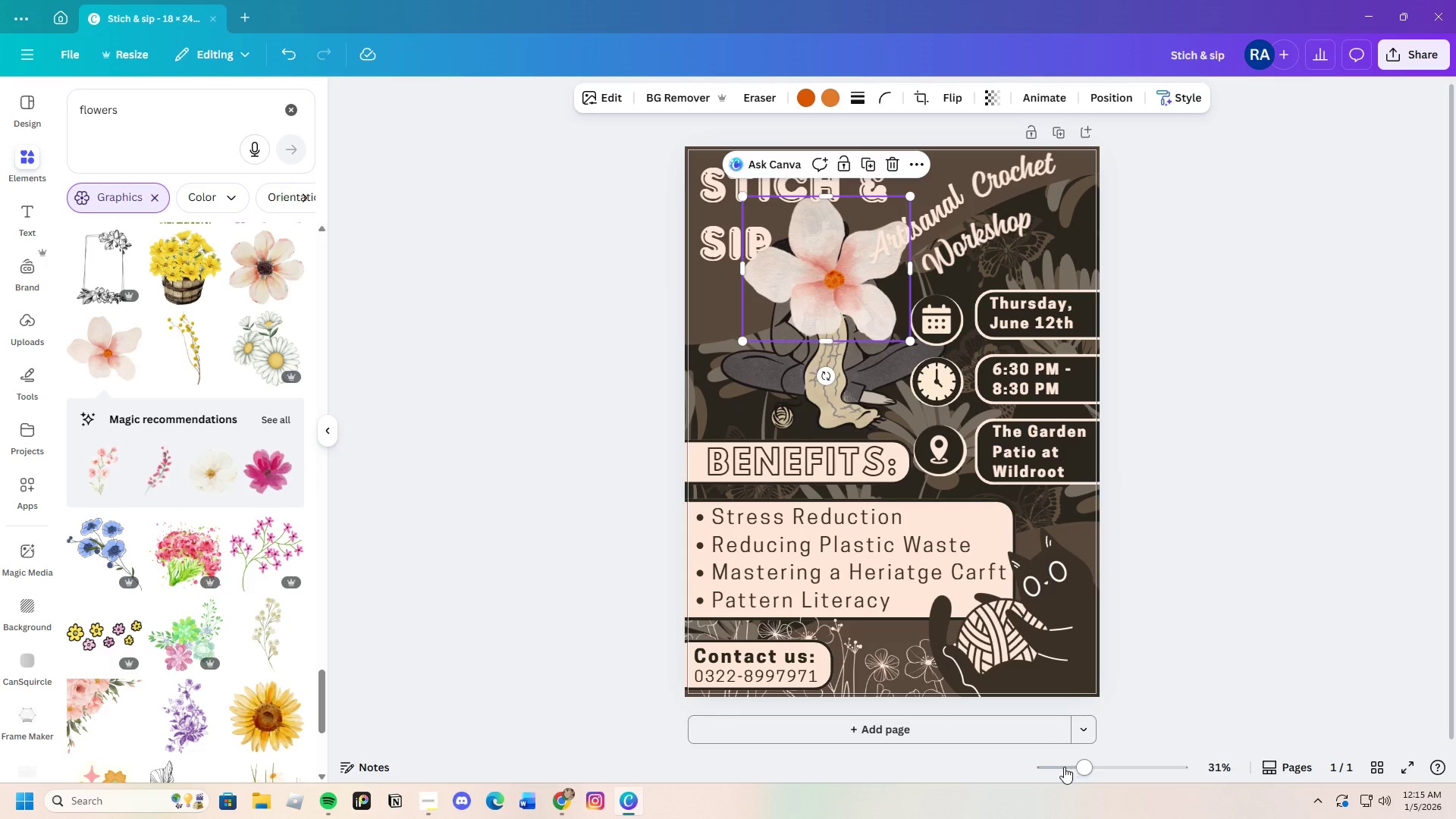 
left_click_drag(start_coordinate=[1085, 763], to_coordinate=[1103, 762])
 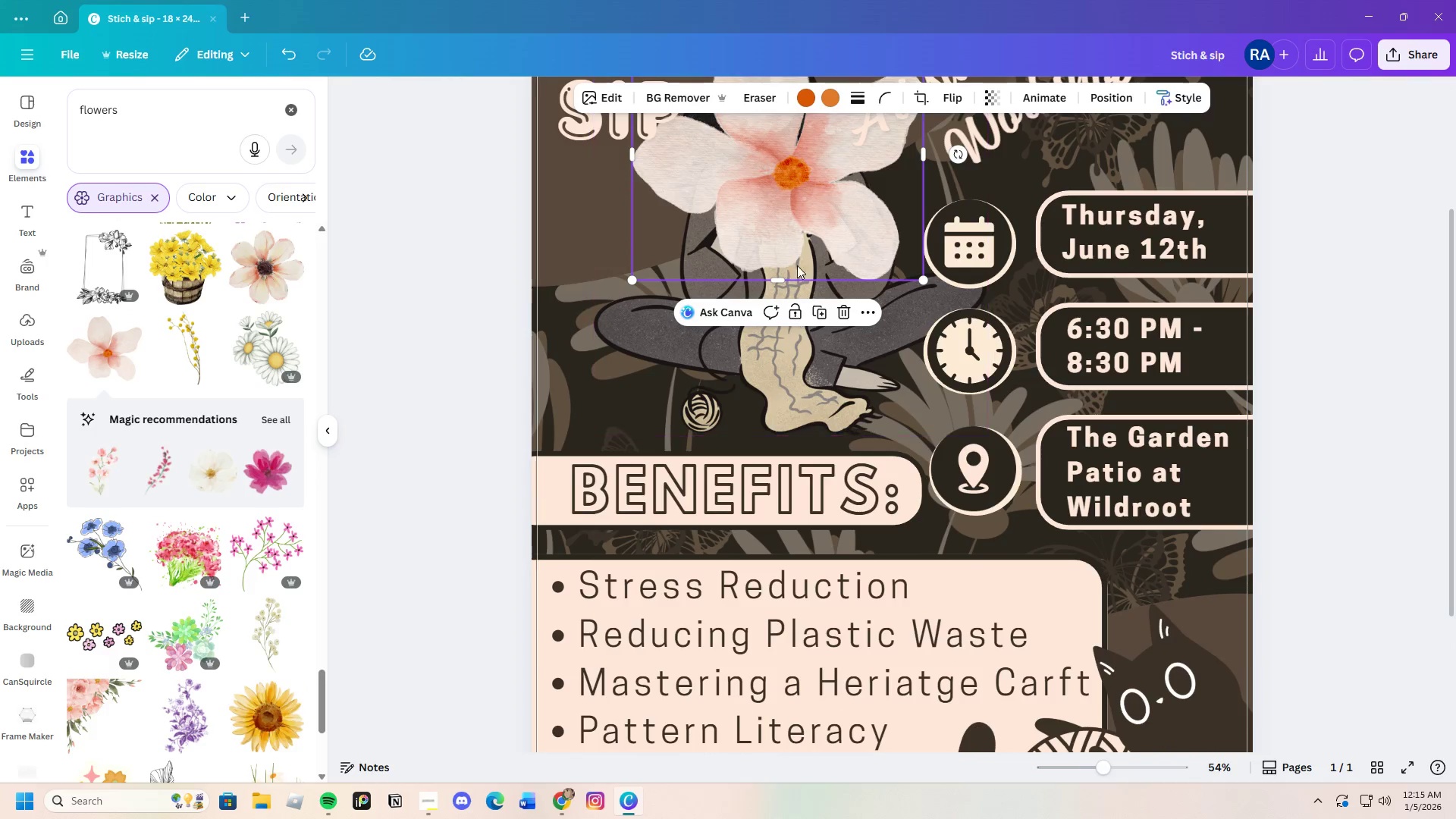 
scroll: coordinate [783, 393], scroll_direction: up, amount: 3.0
 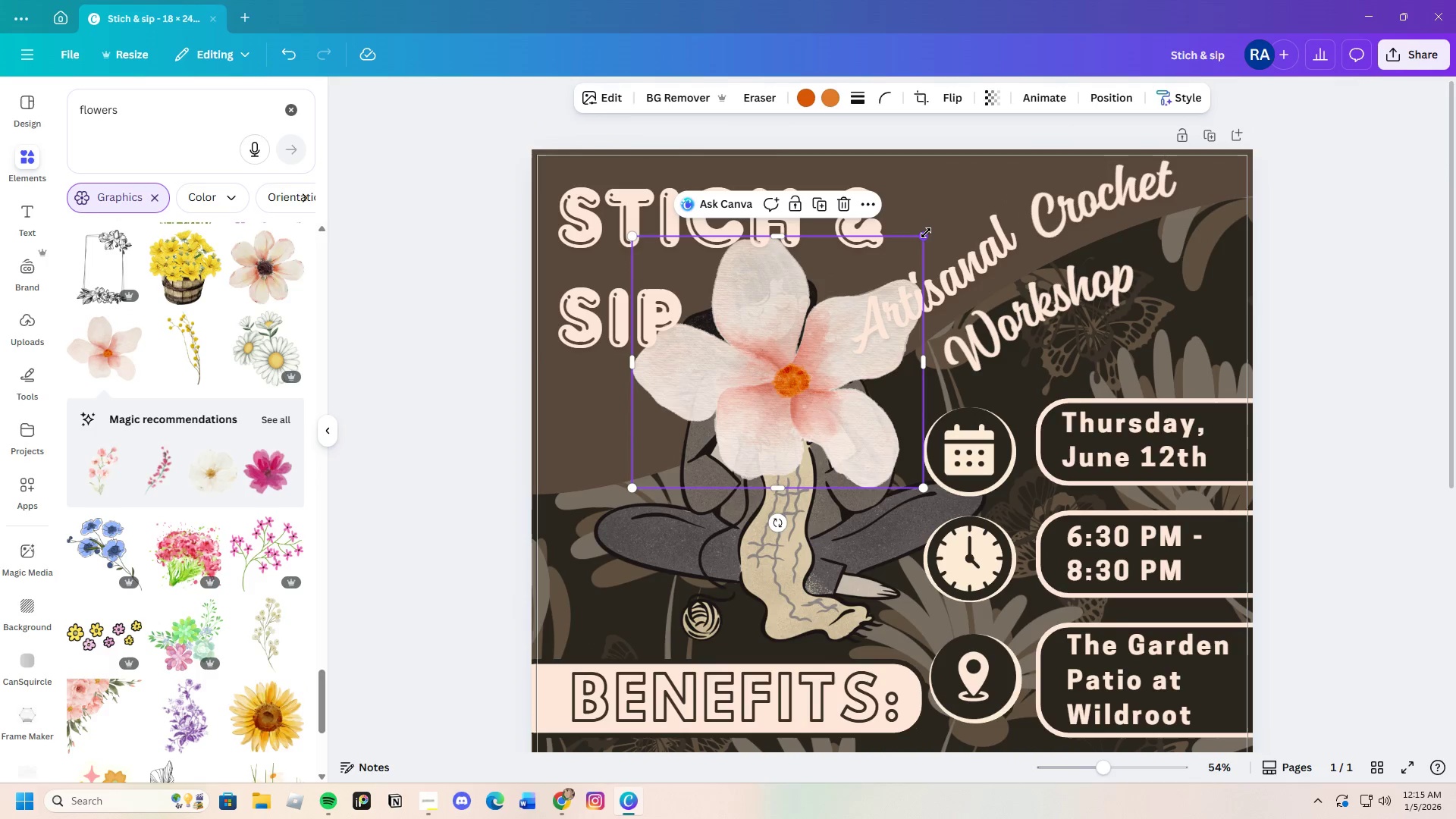 
left_click_drag(start_coordinate=[925, 232], to_coordinate=[671, 399])
 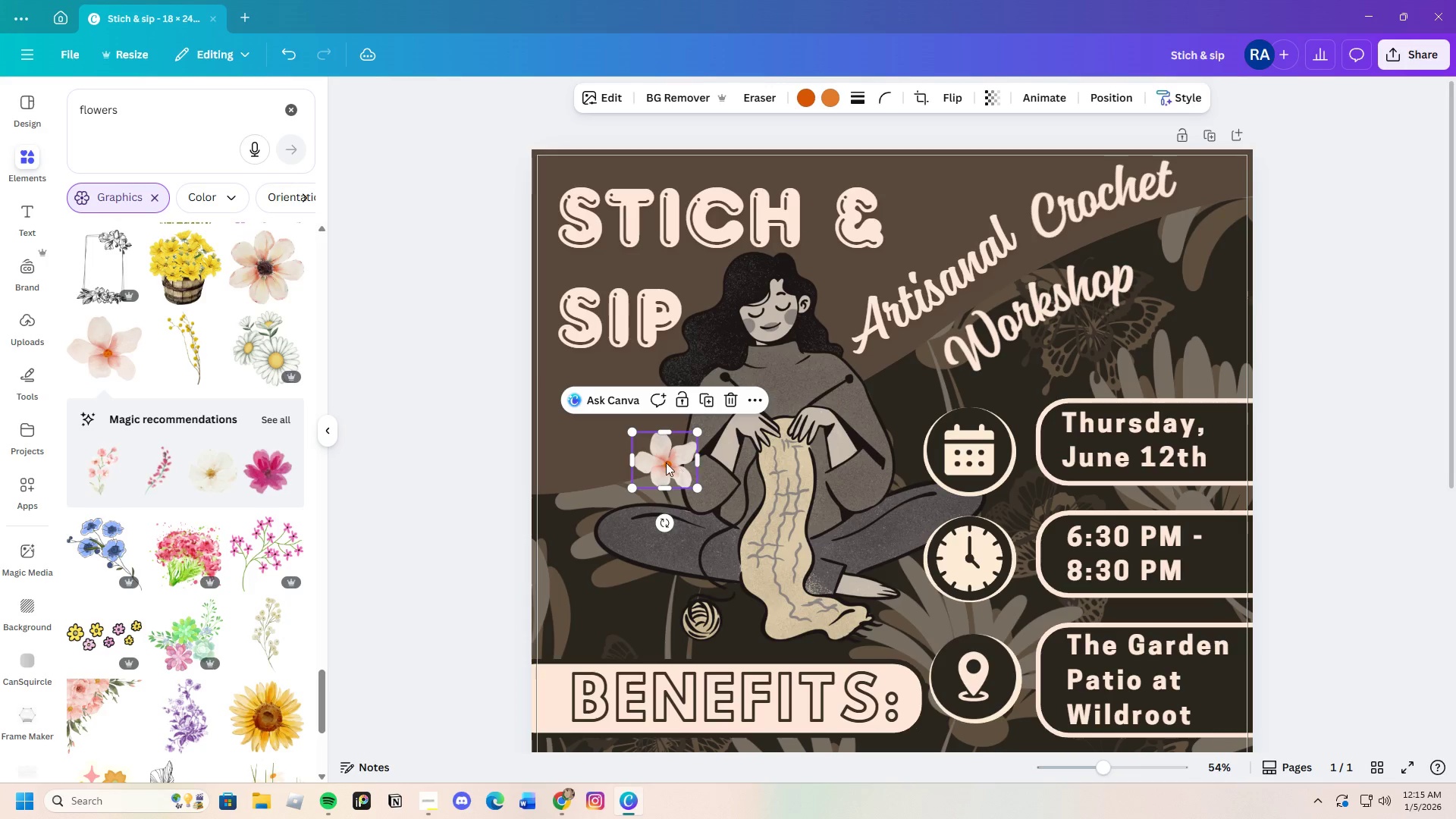 
left_click_drag(start_coordinate=[665, 463], to_coordinate=[717, 291])
 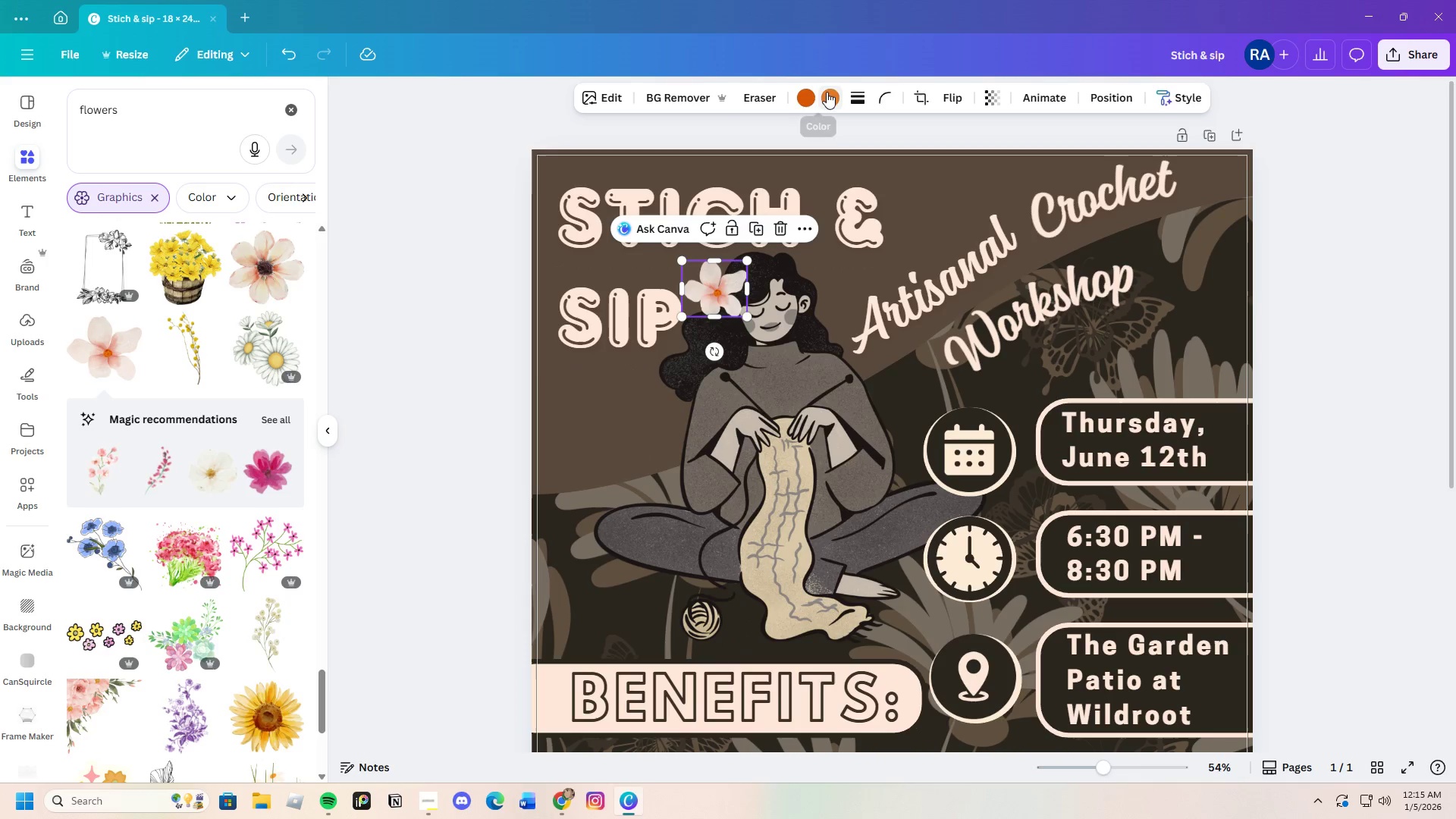 
left_click([797, 98])
 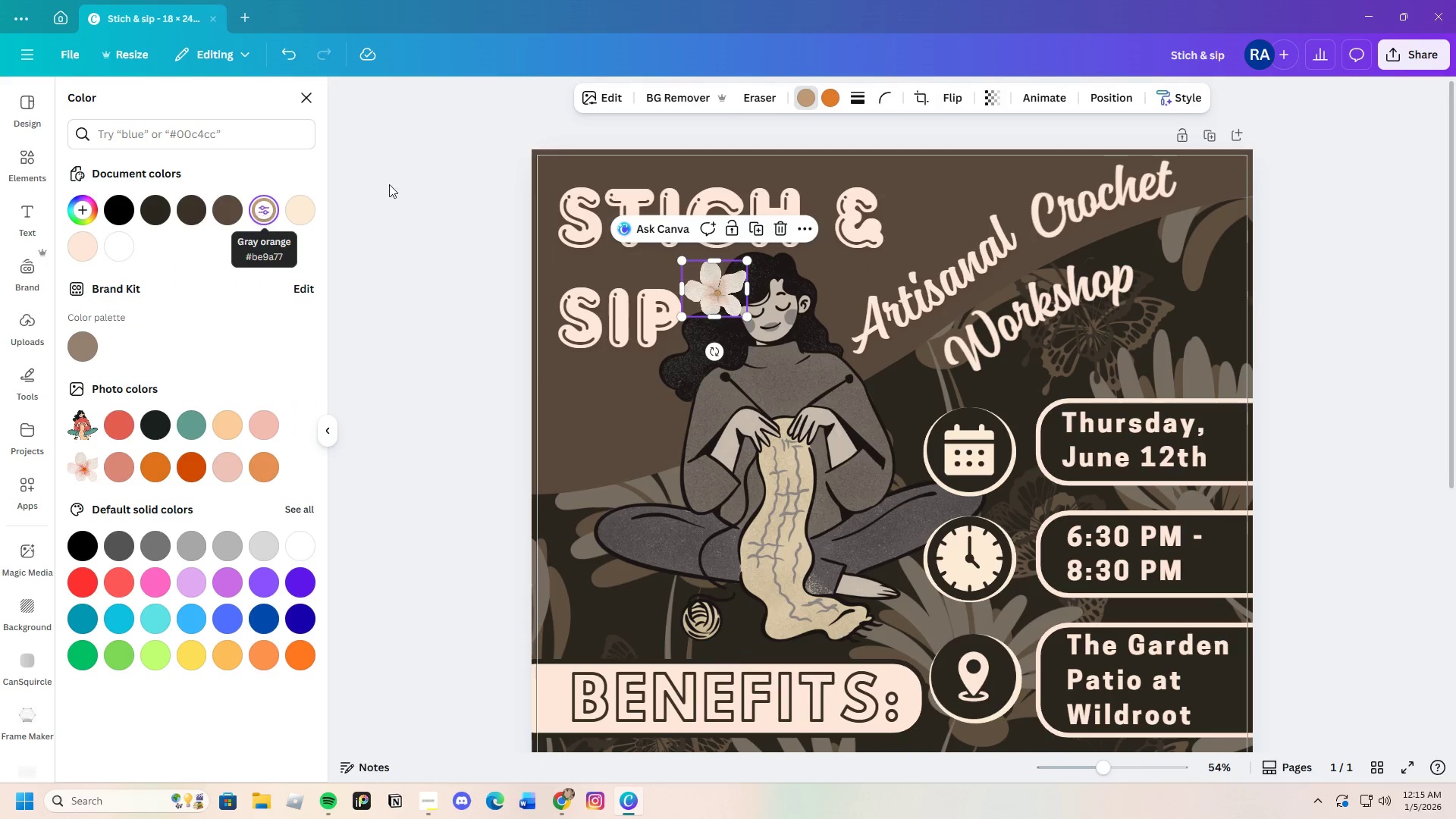 
left_click([834, 100])
 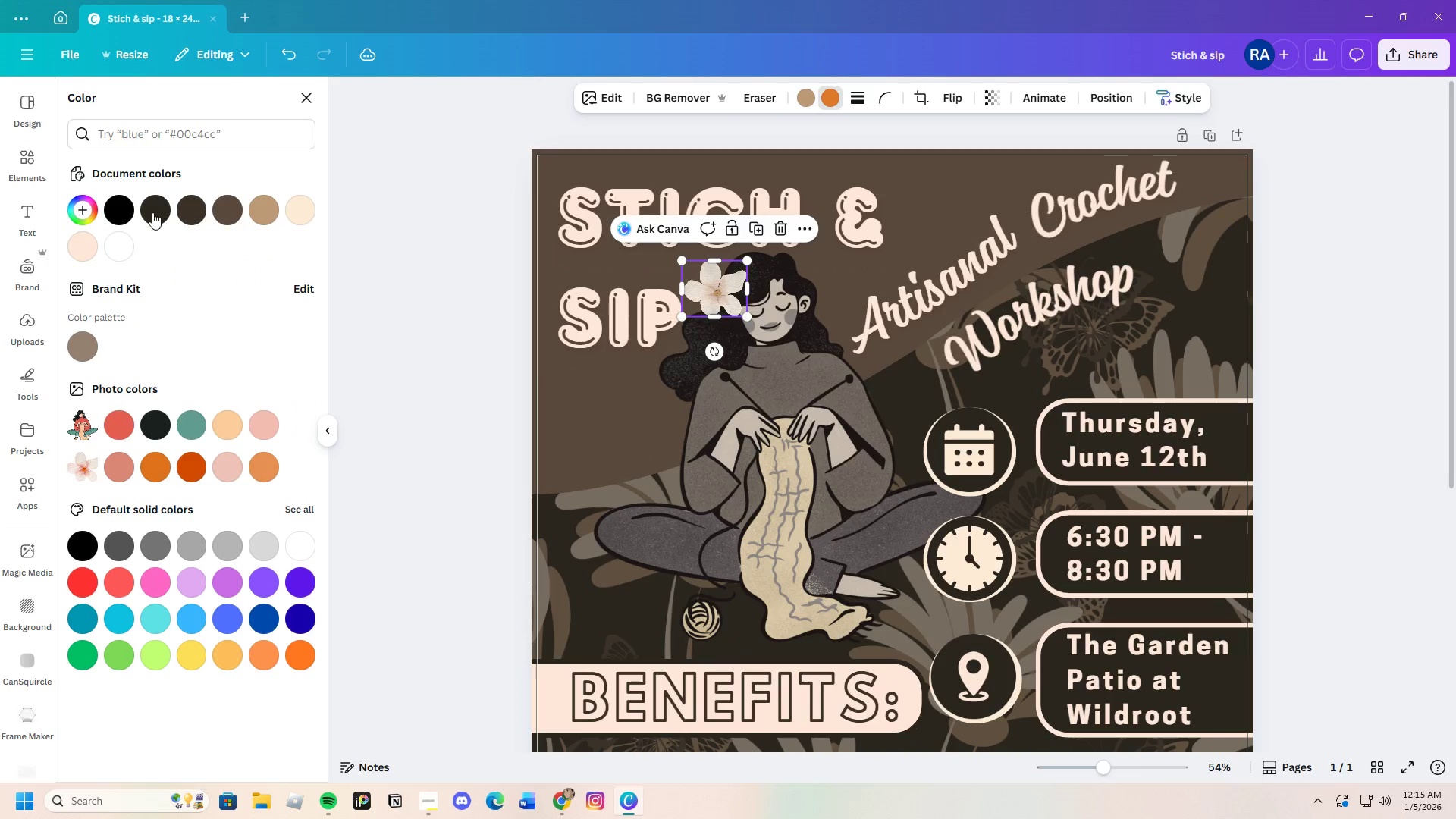 
left_click([148, 209])
 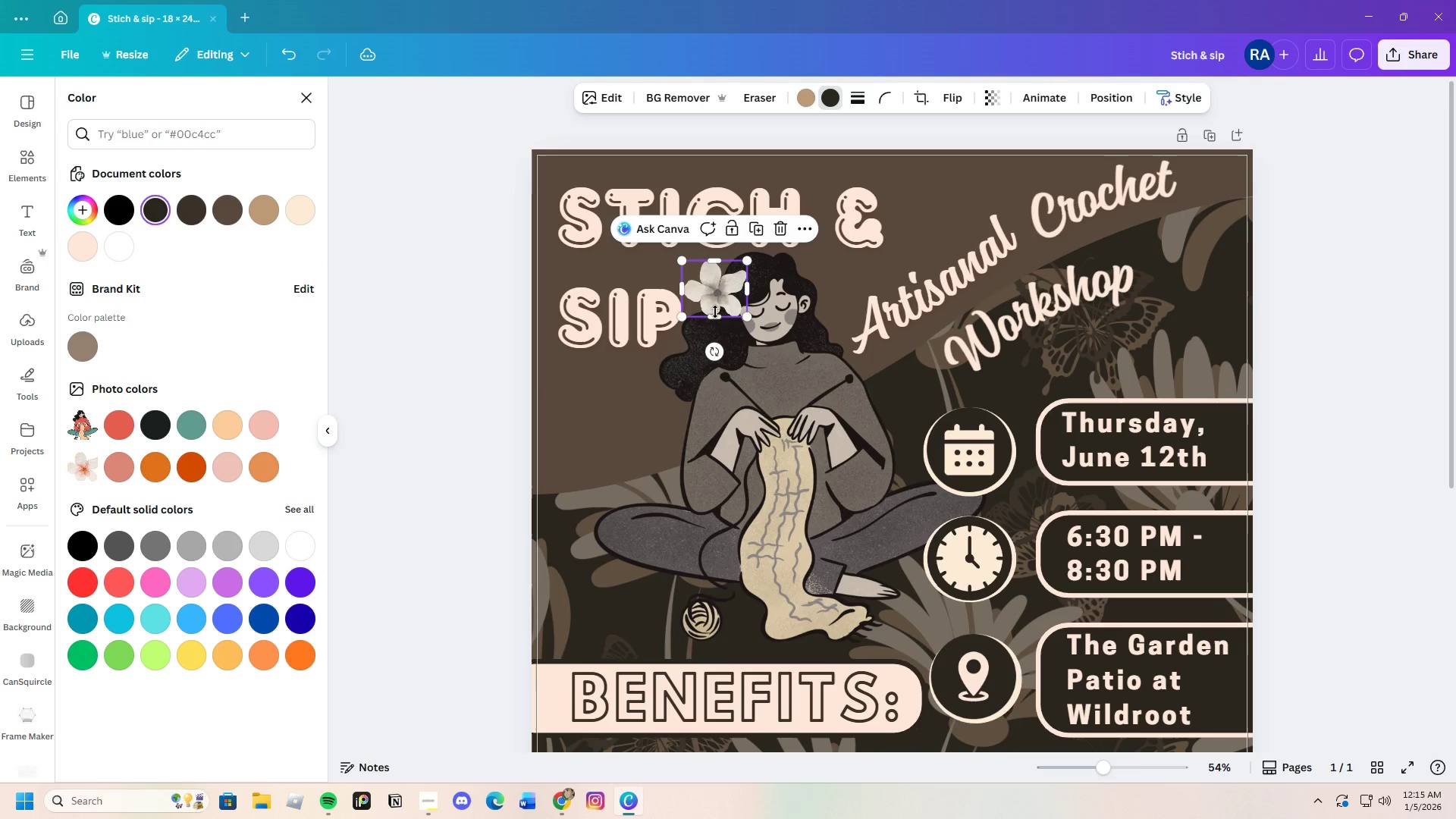 
left_click([722, 293])
 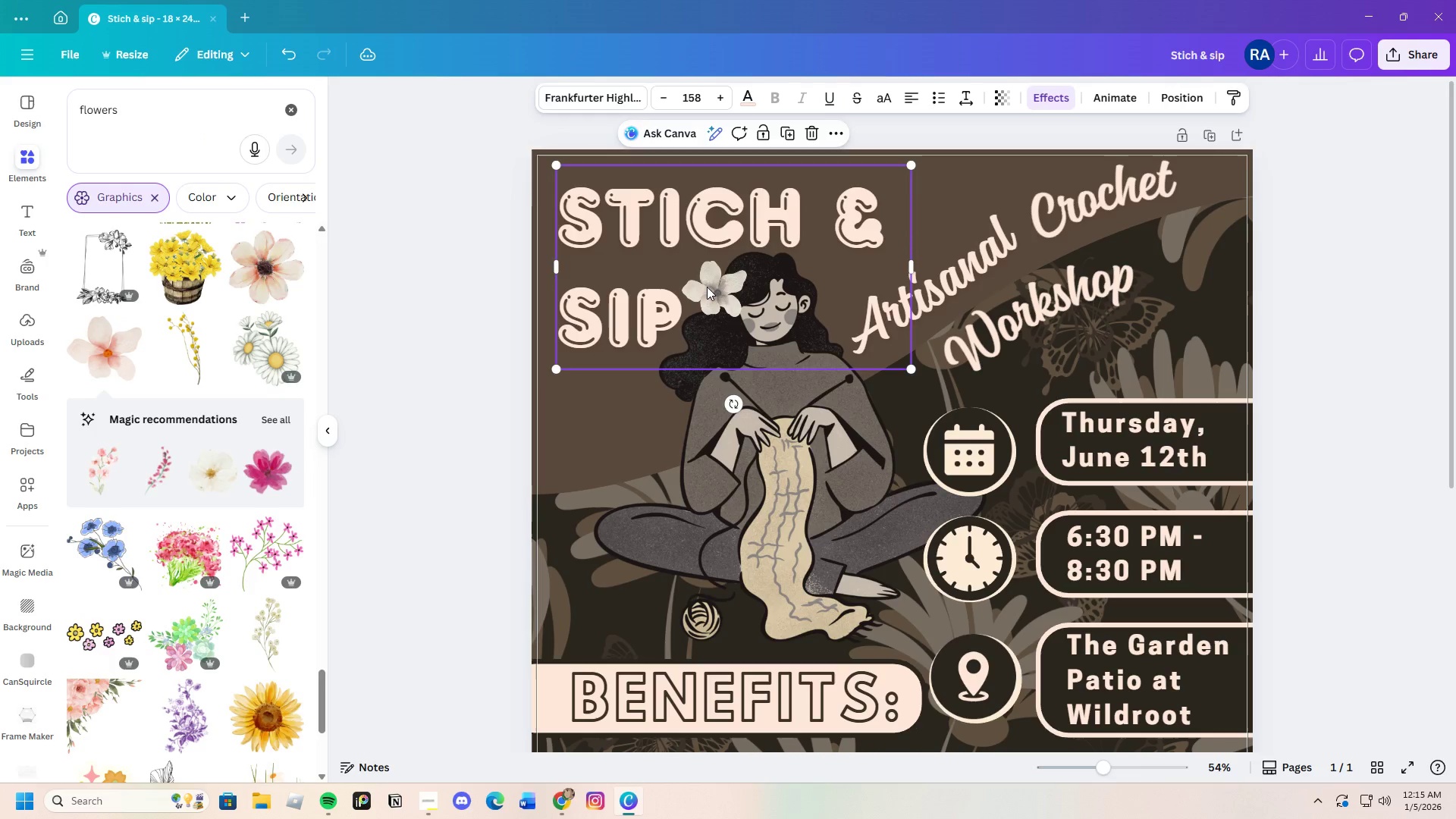 
left_click_drag(start_coordinate=[707, 287], to_coordinate=[714, 284])
 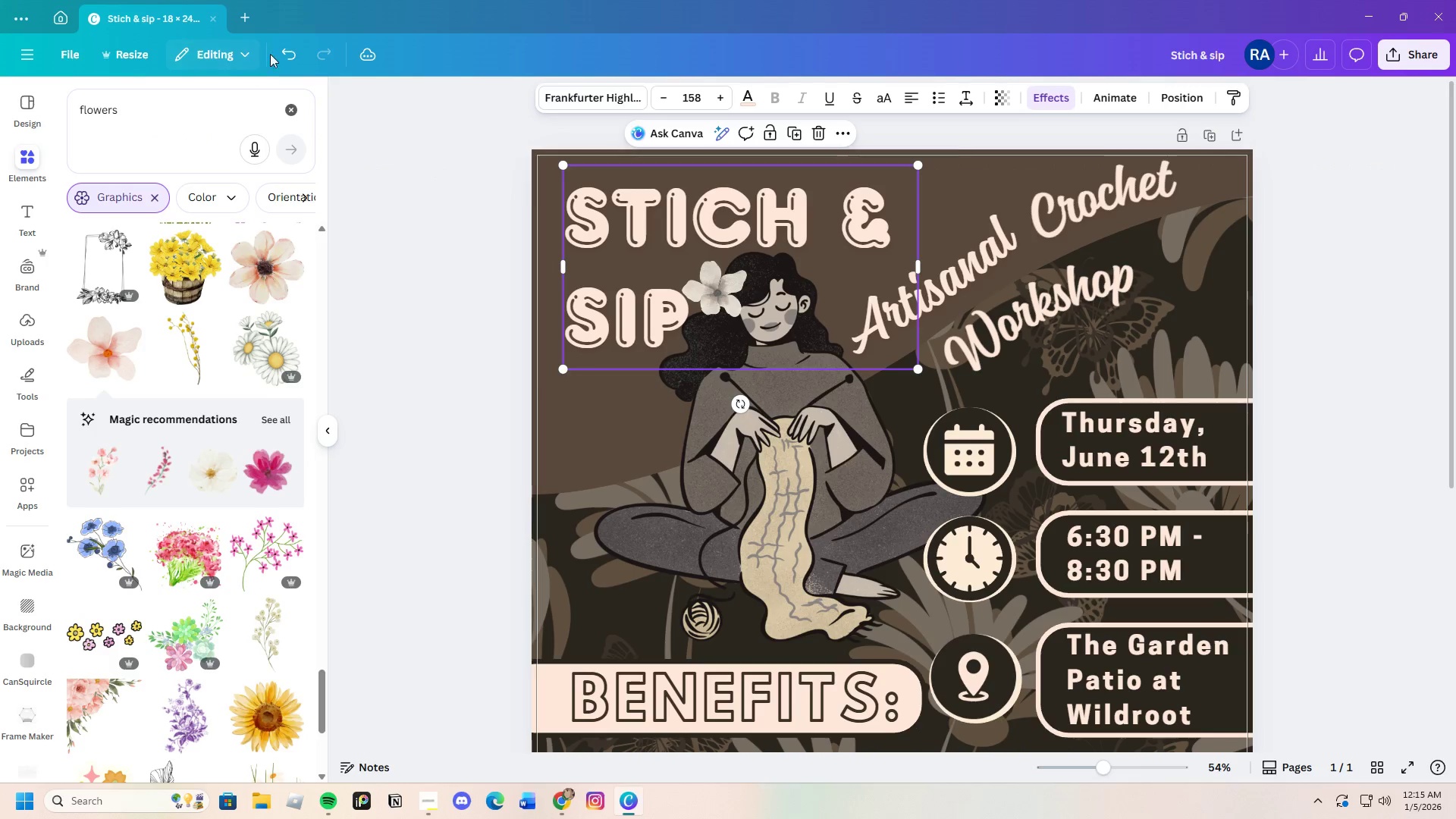 
left_click([284, 49])
 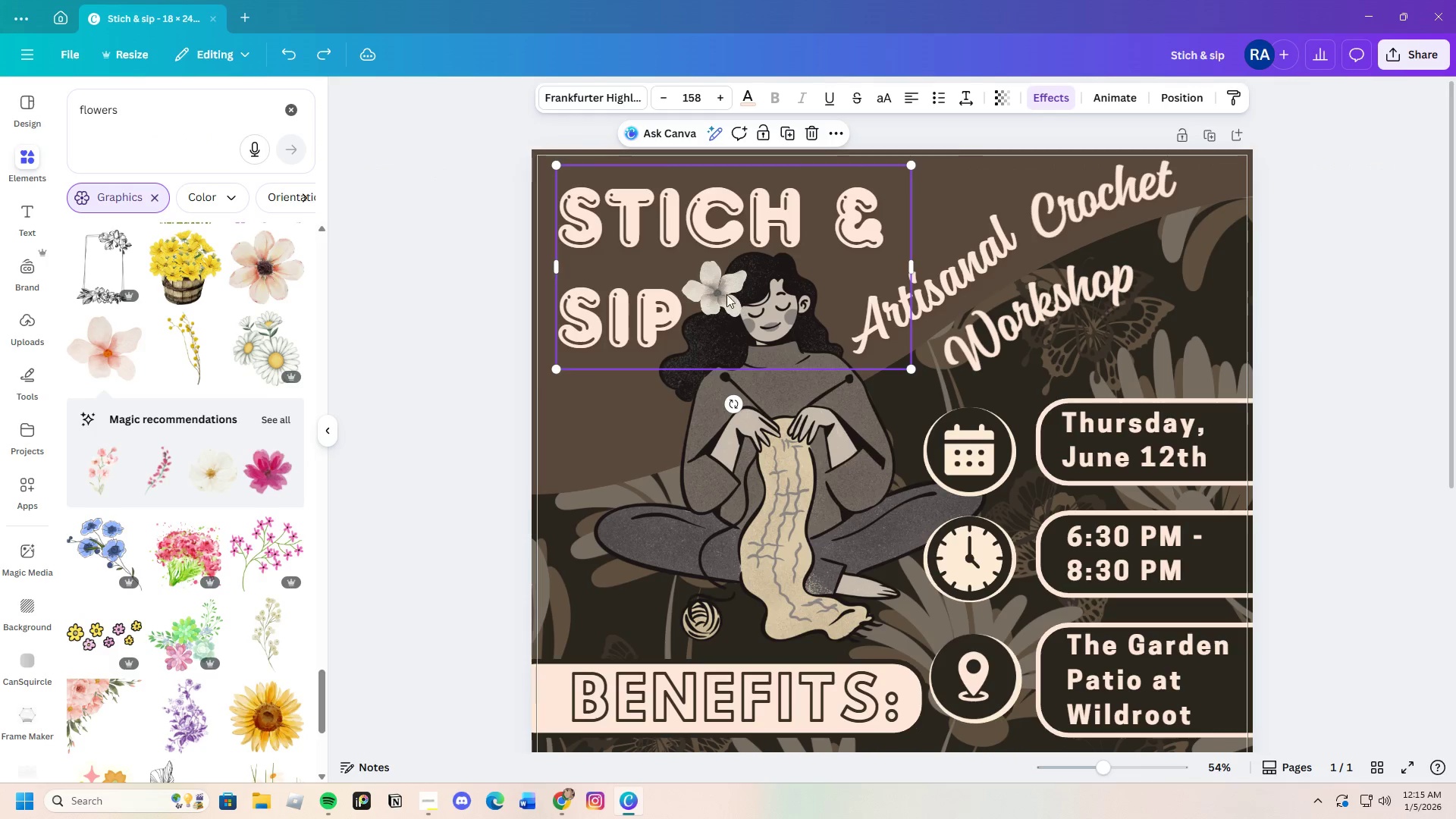 
left_click([713, 287])
 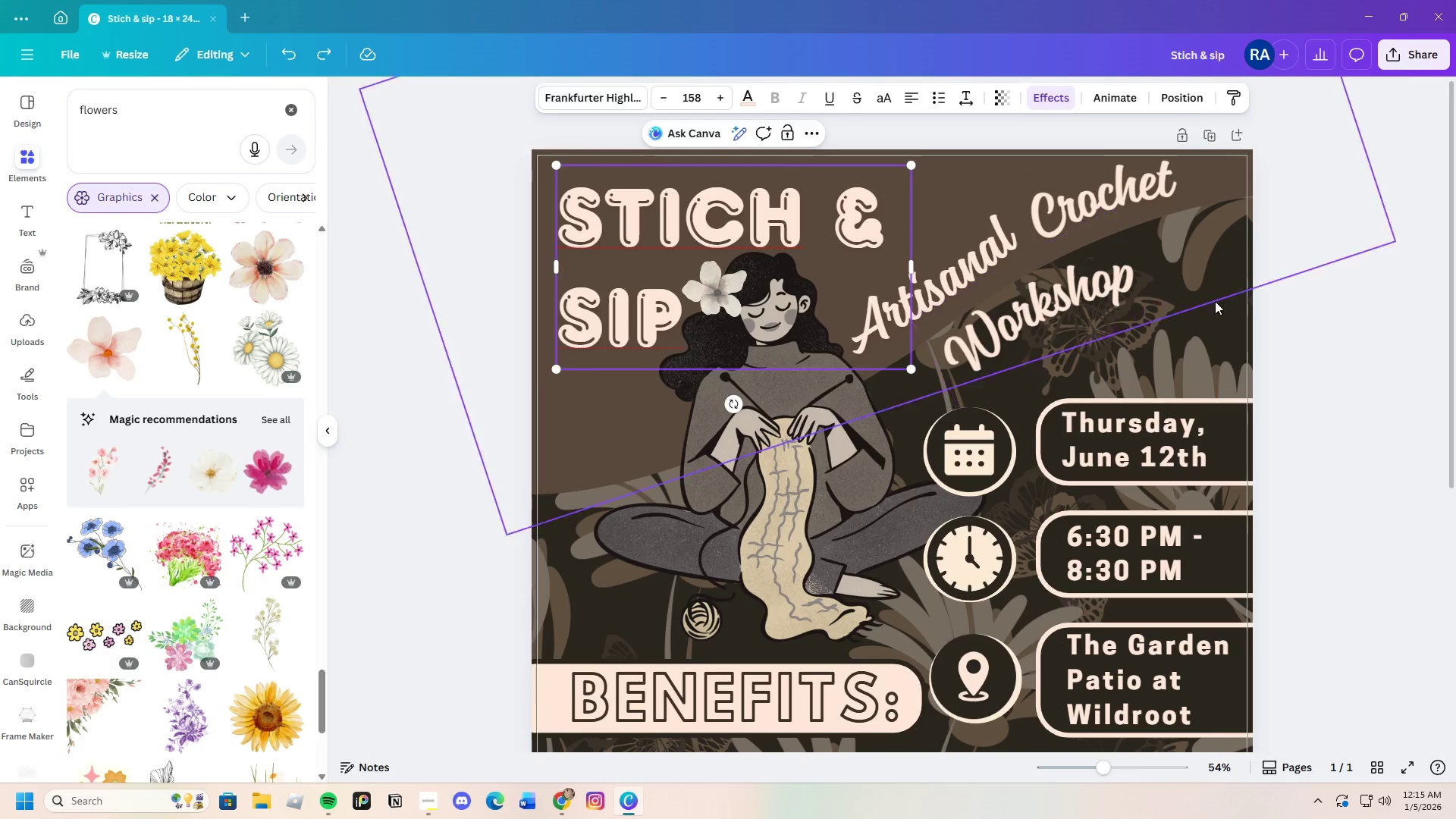 
left_click([1329, 315])
 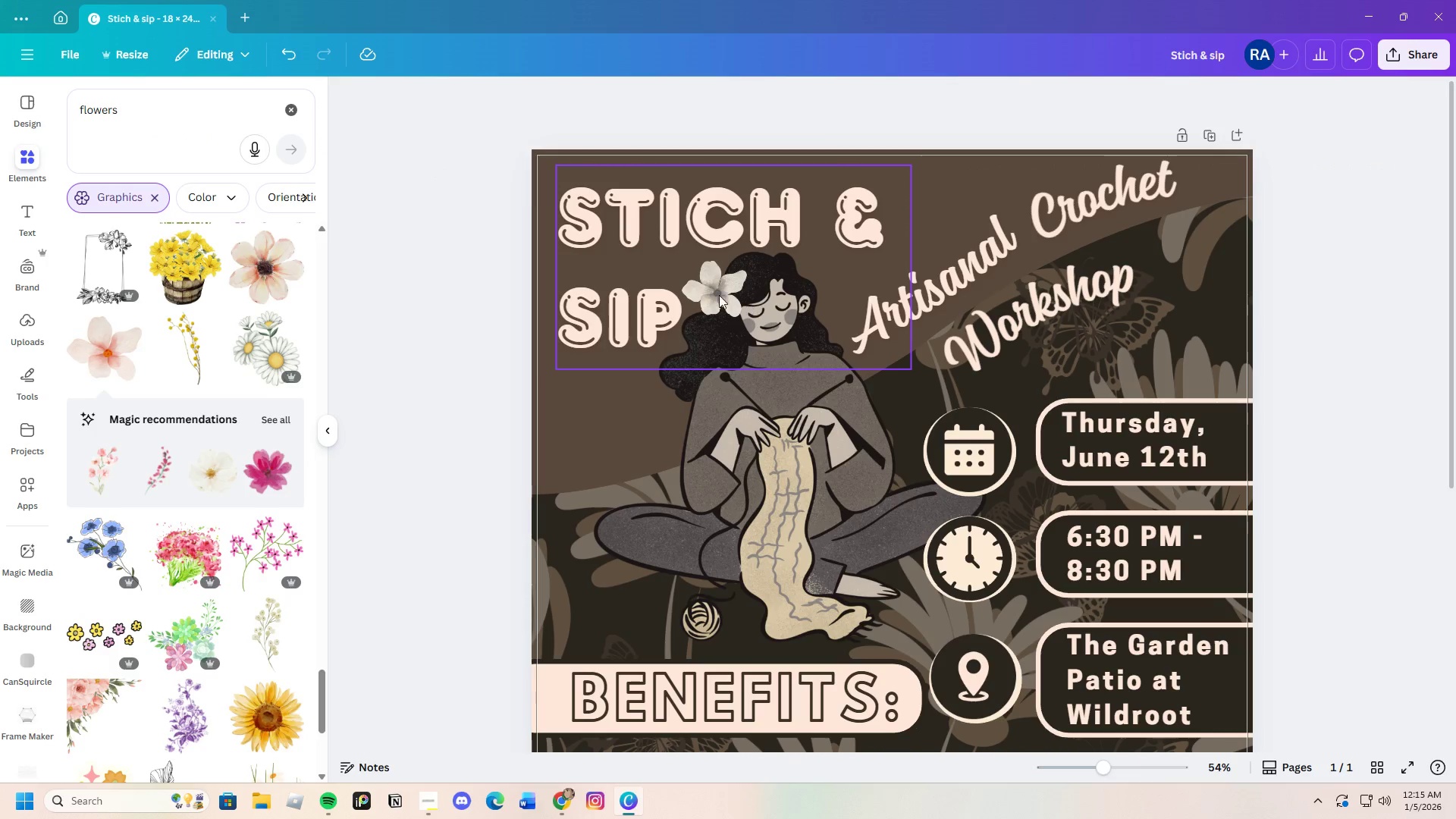 
left_click([708, 292])
 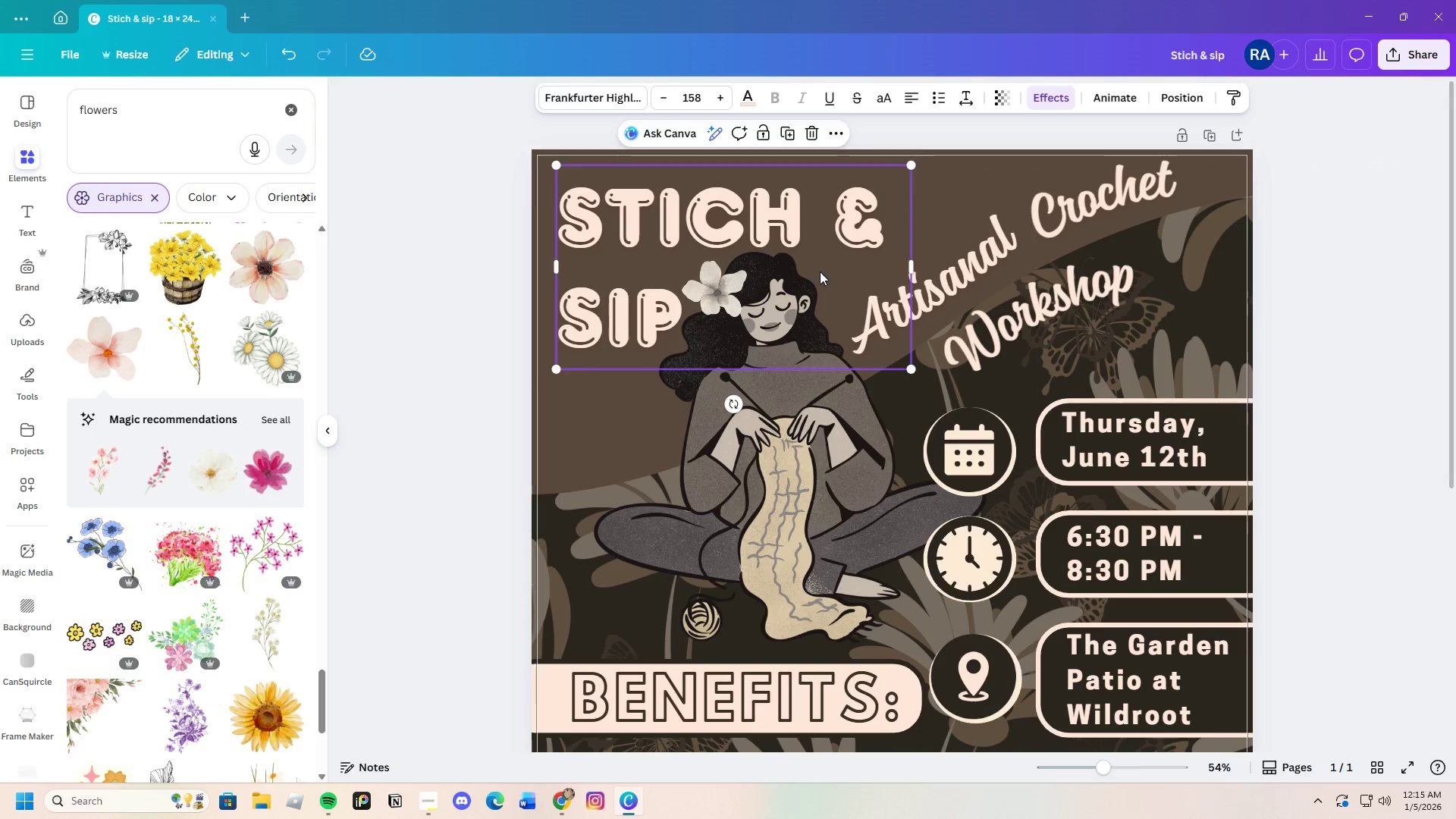 
left_click([812, 266])
 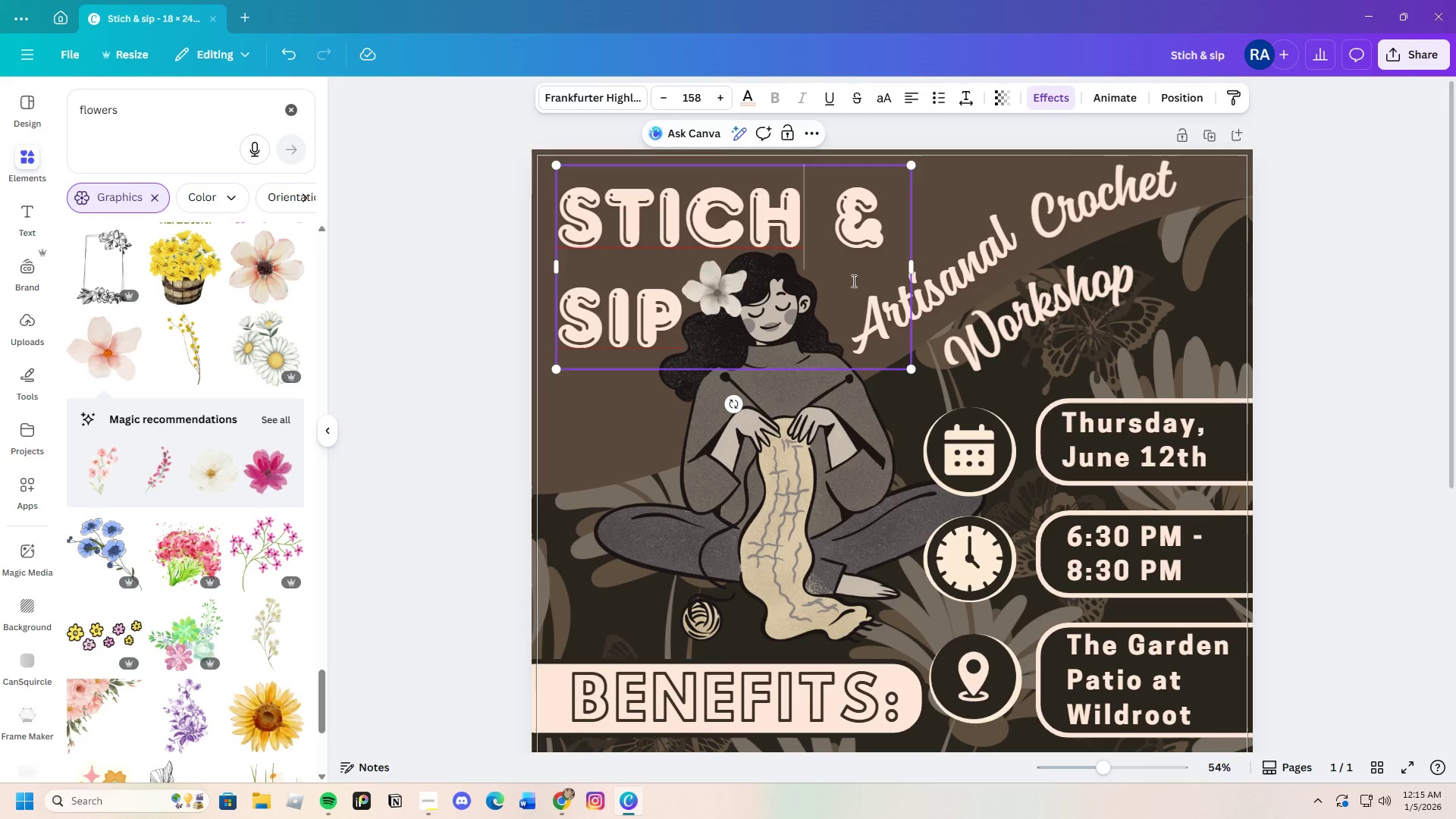 
left_click([1357, 375])
 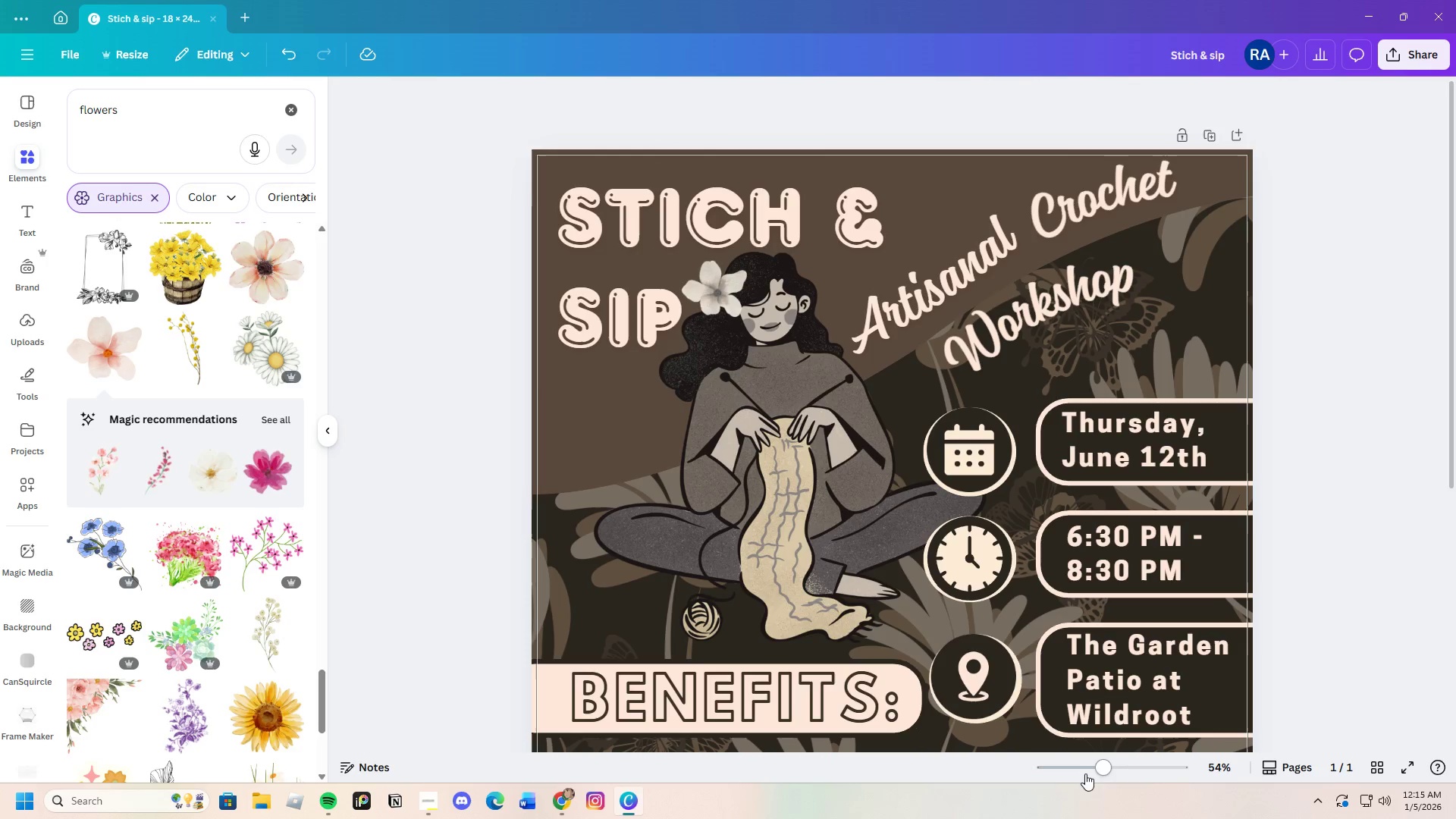 
left_click_drag(start_coordinate=[1112, 770], to_coordinate=[1081, 774])
 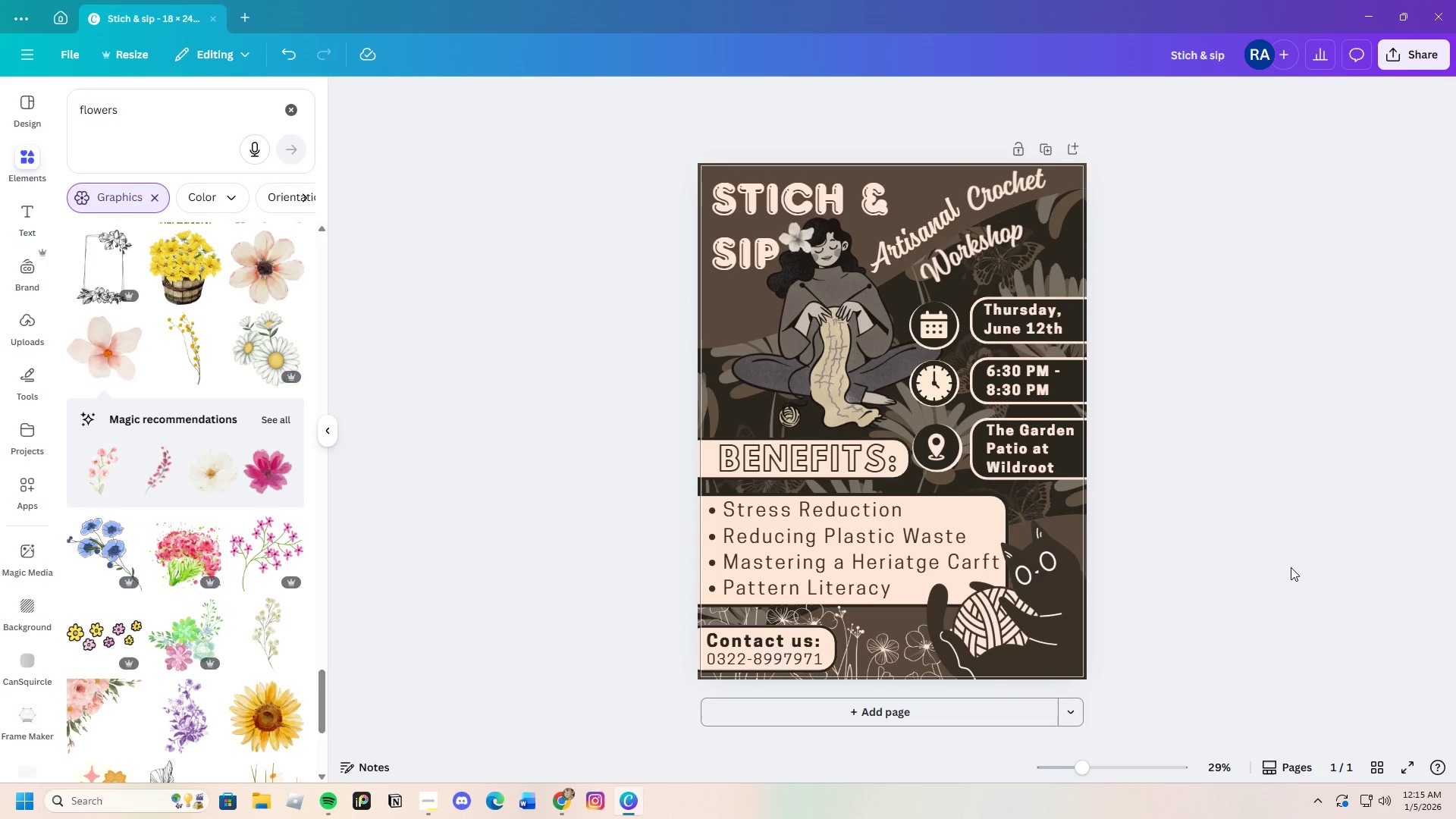 
left_click([1291, 567])
 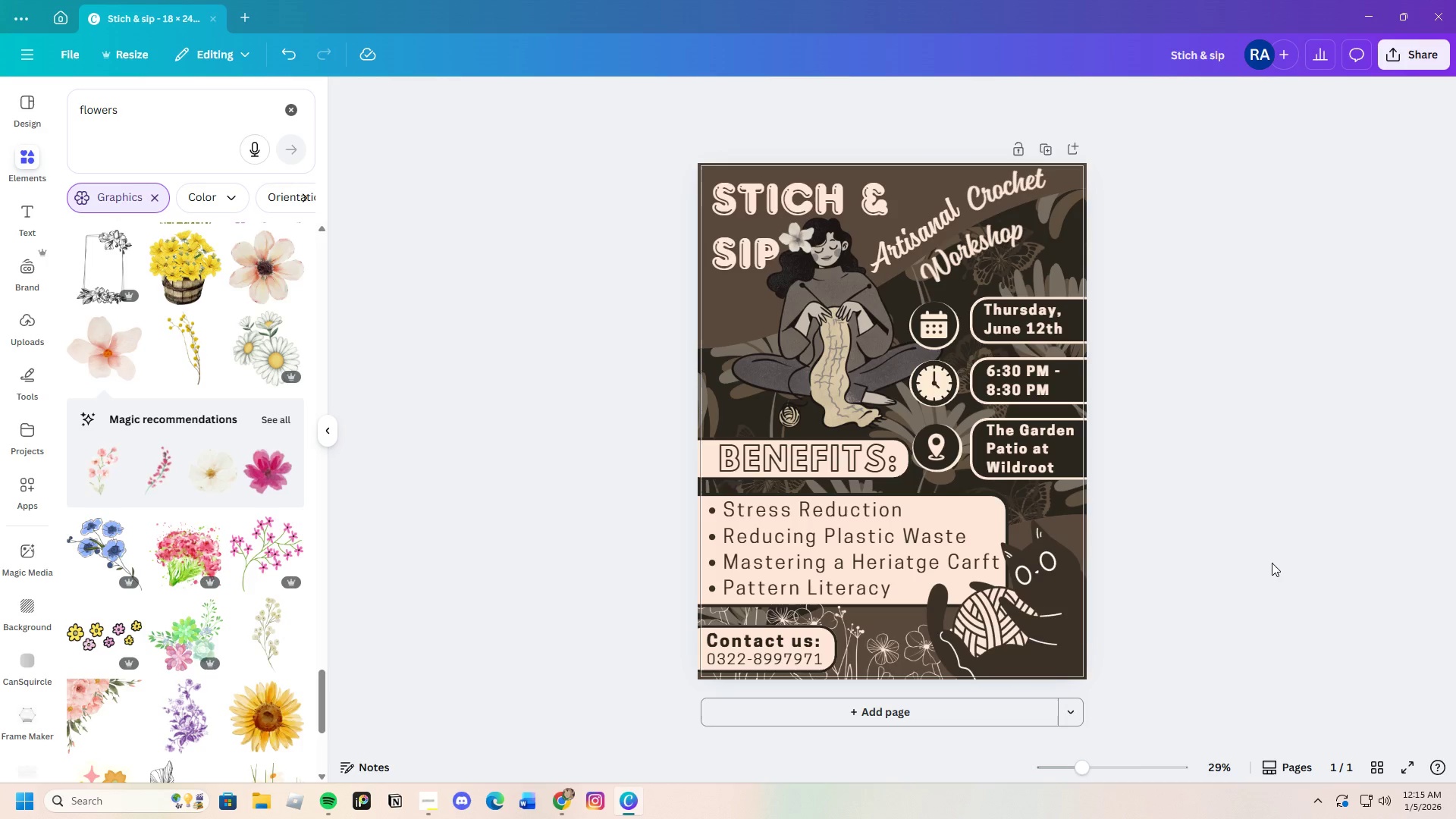 
wait(7.03)
 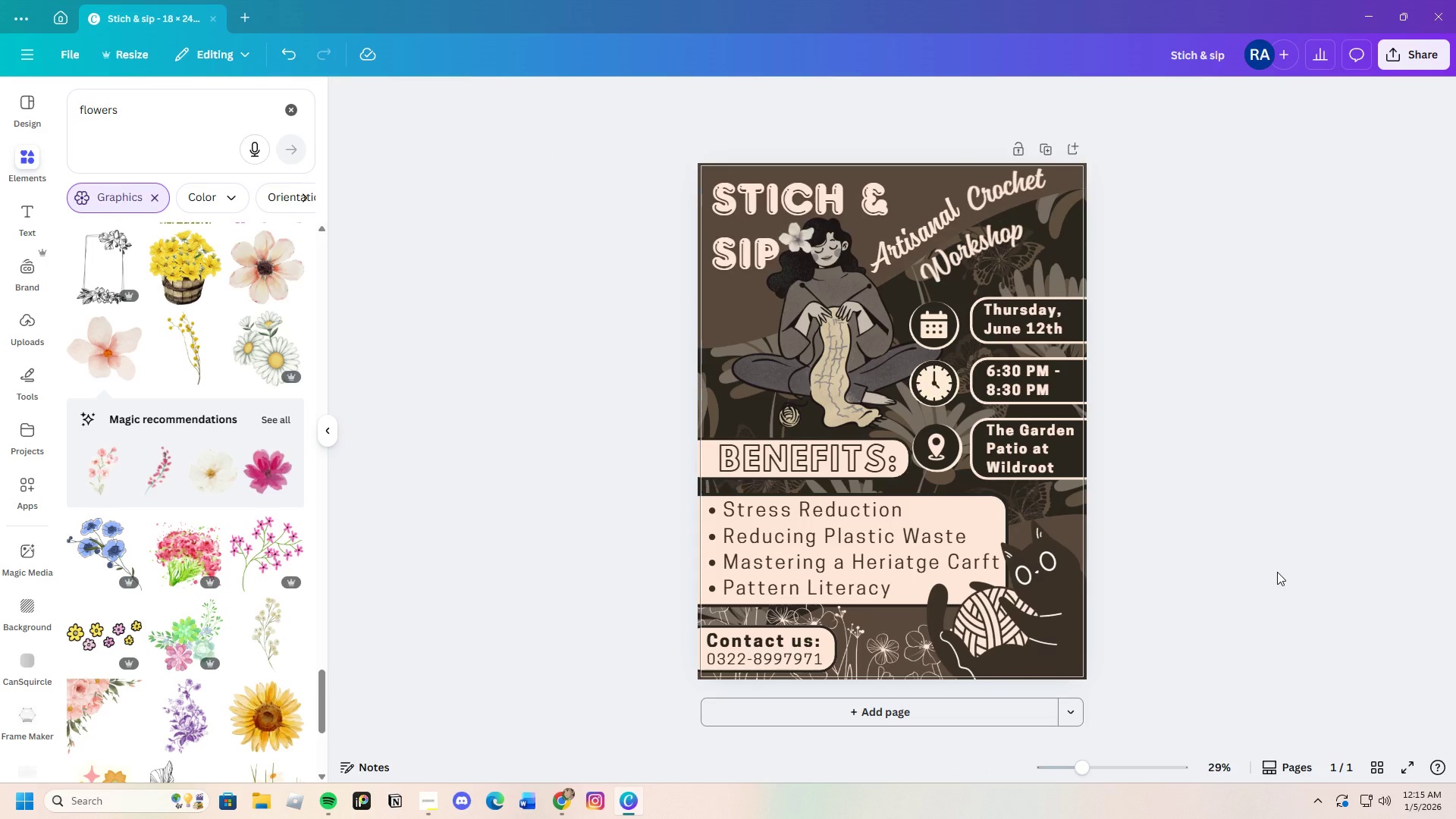 
left_click([704, 306])
 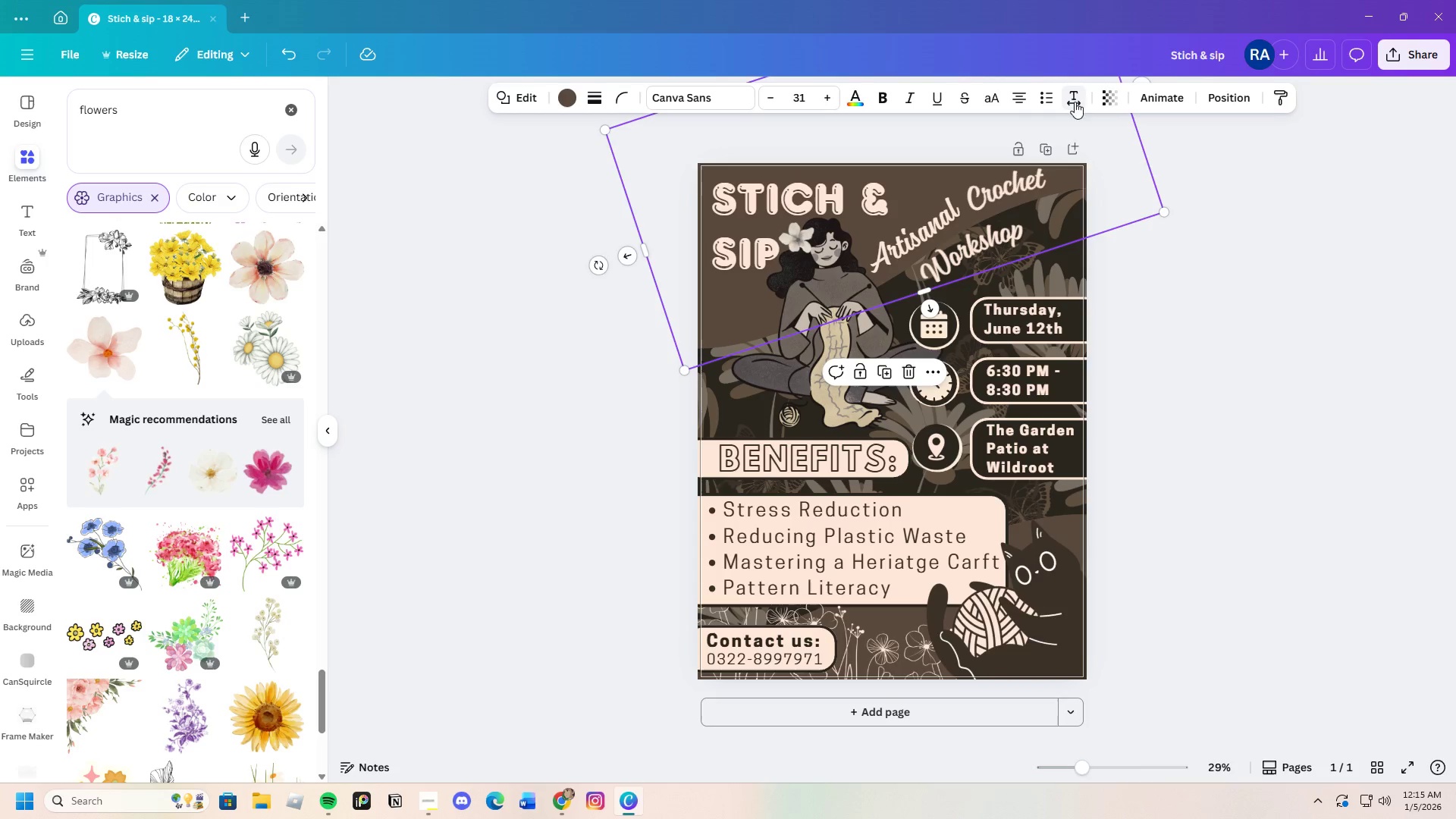 
left_click([1101, 102])
 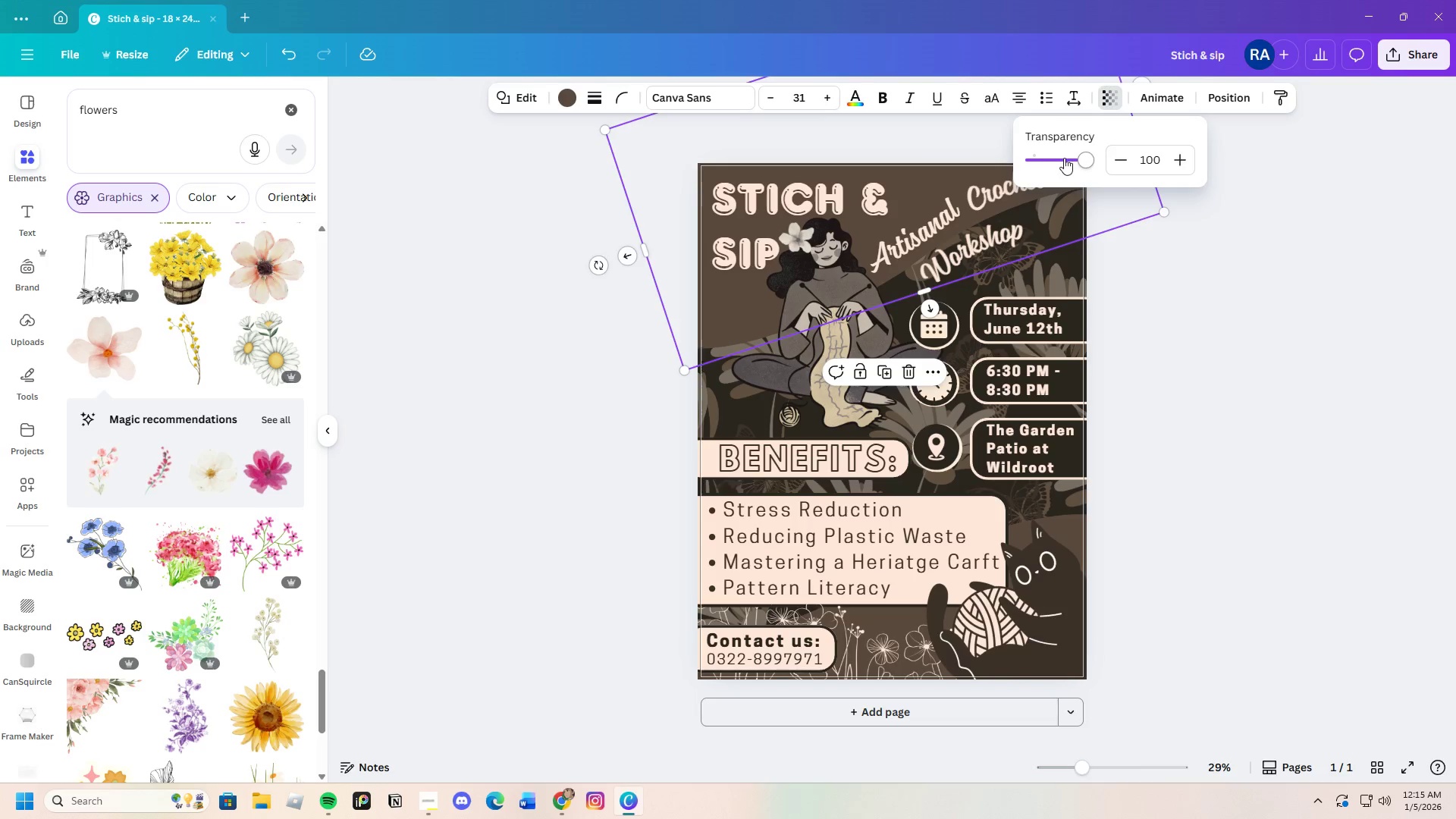 
left_click_drag(start_coordinate=[1069, 158], to_coordinate=[1152, 158])
 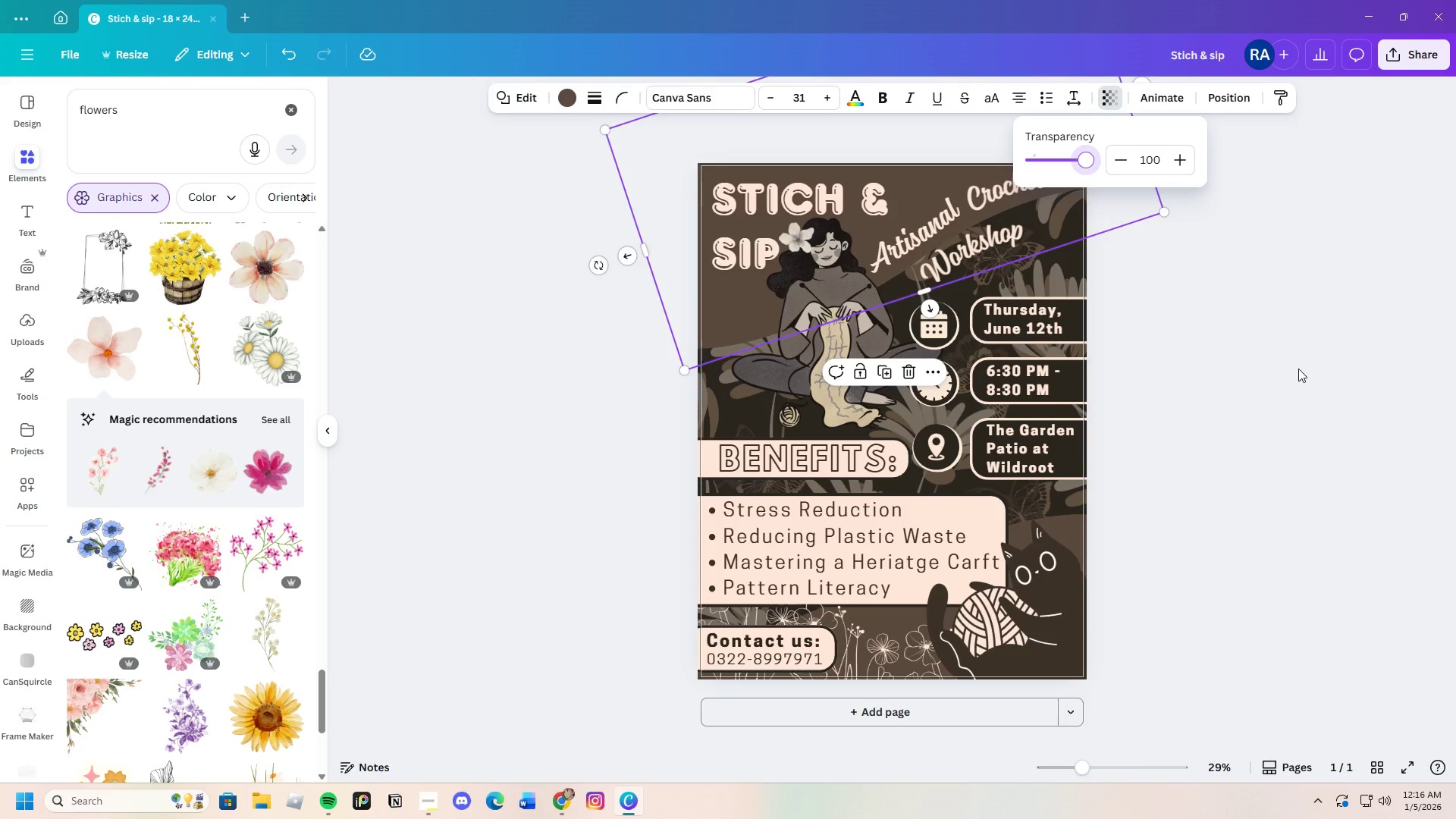 
wait(5.05)
 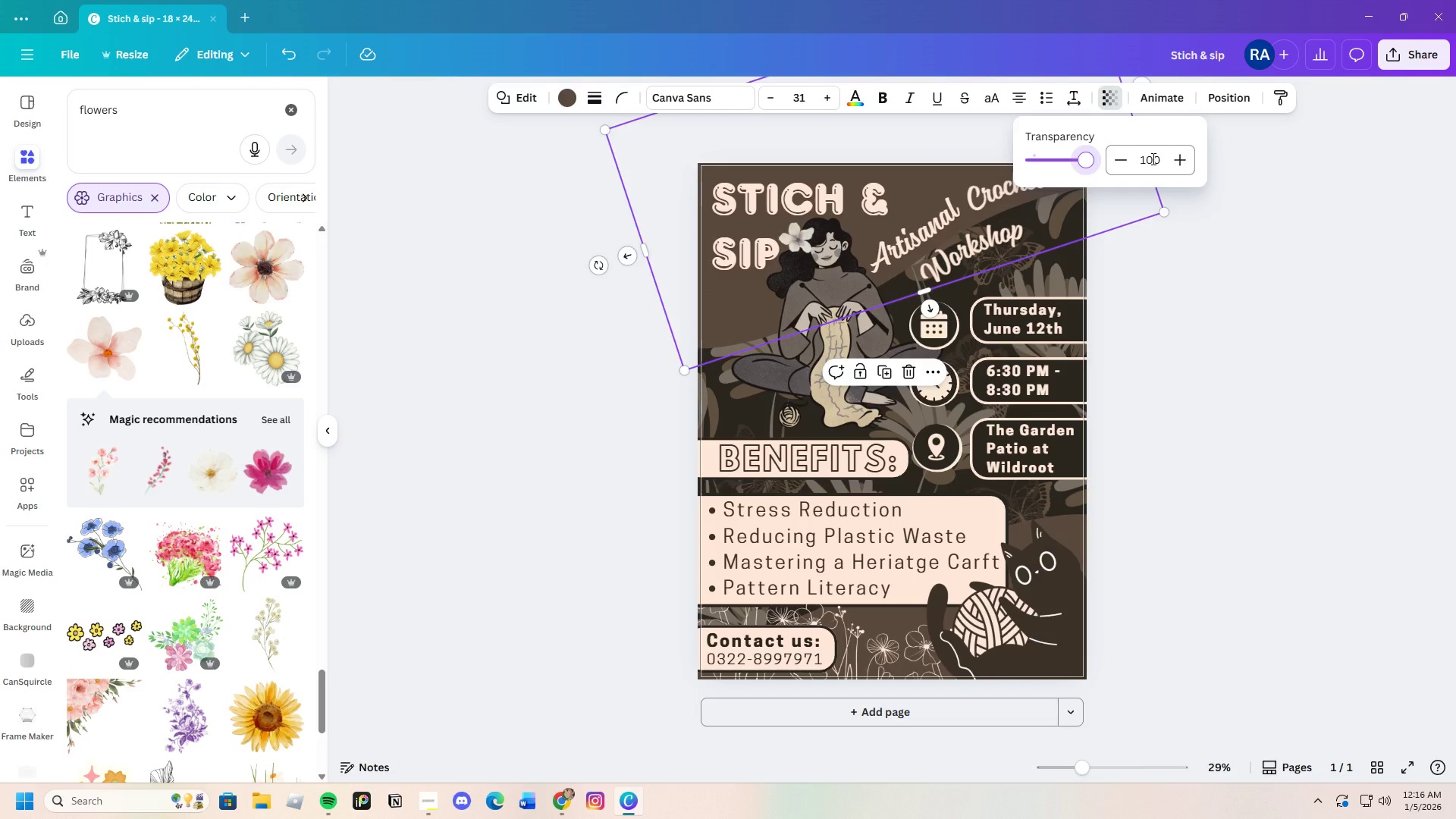 
double_click([1298, 369])
 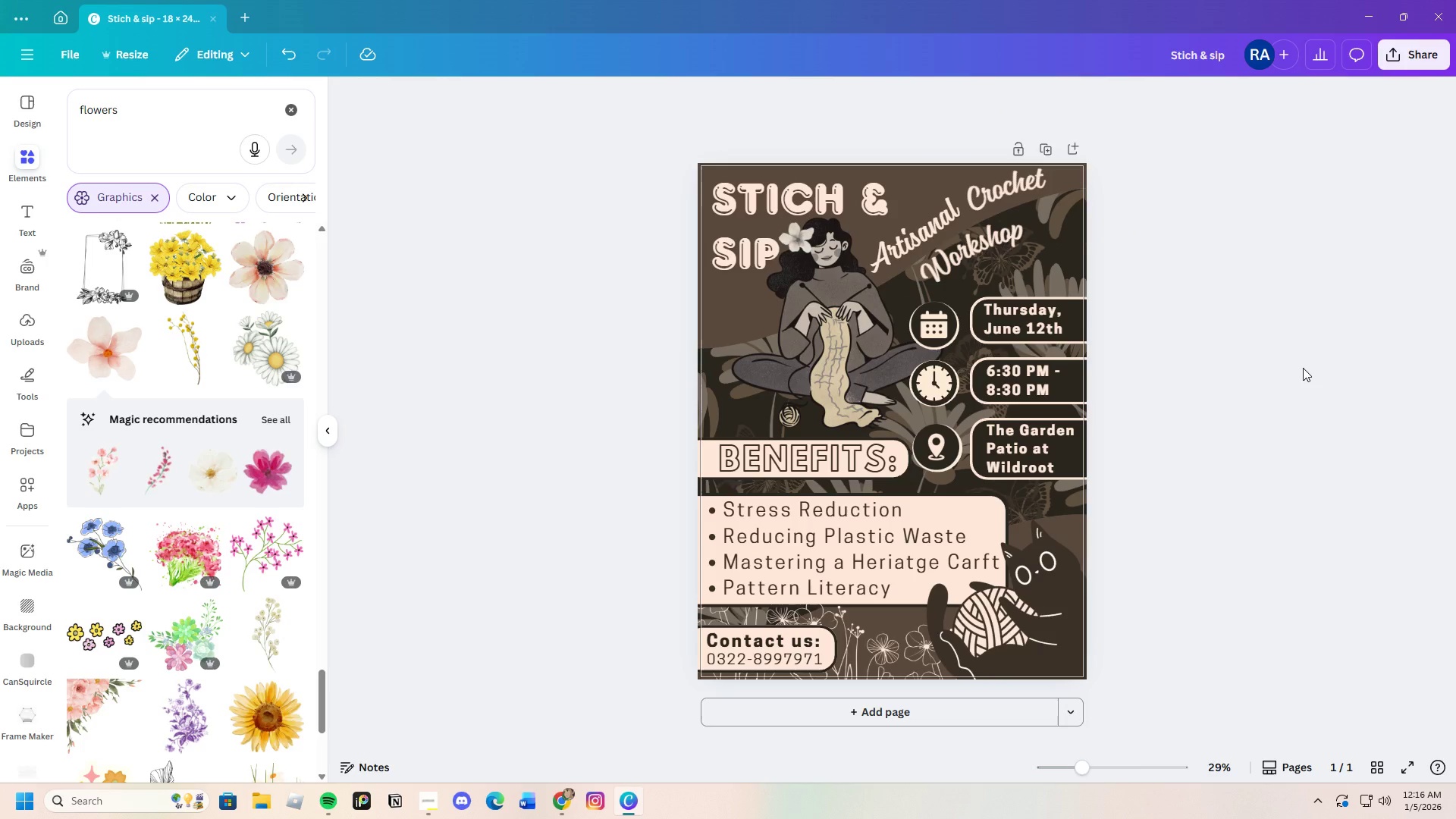 
wait(8.44)
 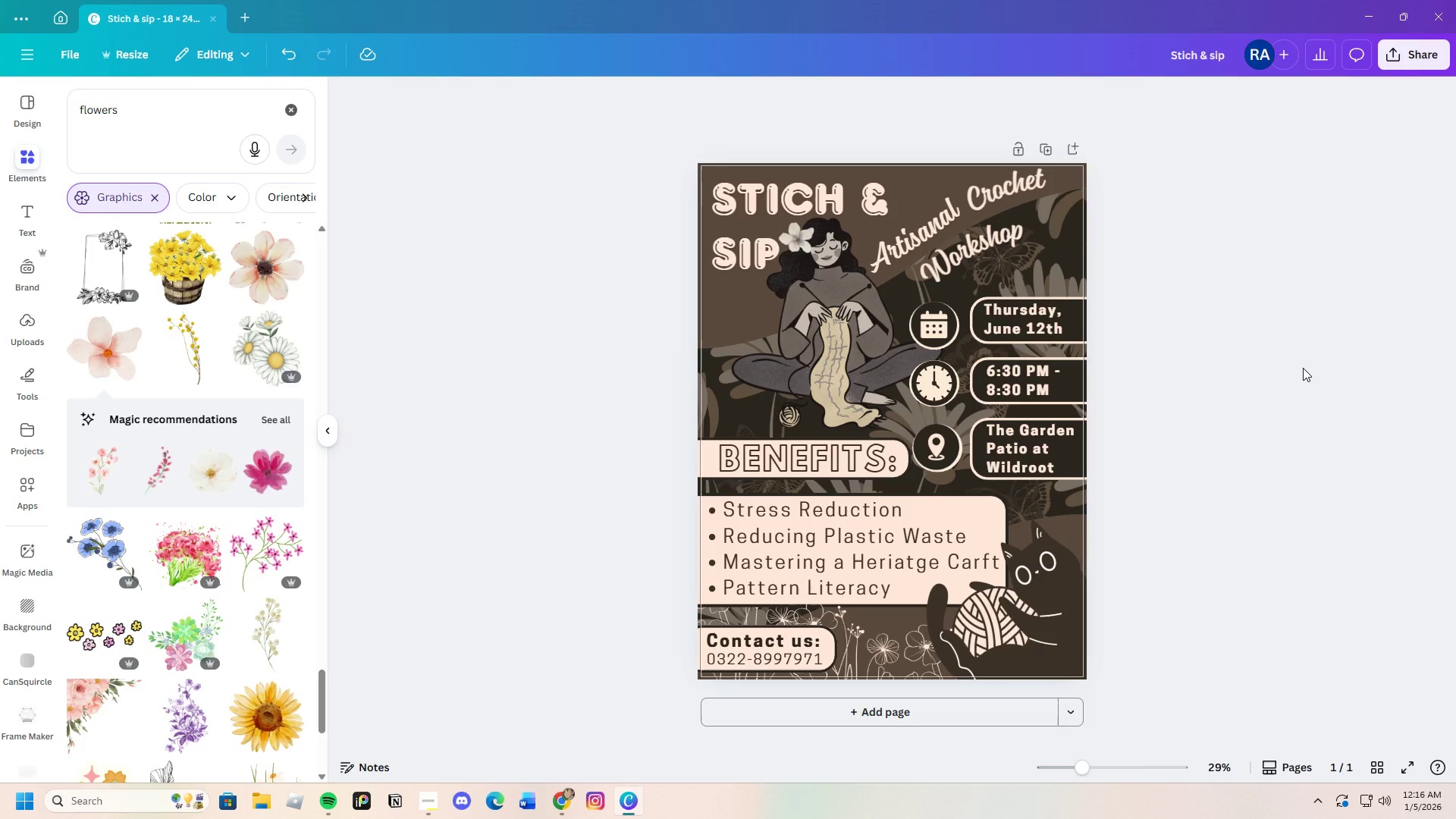 
left_click_drag(start_coordinate=[1089, 765], to_coordinate=[1086, 783])
 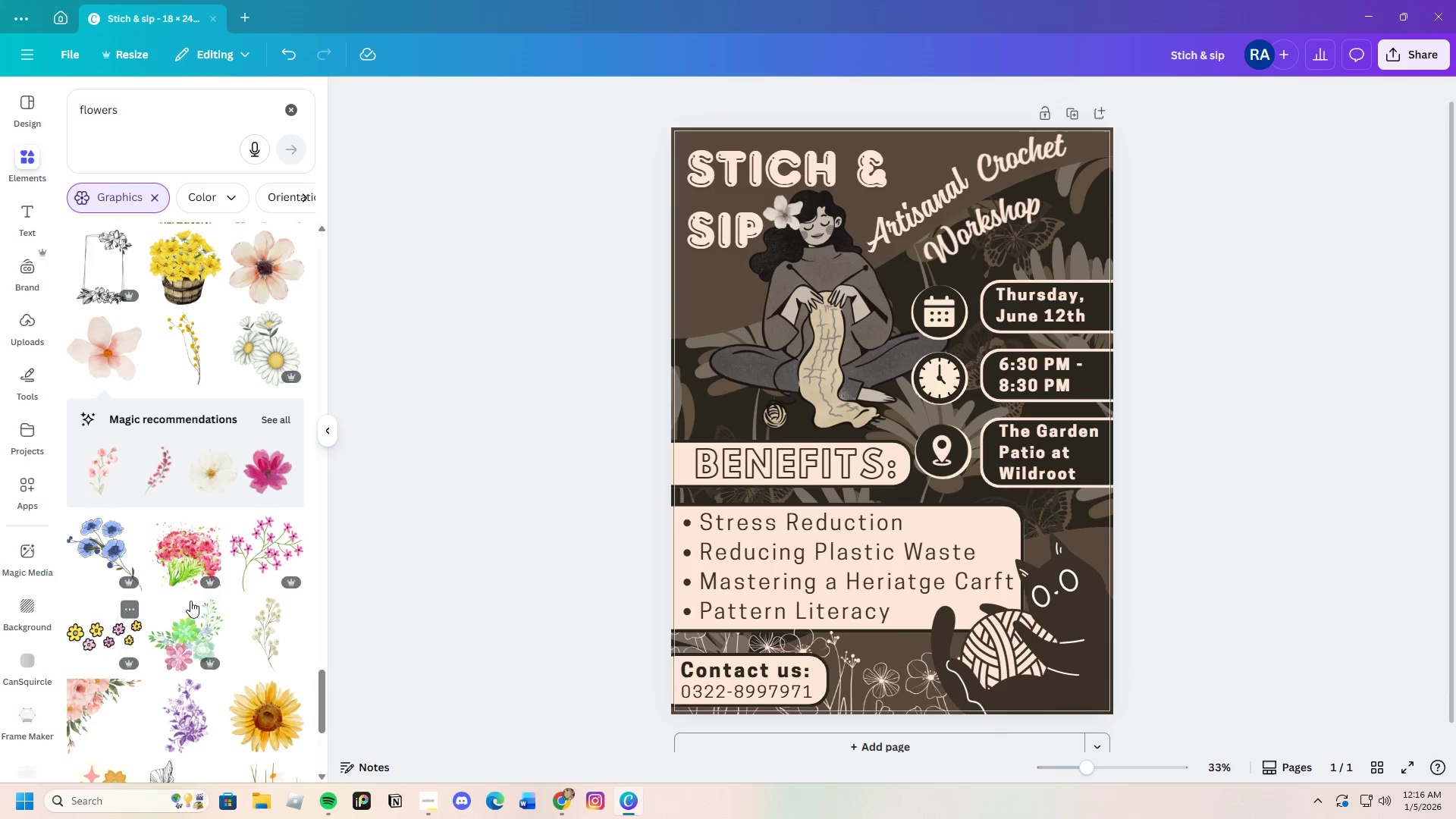 
scroll: coordinate [226, 610], scroll_direction: down, amount: 14.0
 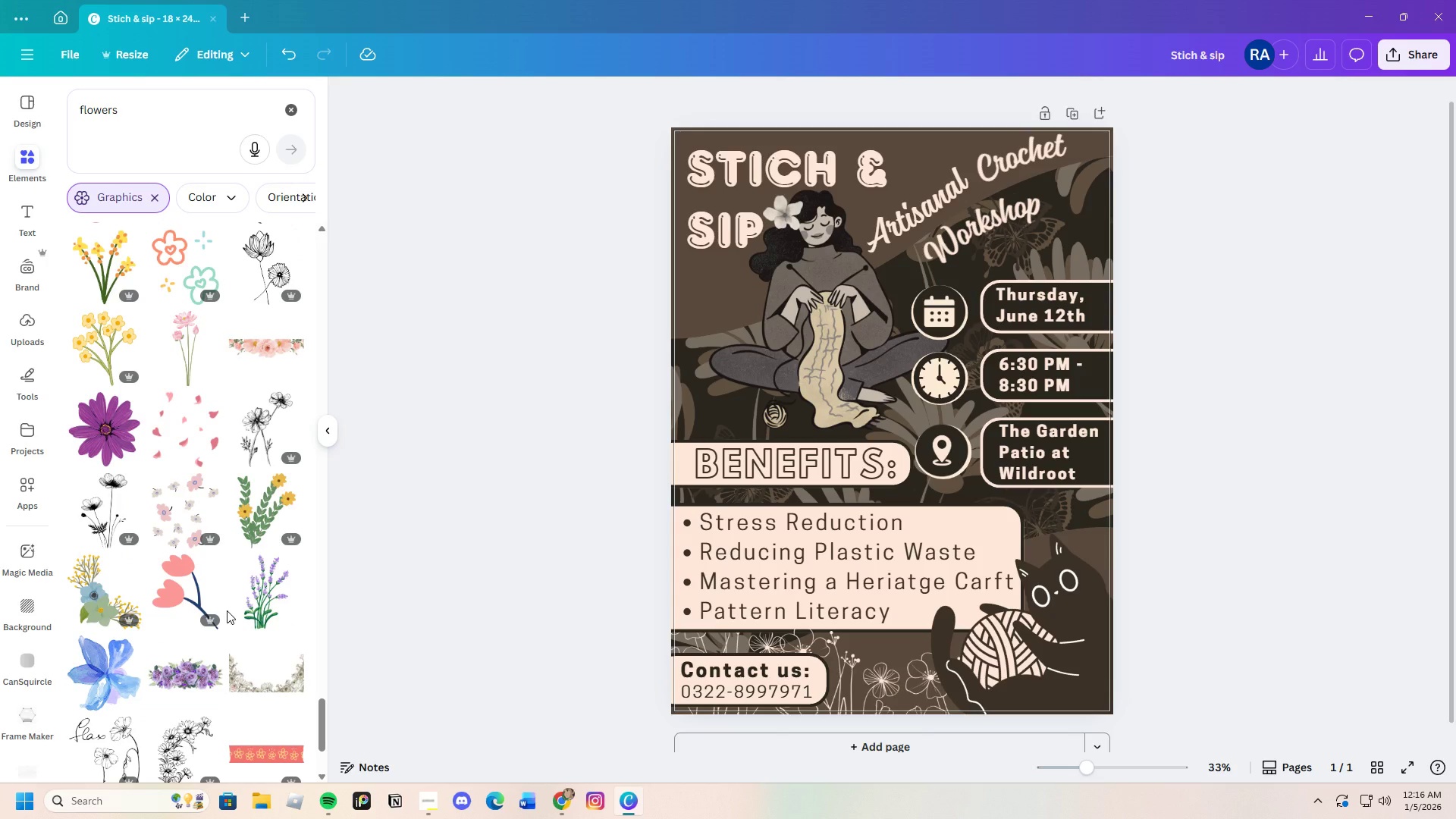 
scroll: coordinate [224, 612], scroll_direction: down, amount: 16.0
 